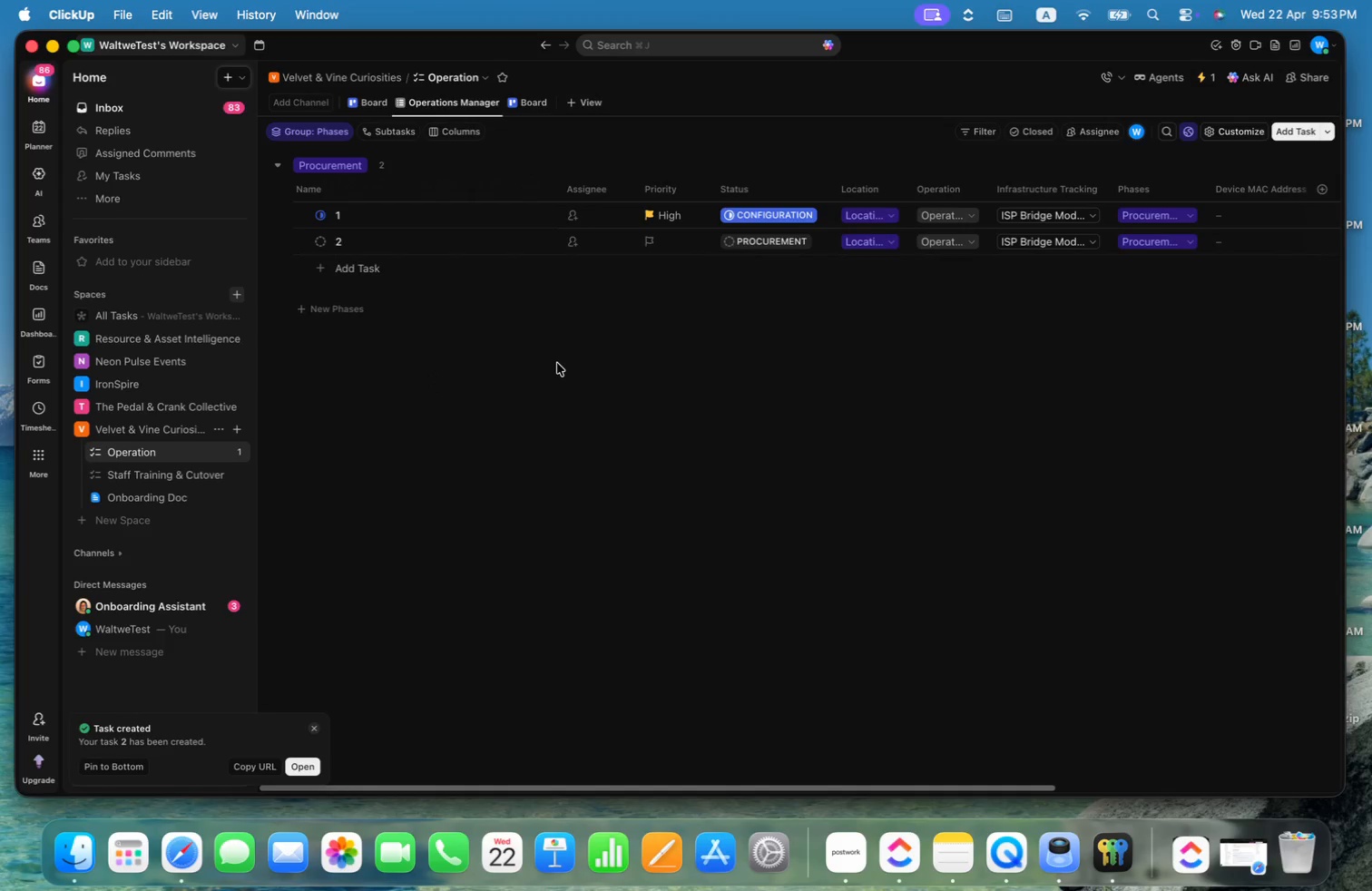 
left_click([218, 453])
 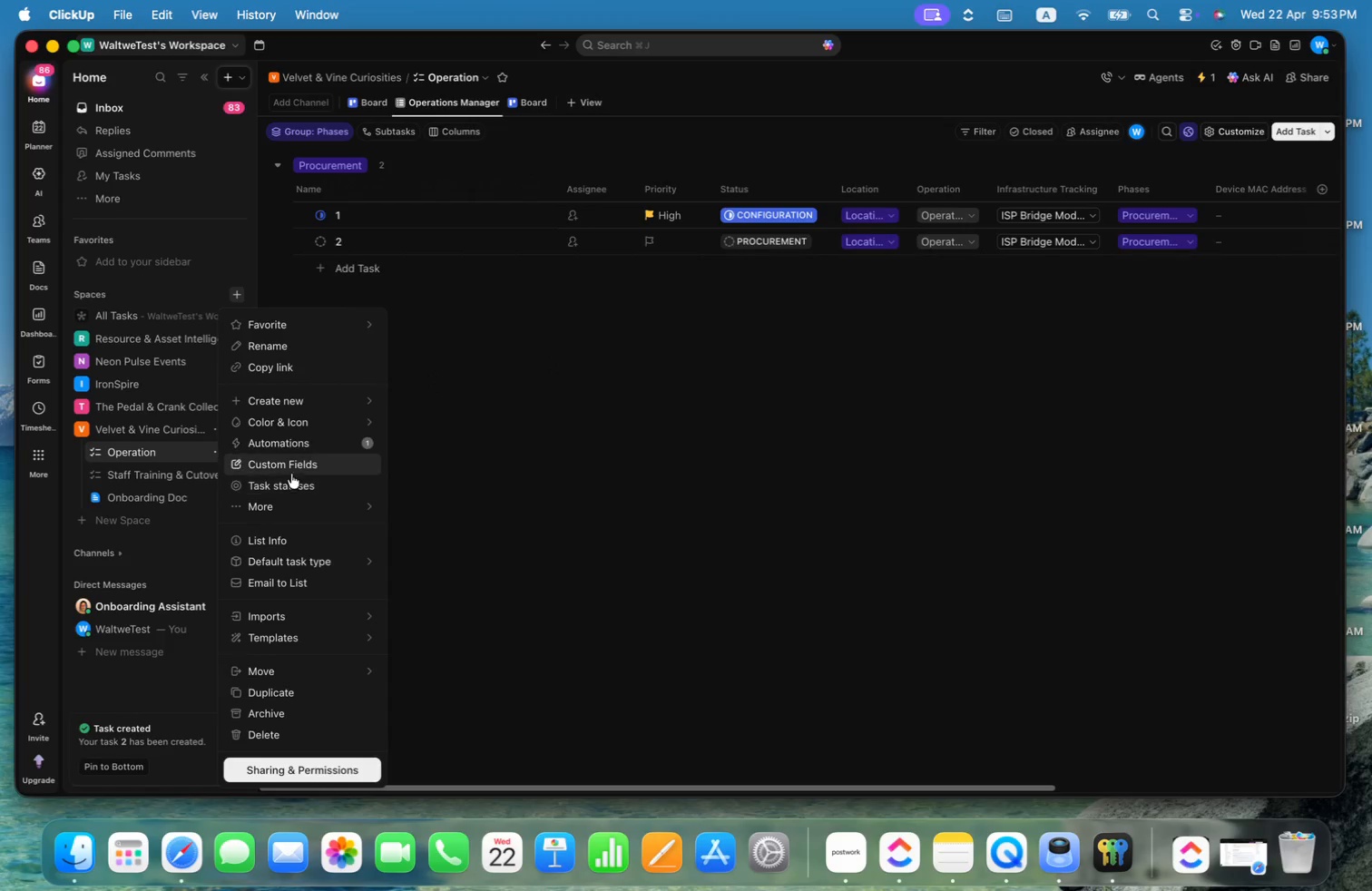 
left_click([291, 444])
 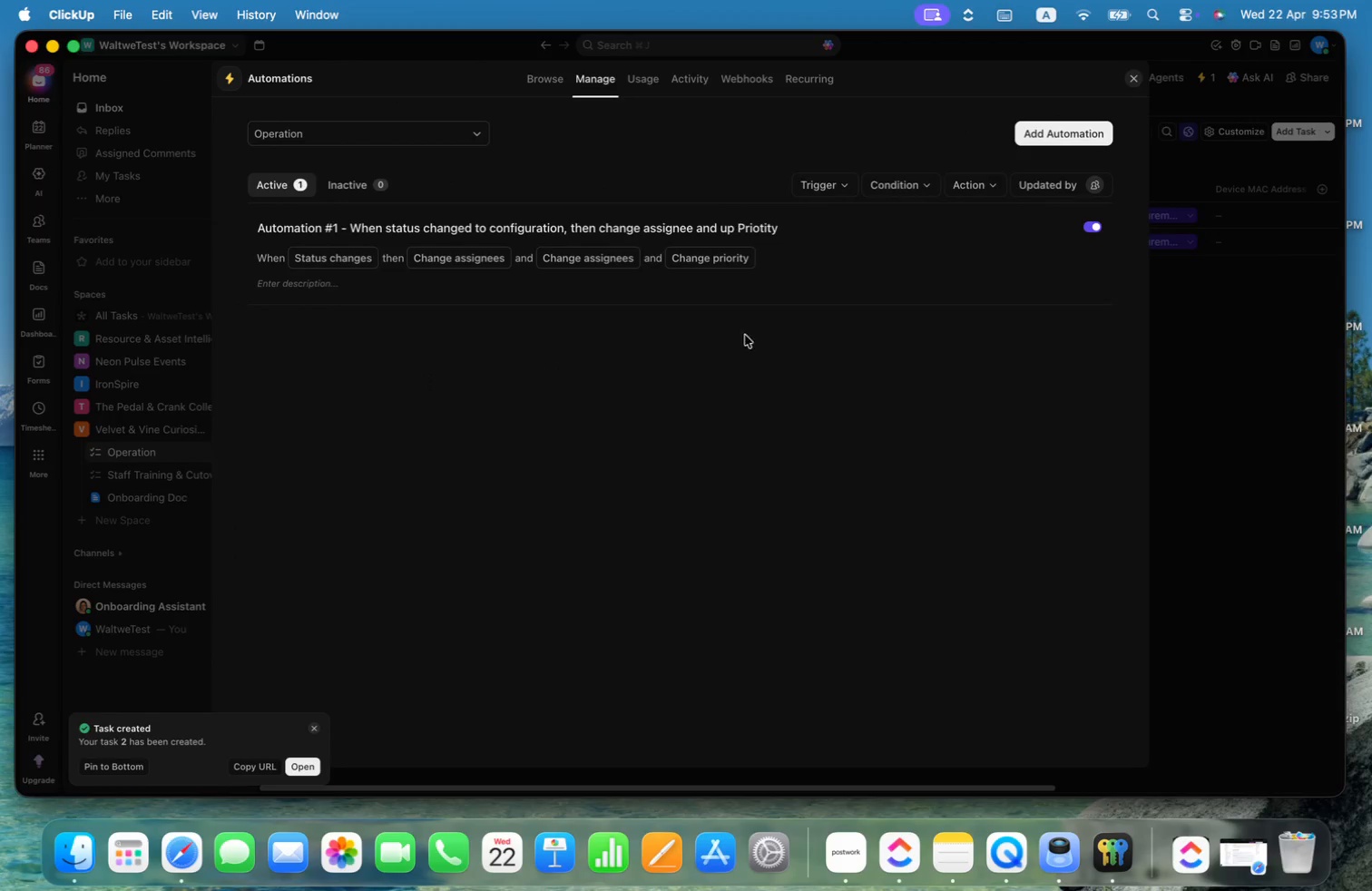 
left_click([951, 272])
 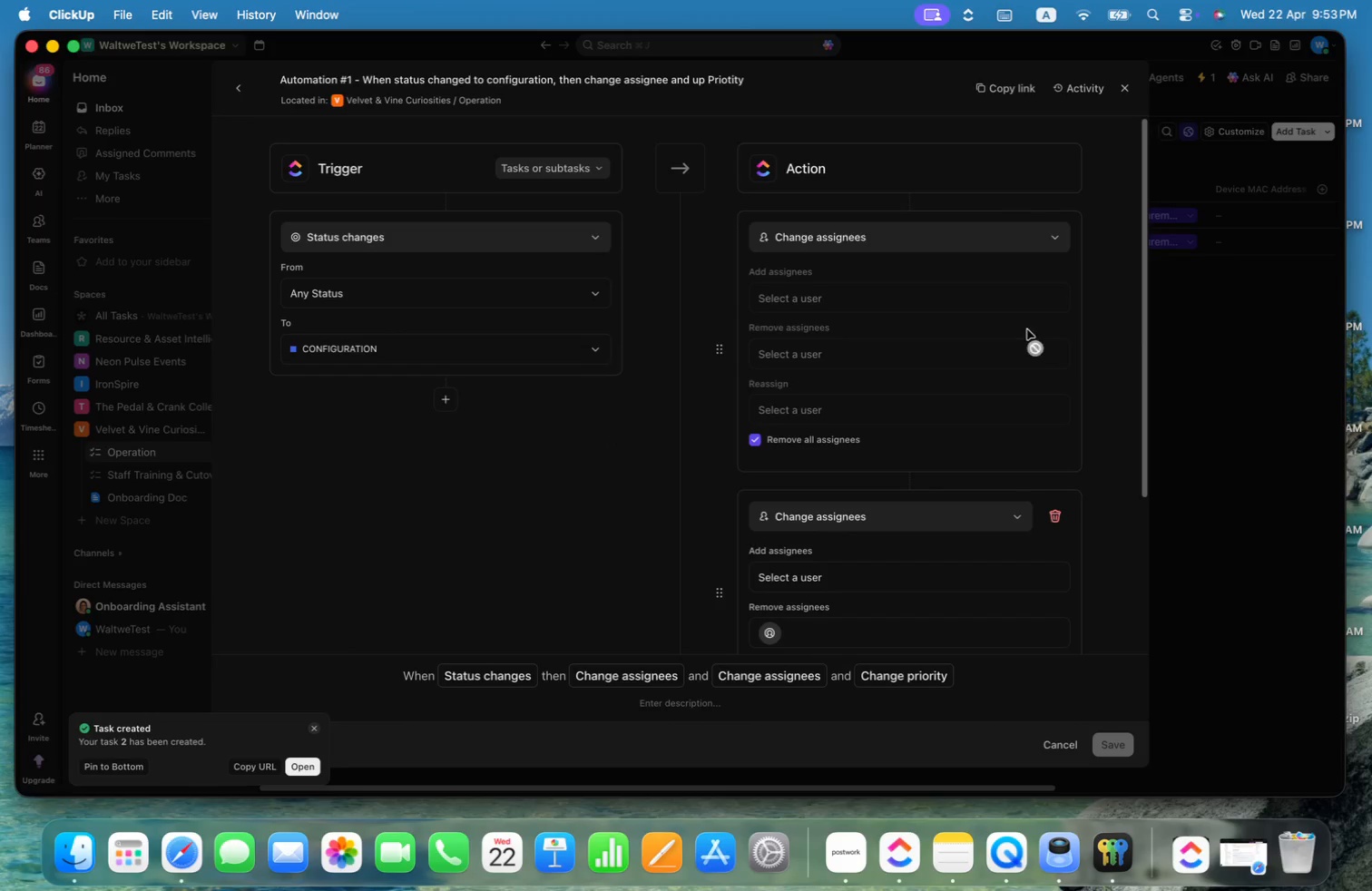 
left_click([1059, 511])
 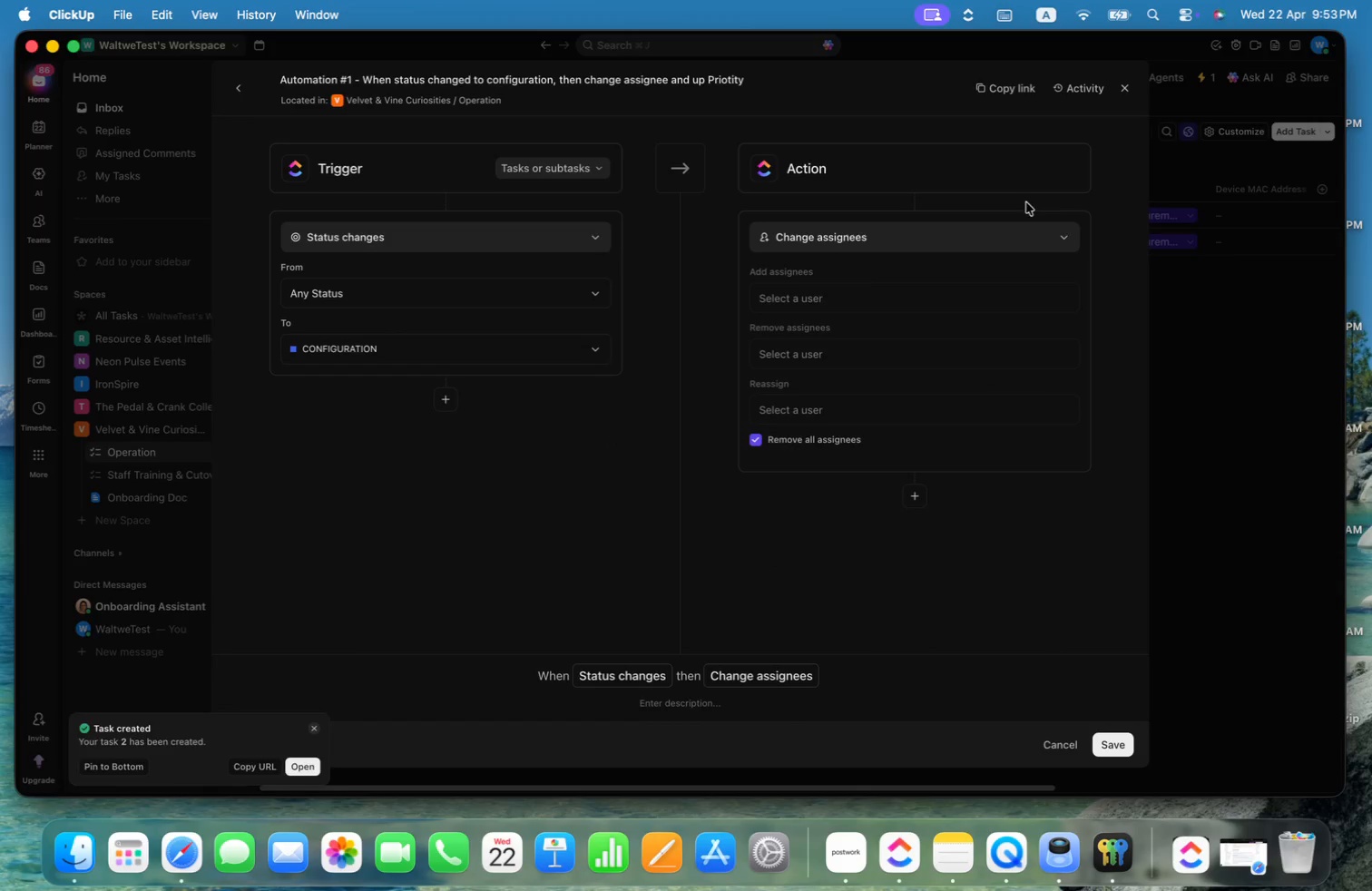 
left_click([995, 242])
 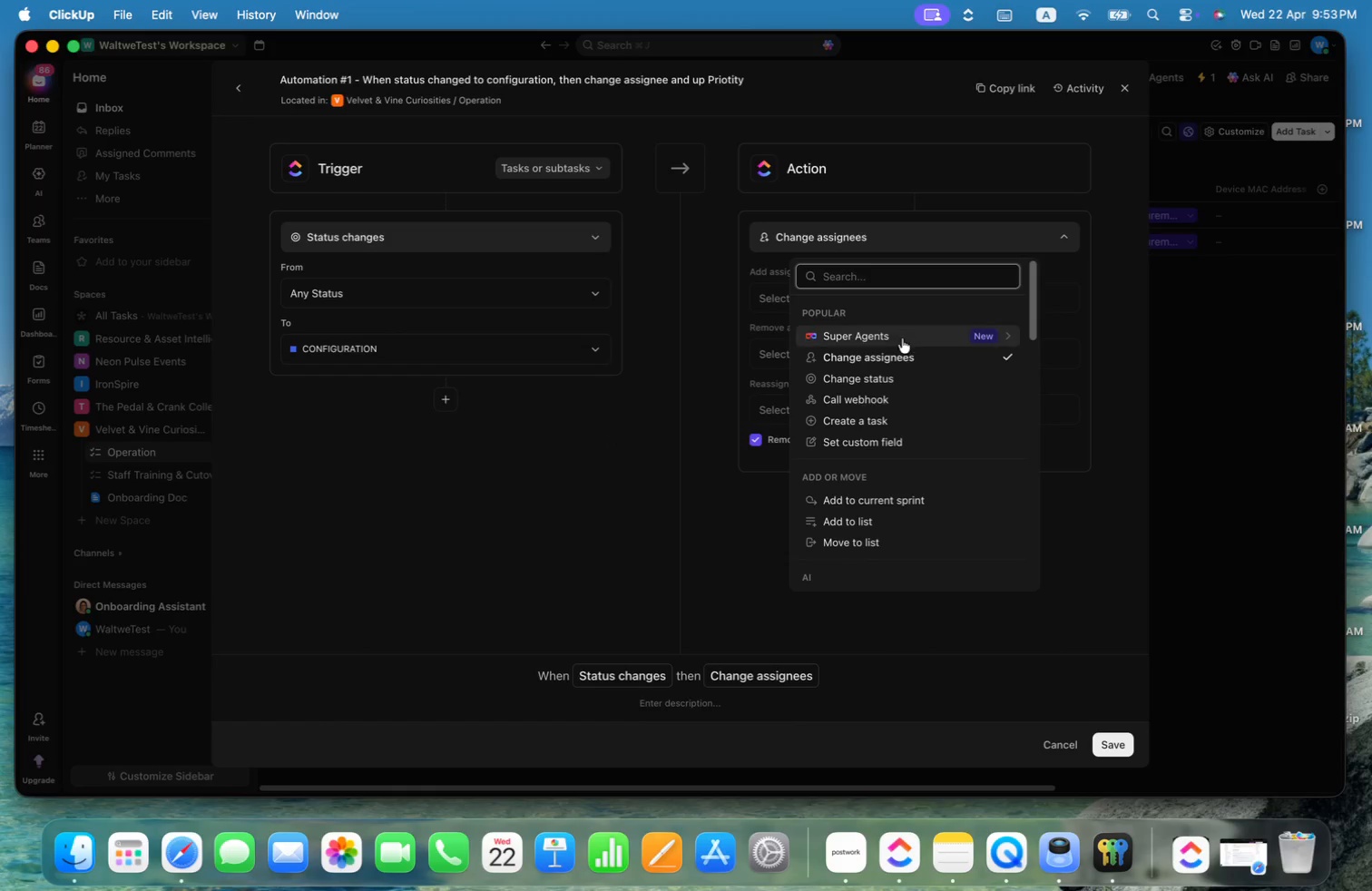 
left_click([883, 376])
 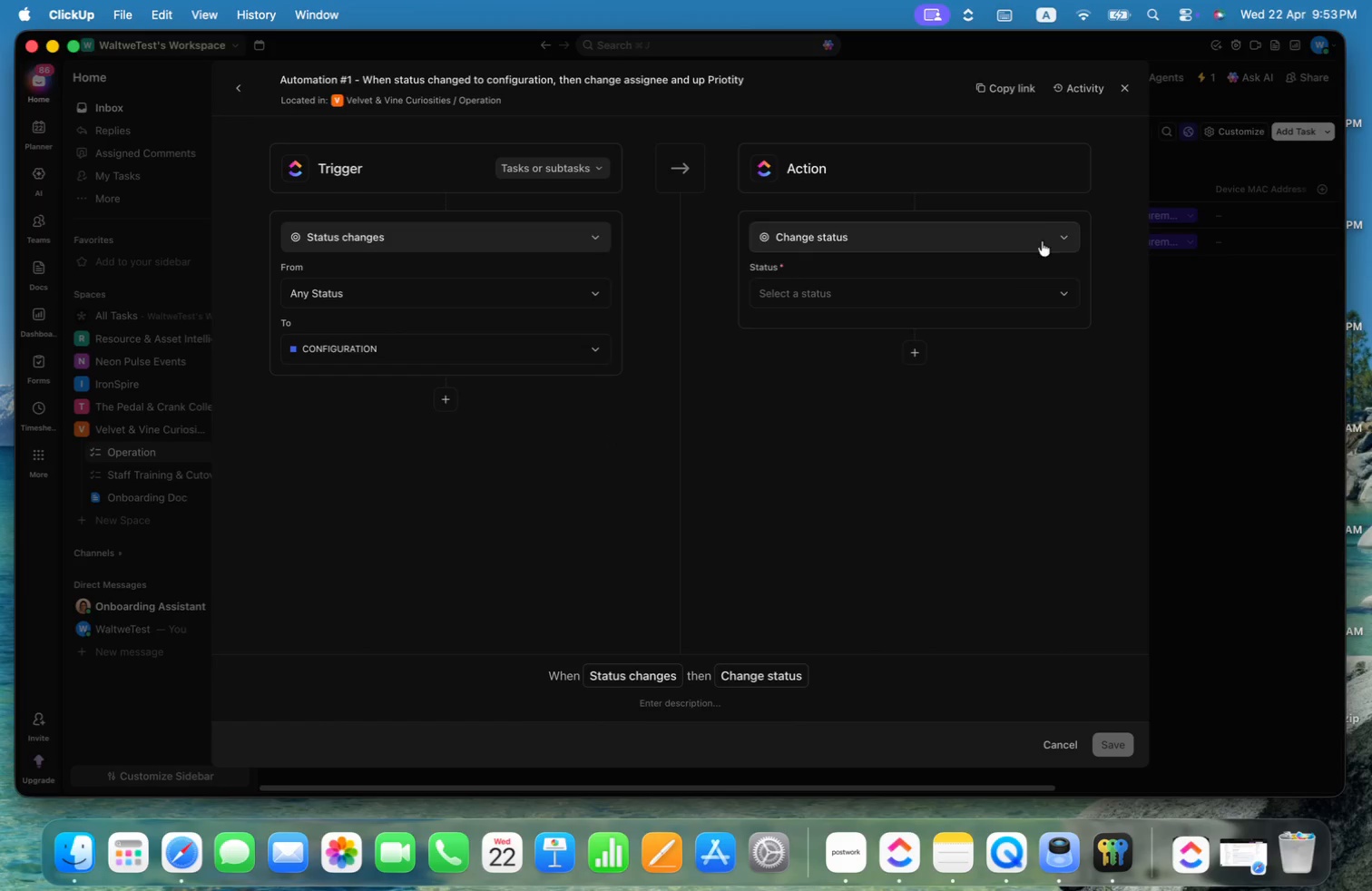 
left_click([1038, 226])
 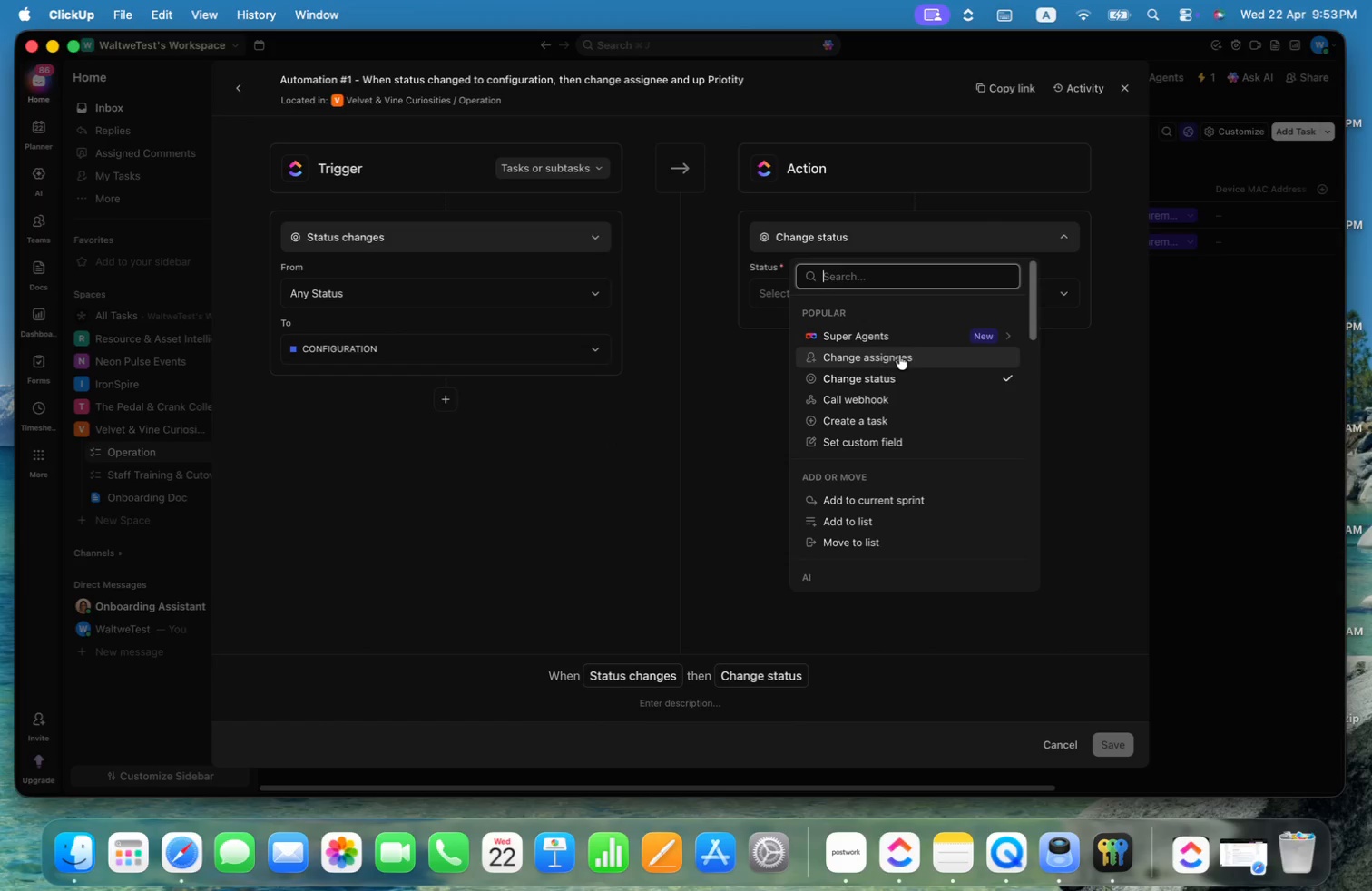 
left_click([882, 358])
 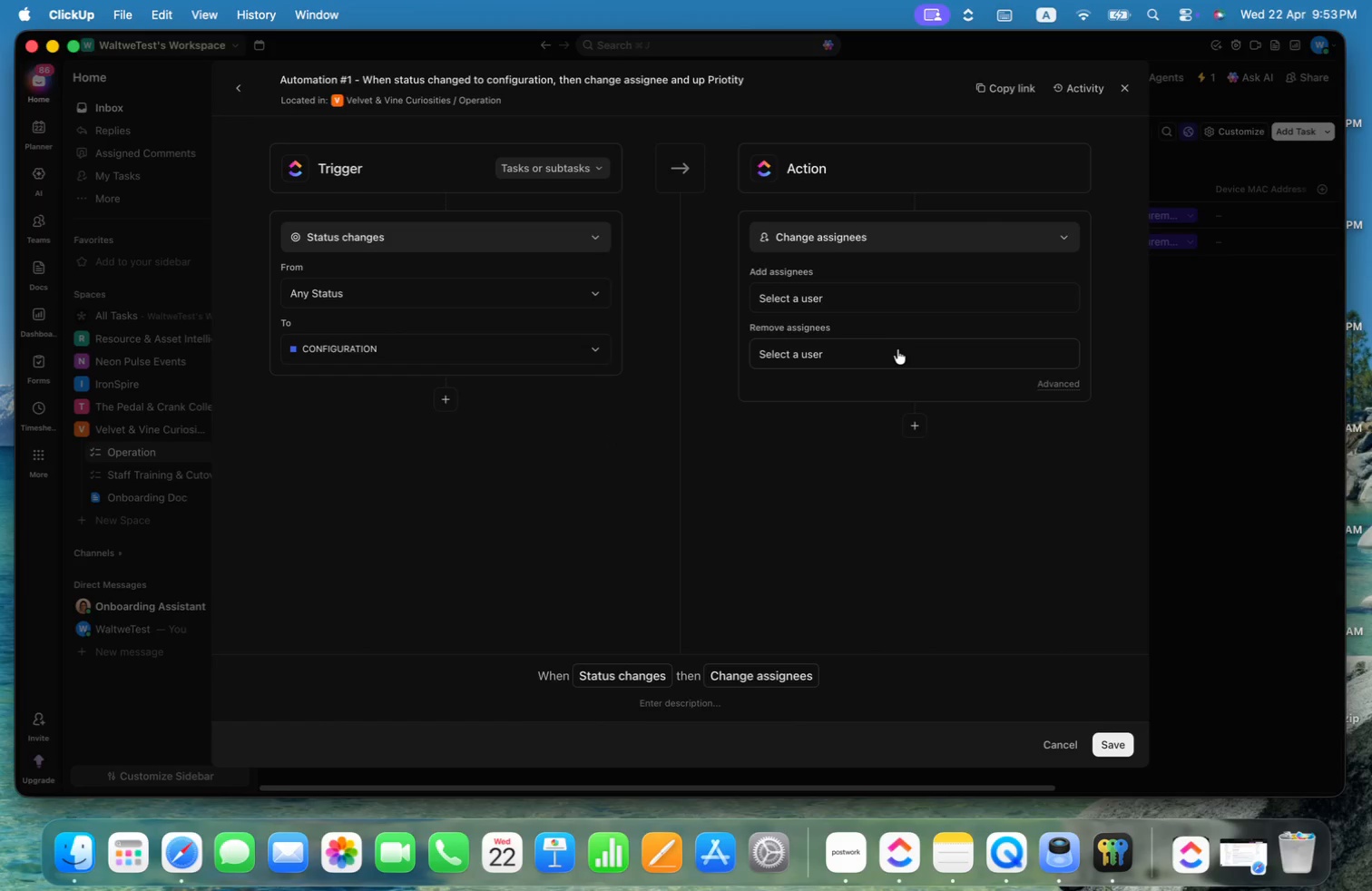 
left_click([895, 303])
 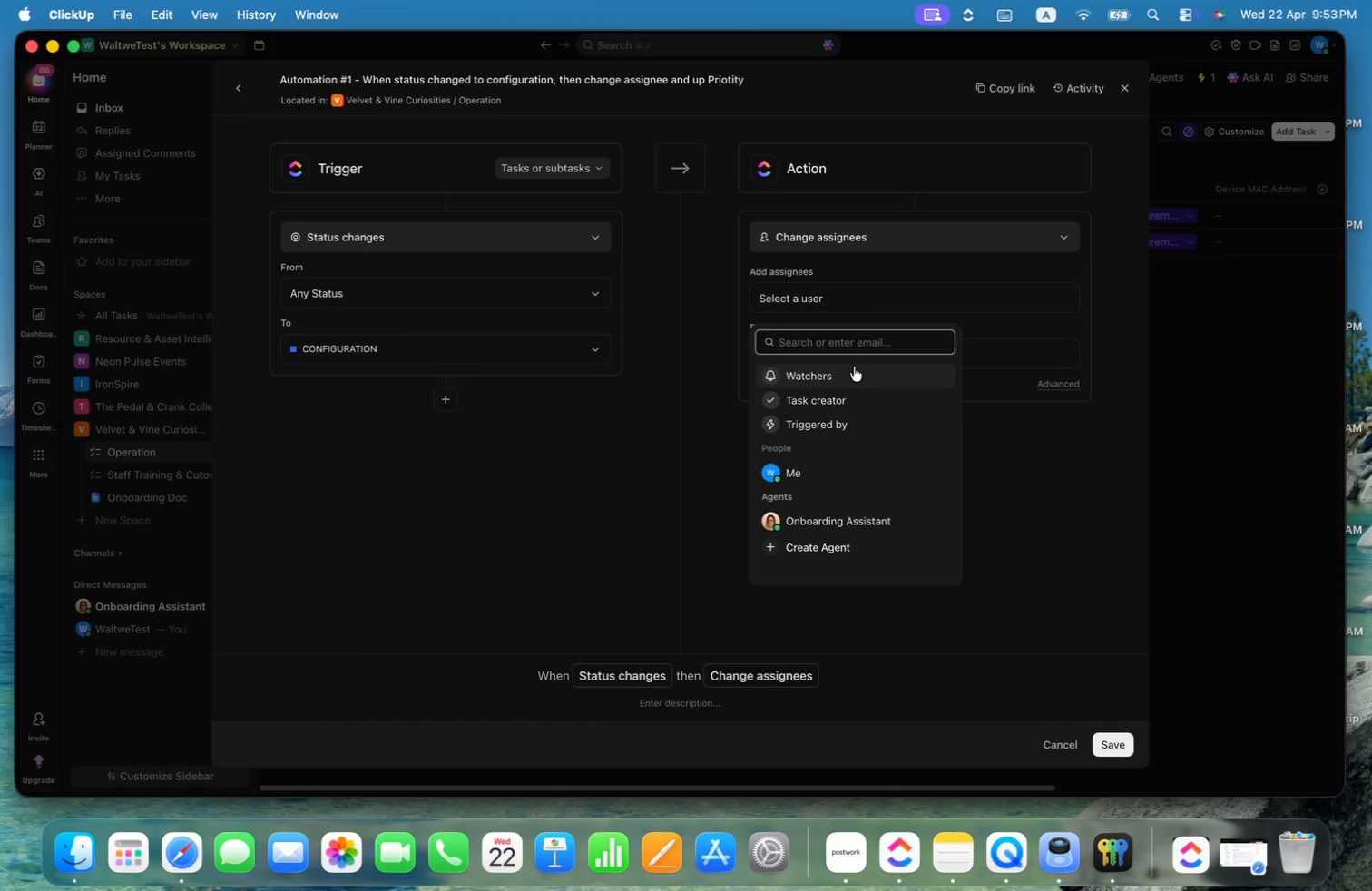 
left_click([851, 373])
 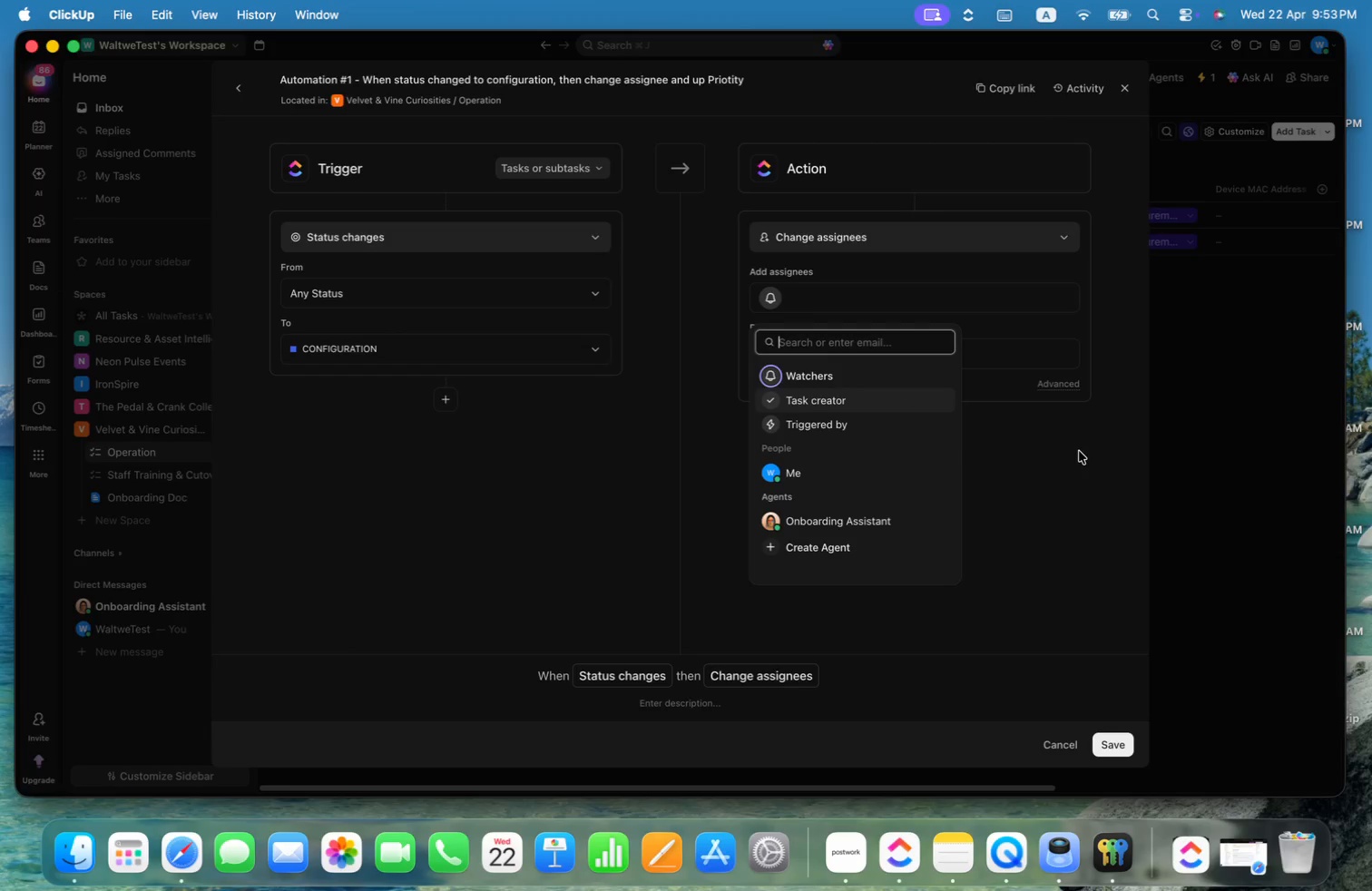 
wait(6.01)
 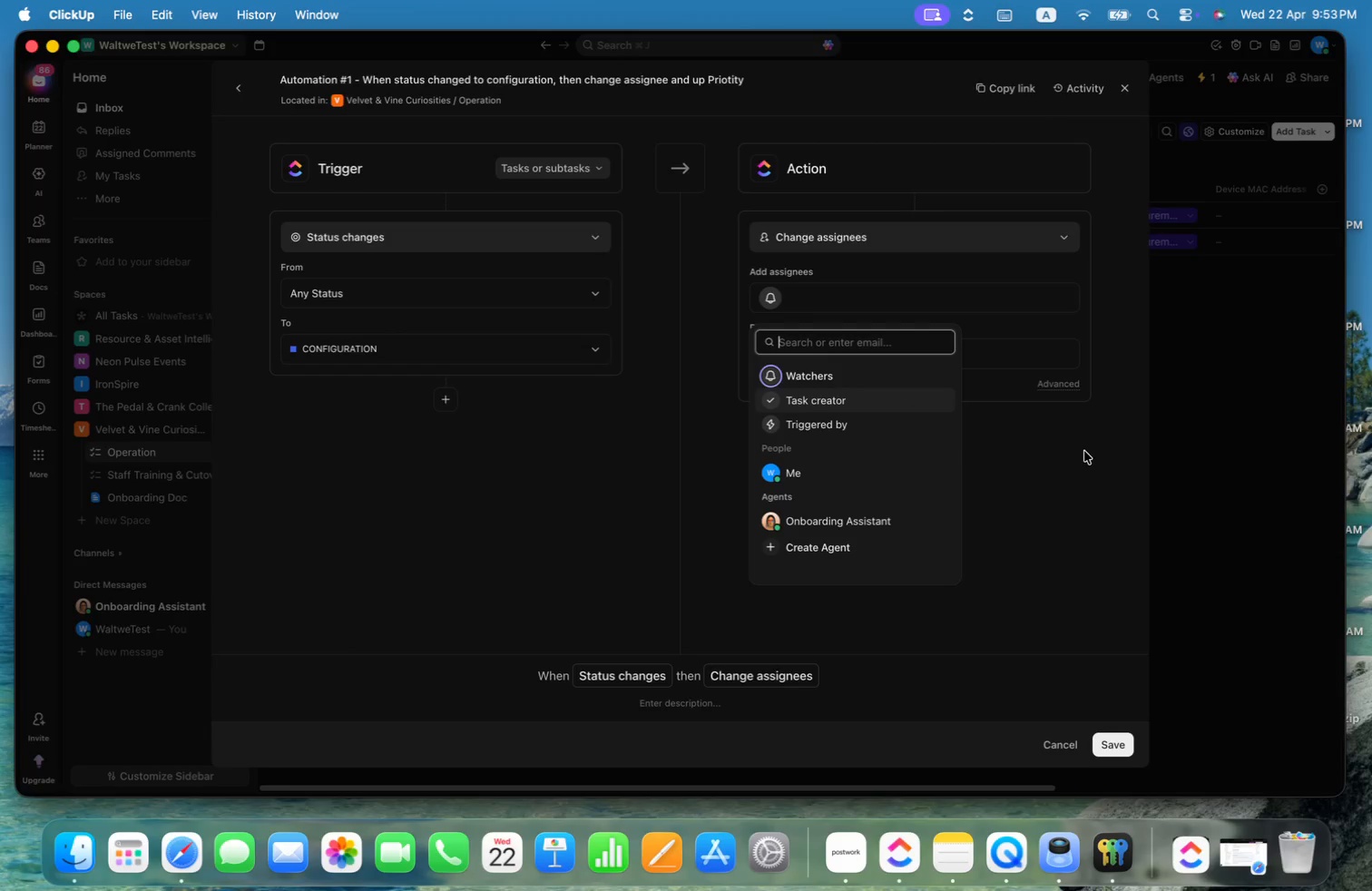 
left_click([1079, 451])
 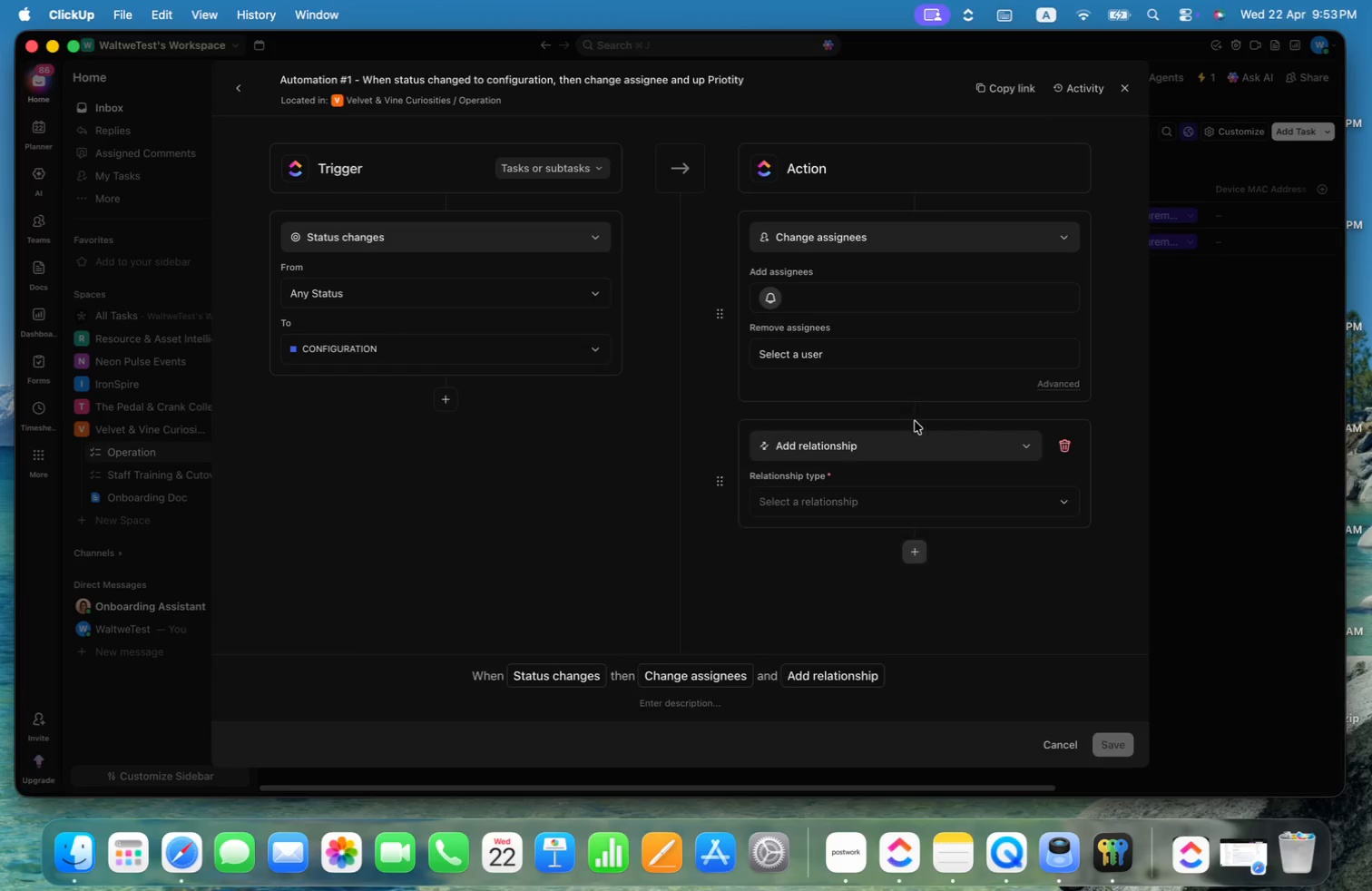 
left_click([911, 442])
 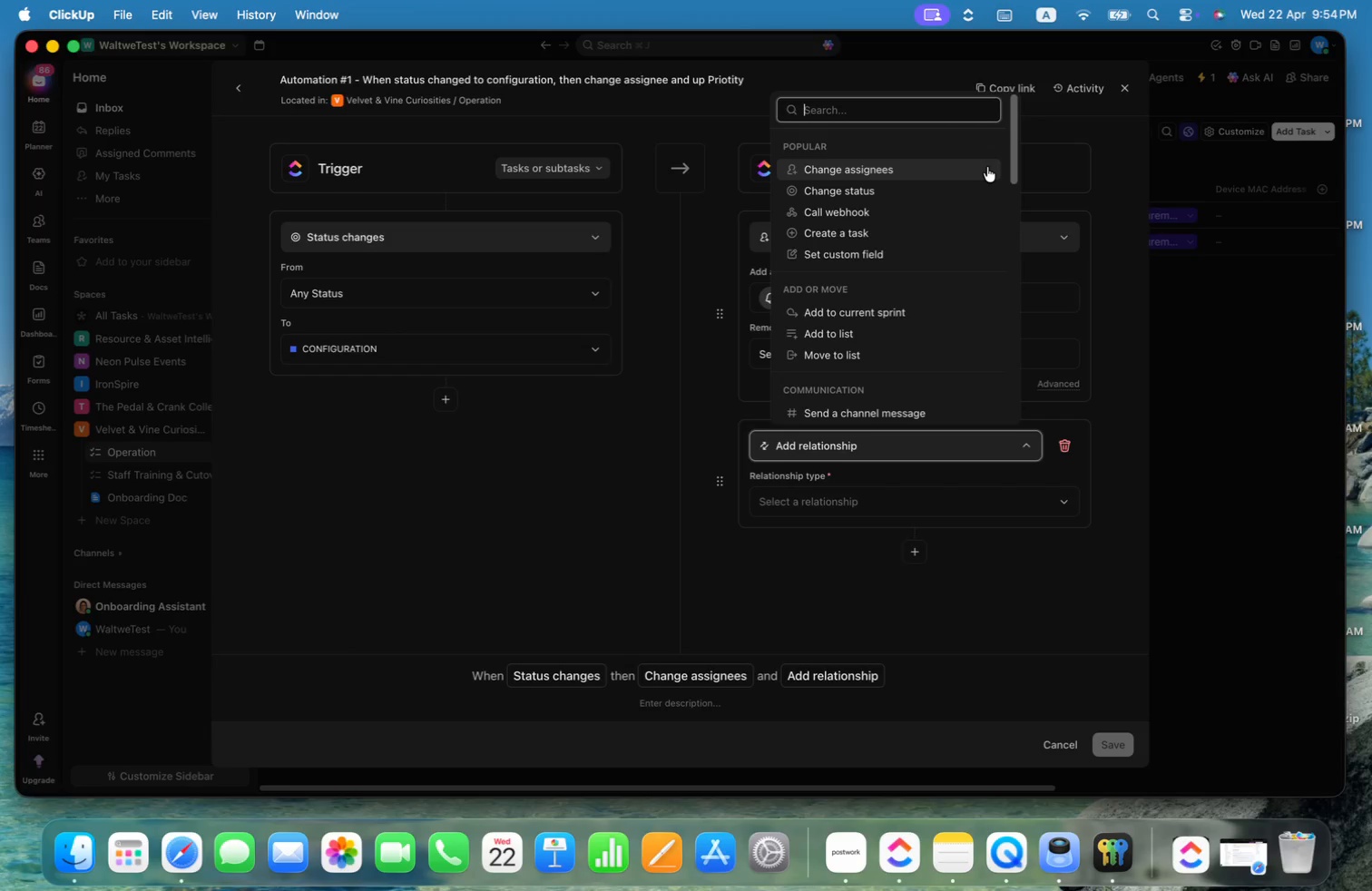 
type(prio)
 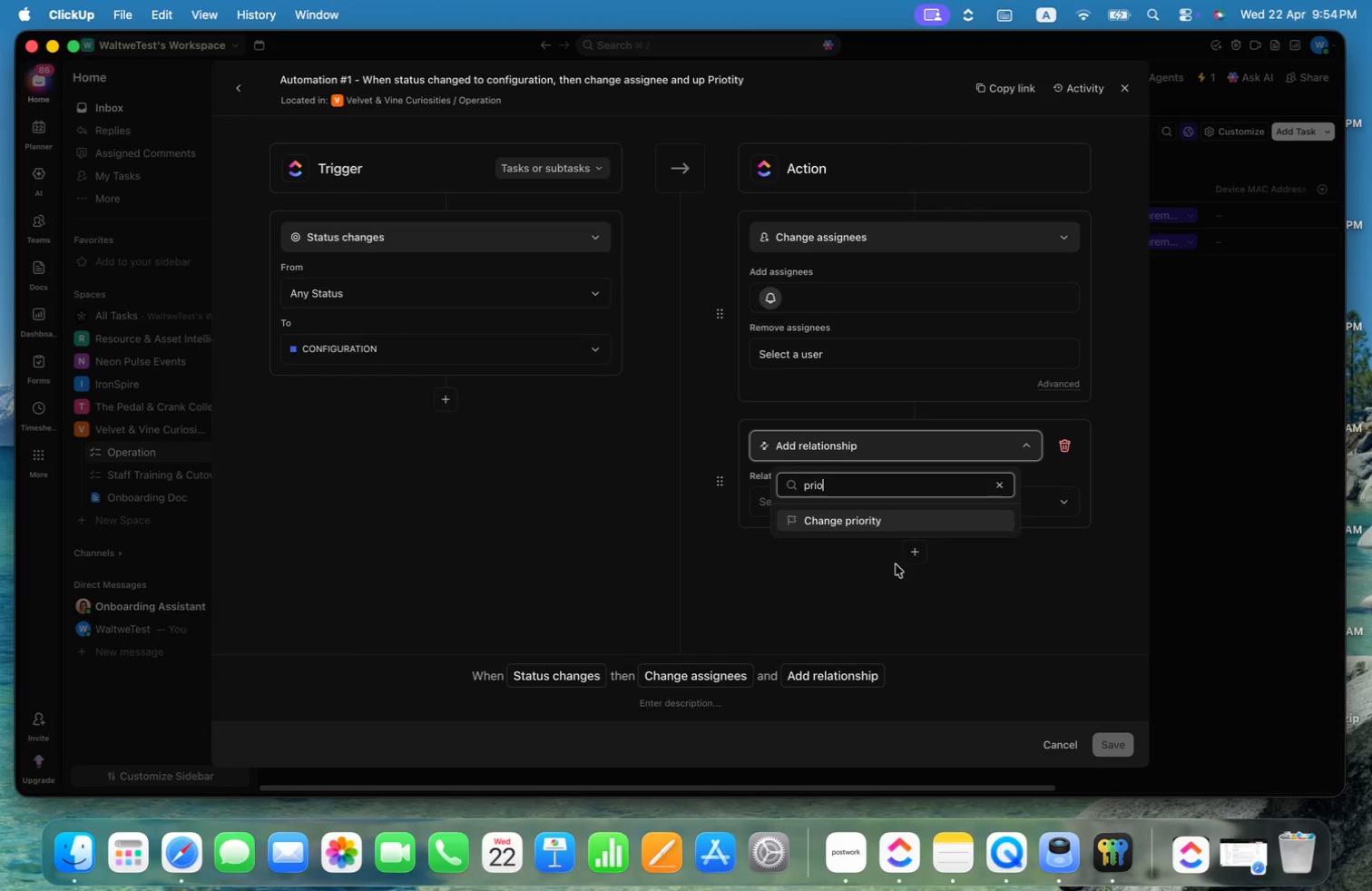 
left_click([891, 522])
 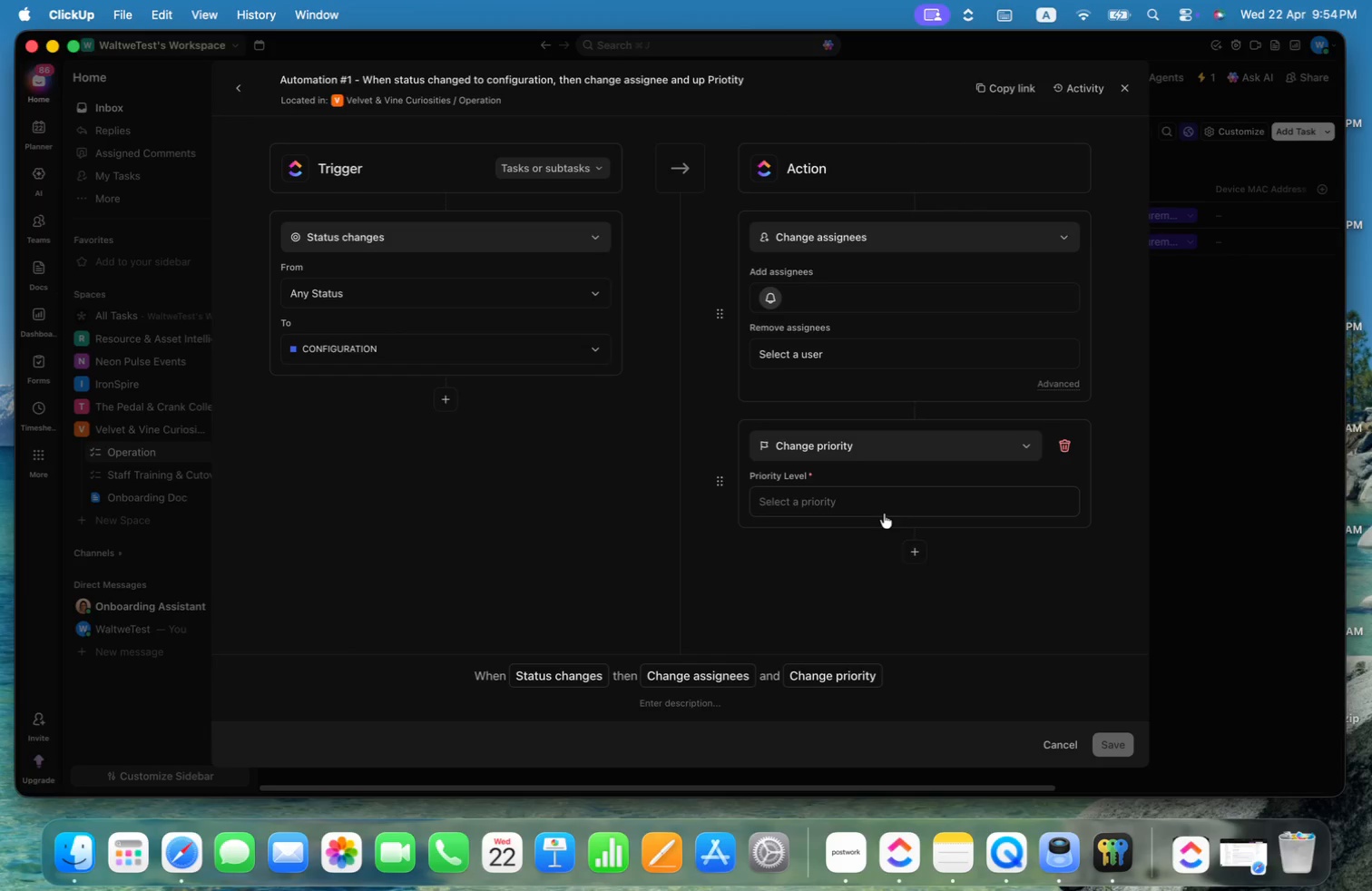 
left_click([876, 506])
 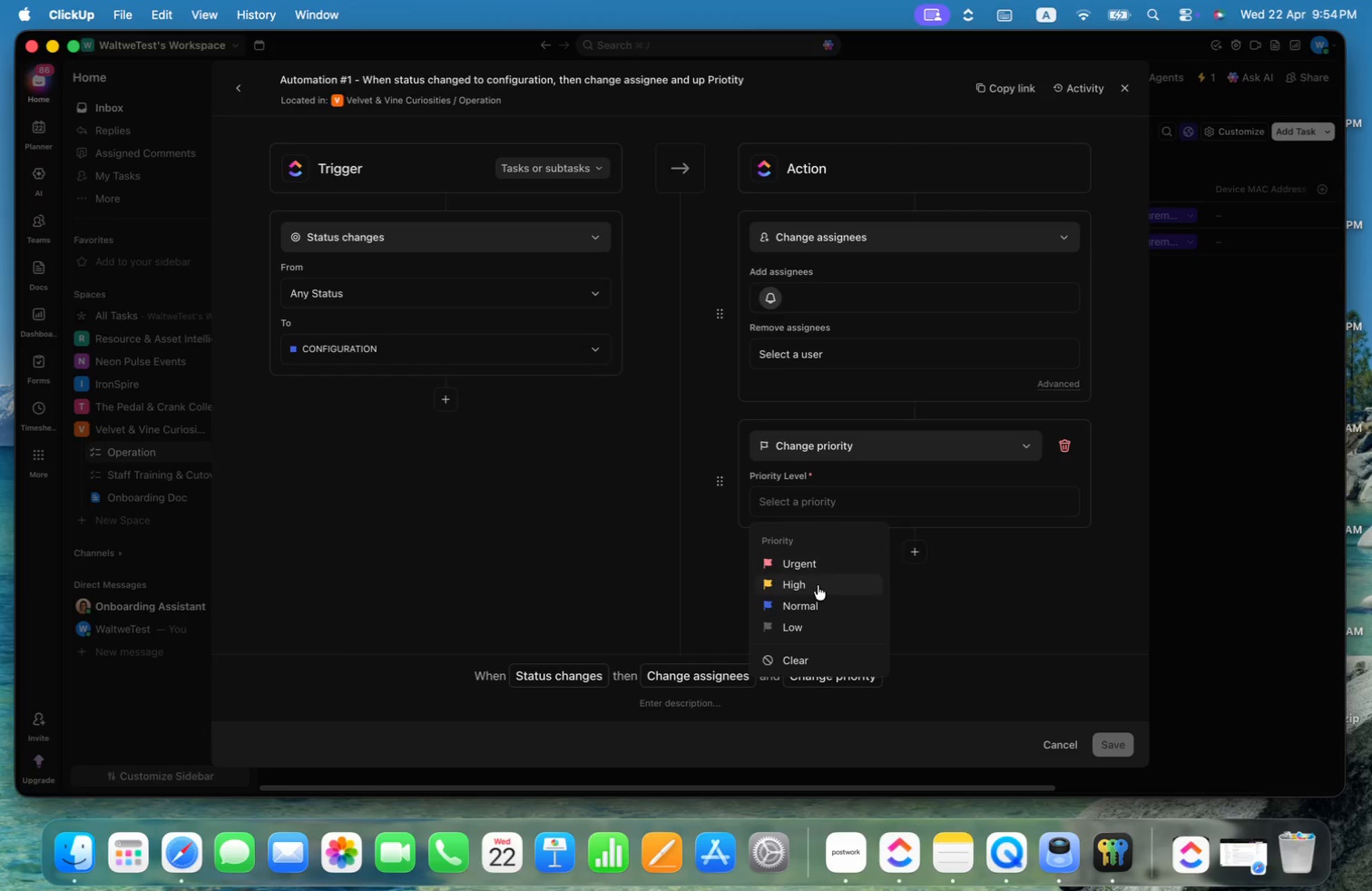 
left_click([818, 583])
 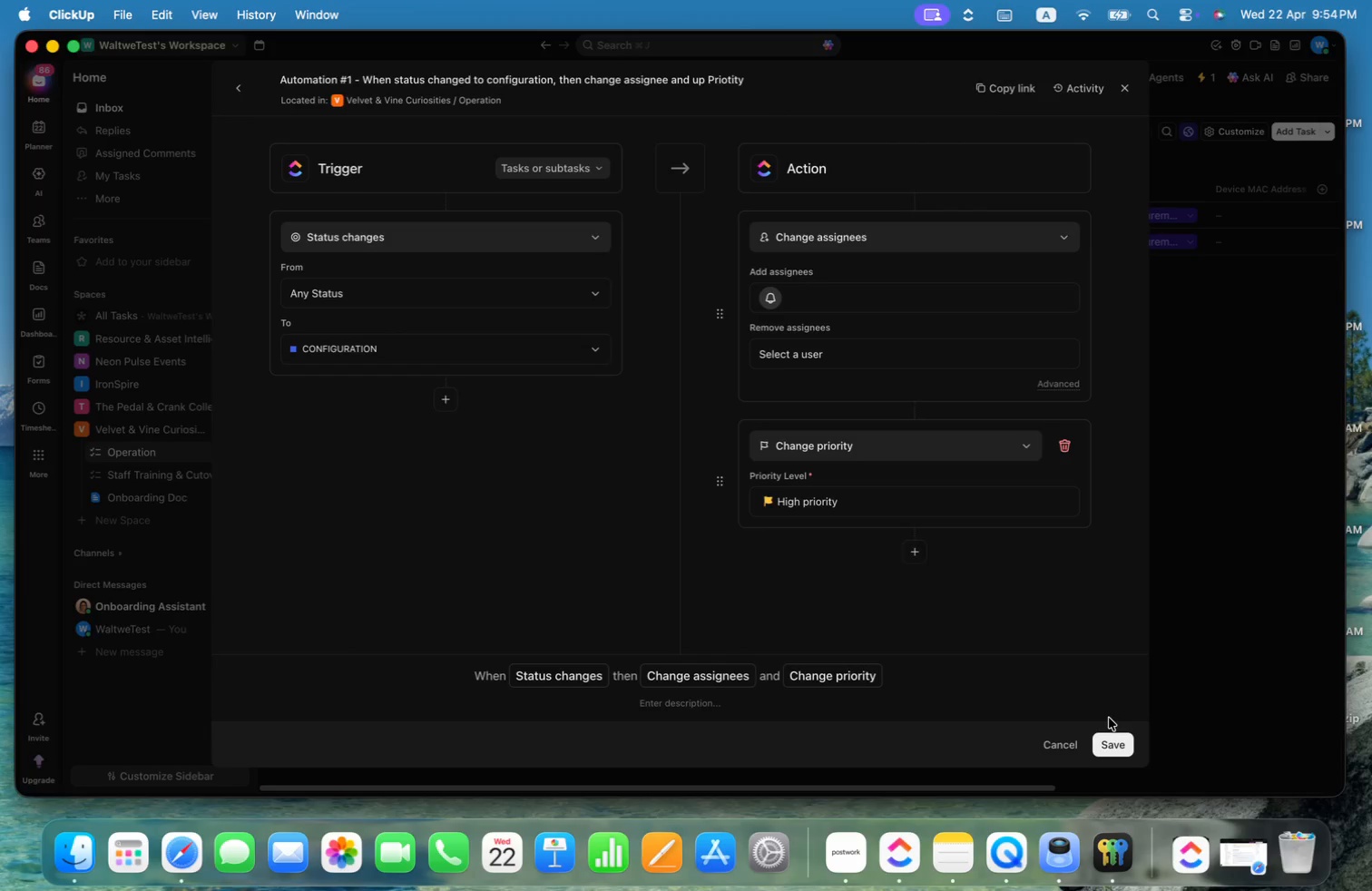 
left_click([1110, 744])
 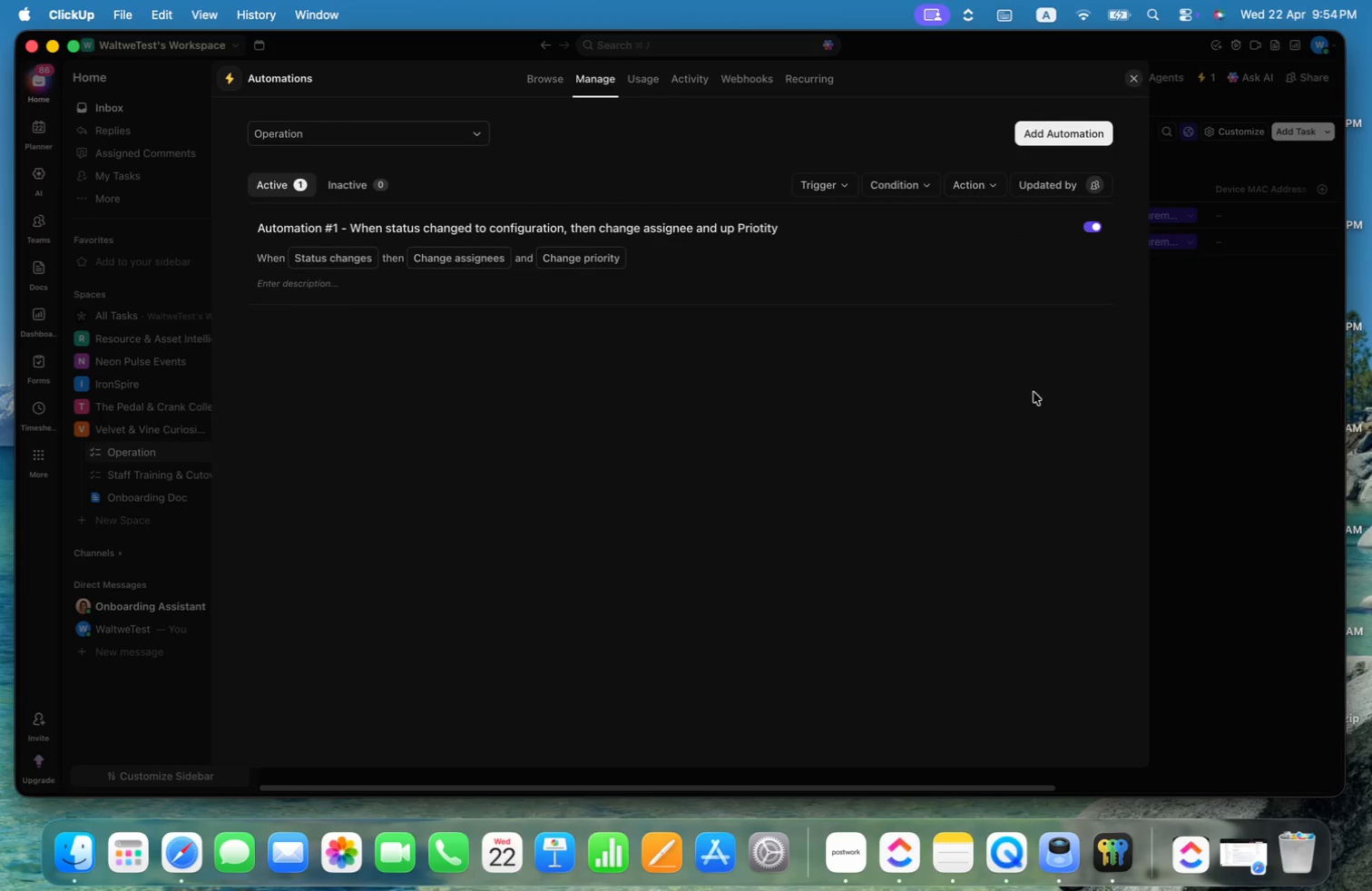 
left_click([1134, 77])
 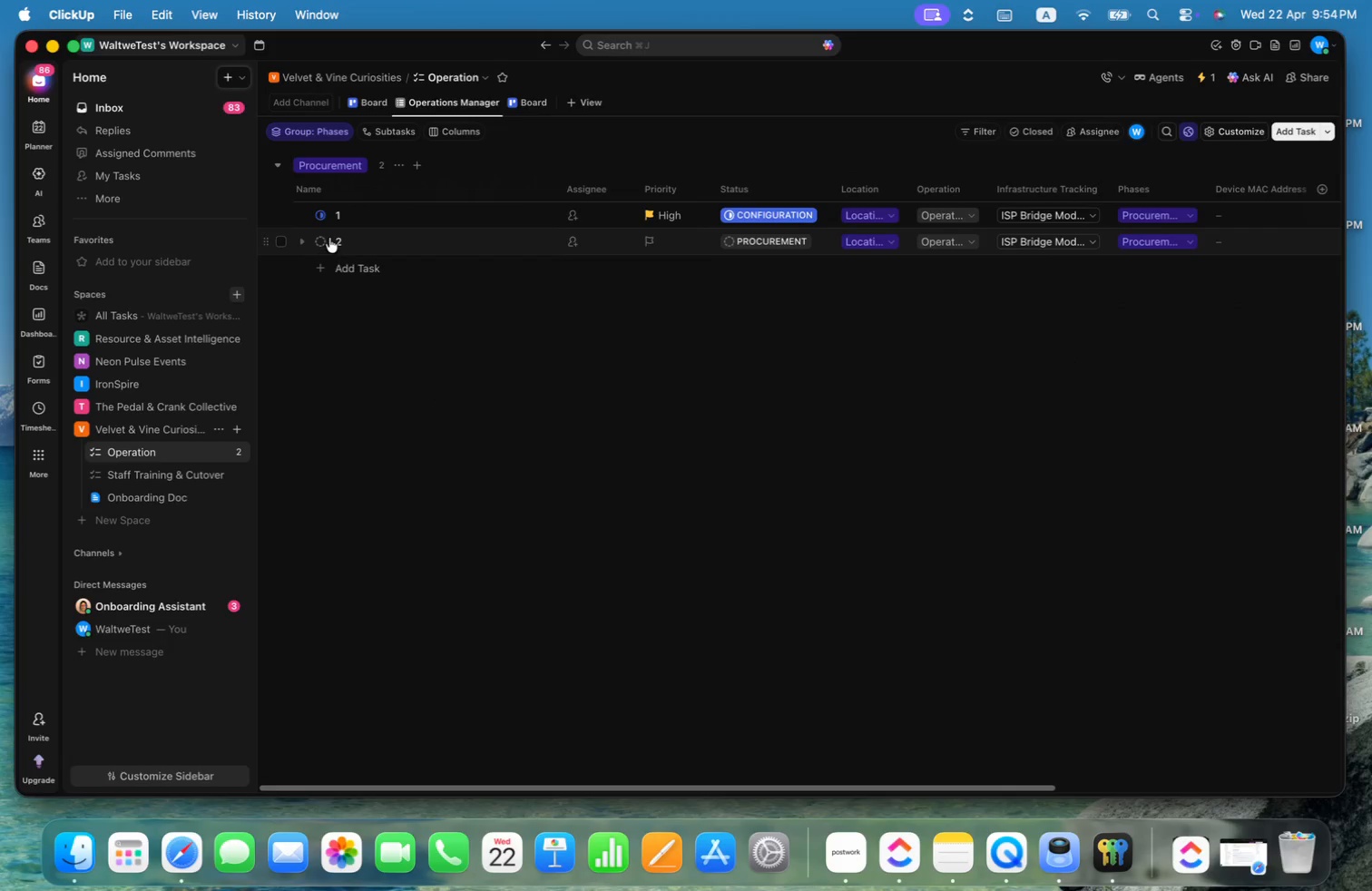 
left_click([319, 240])
 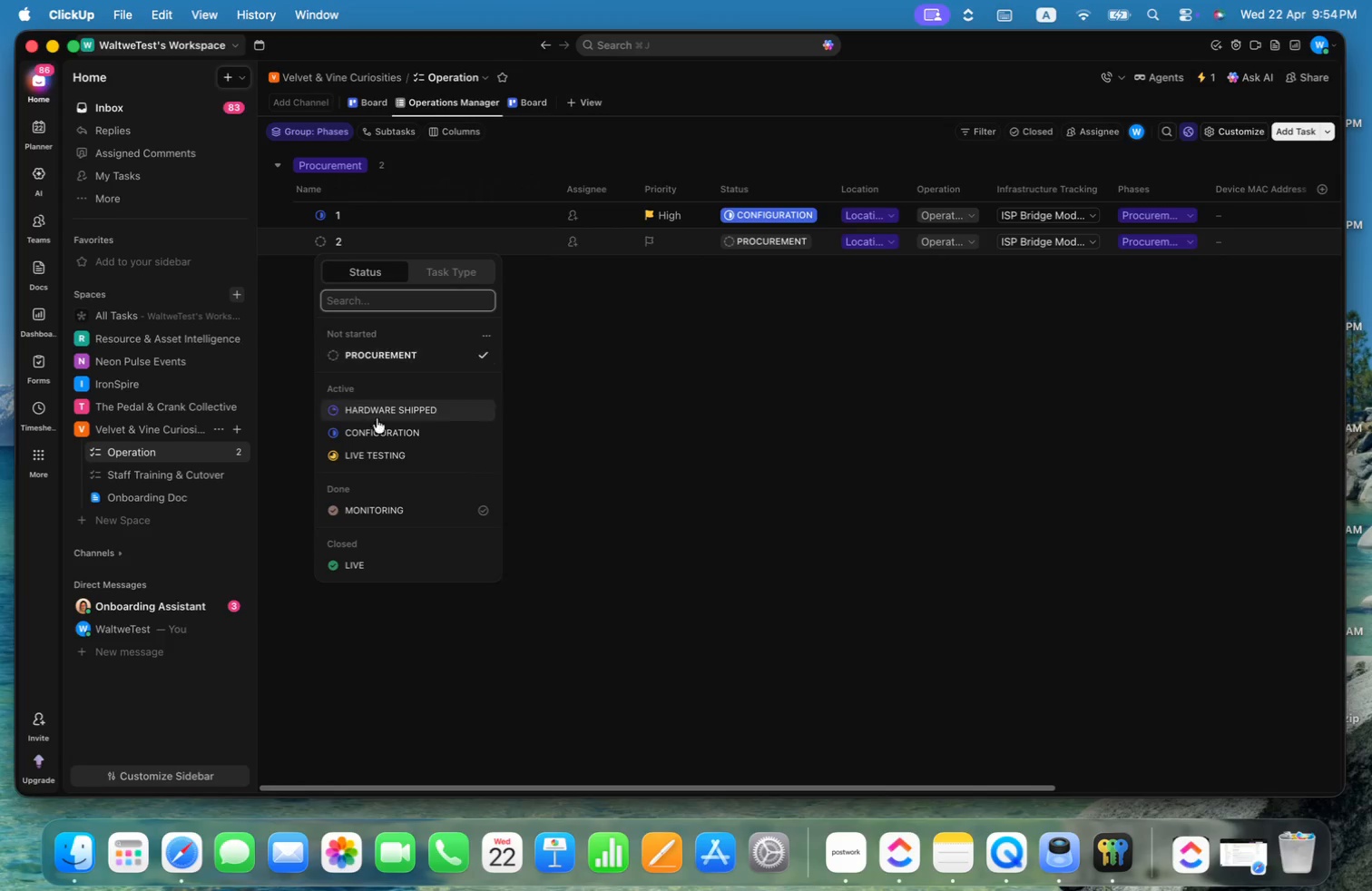 
left_click([377, 432])
 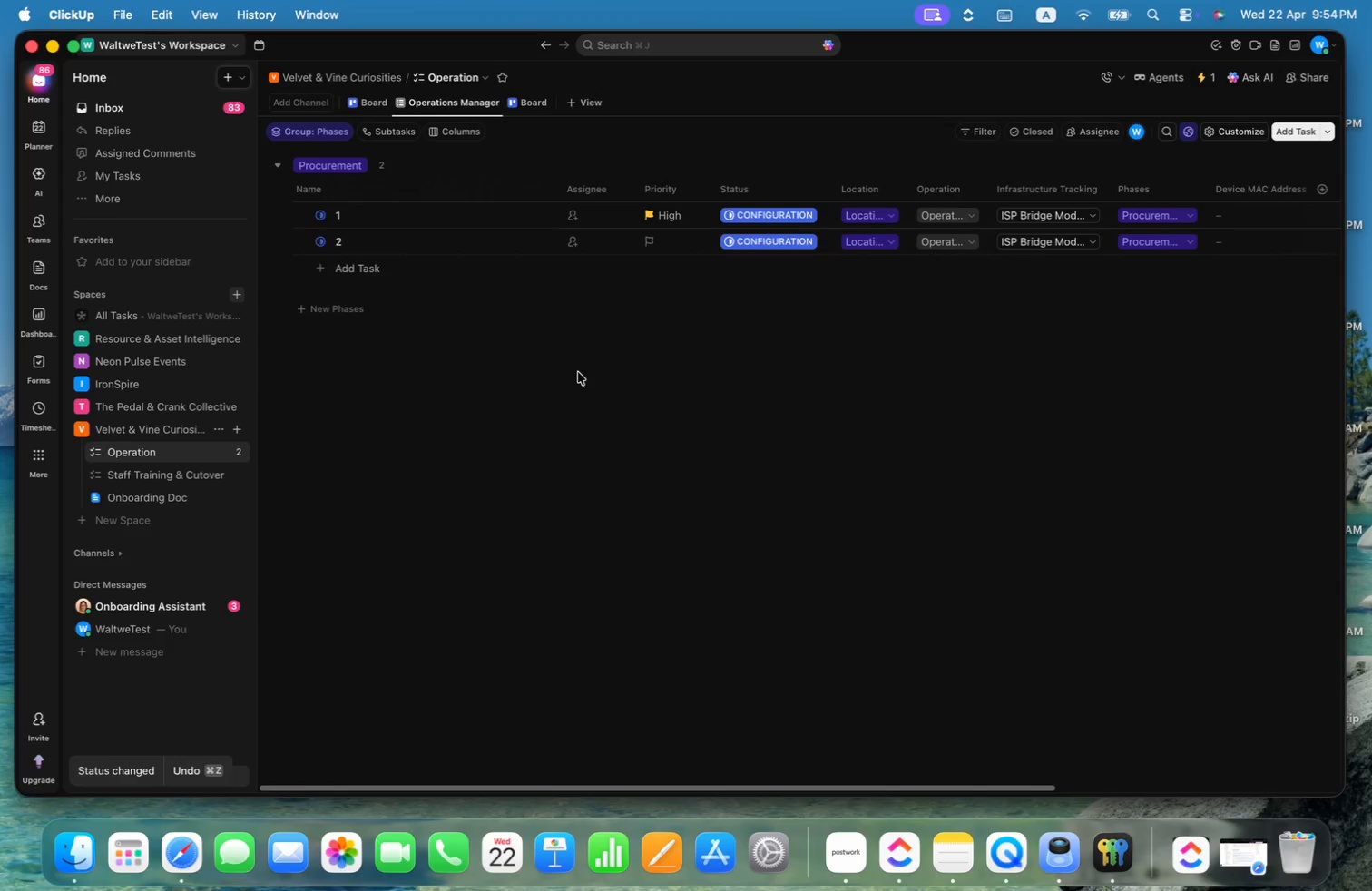 
left_click([578, 372])
 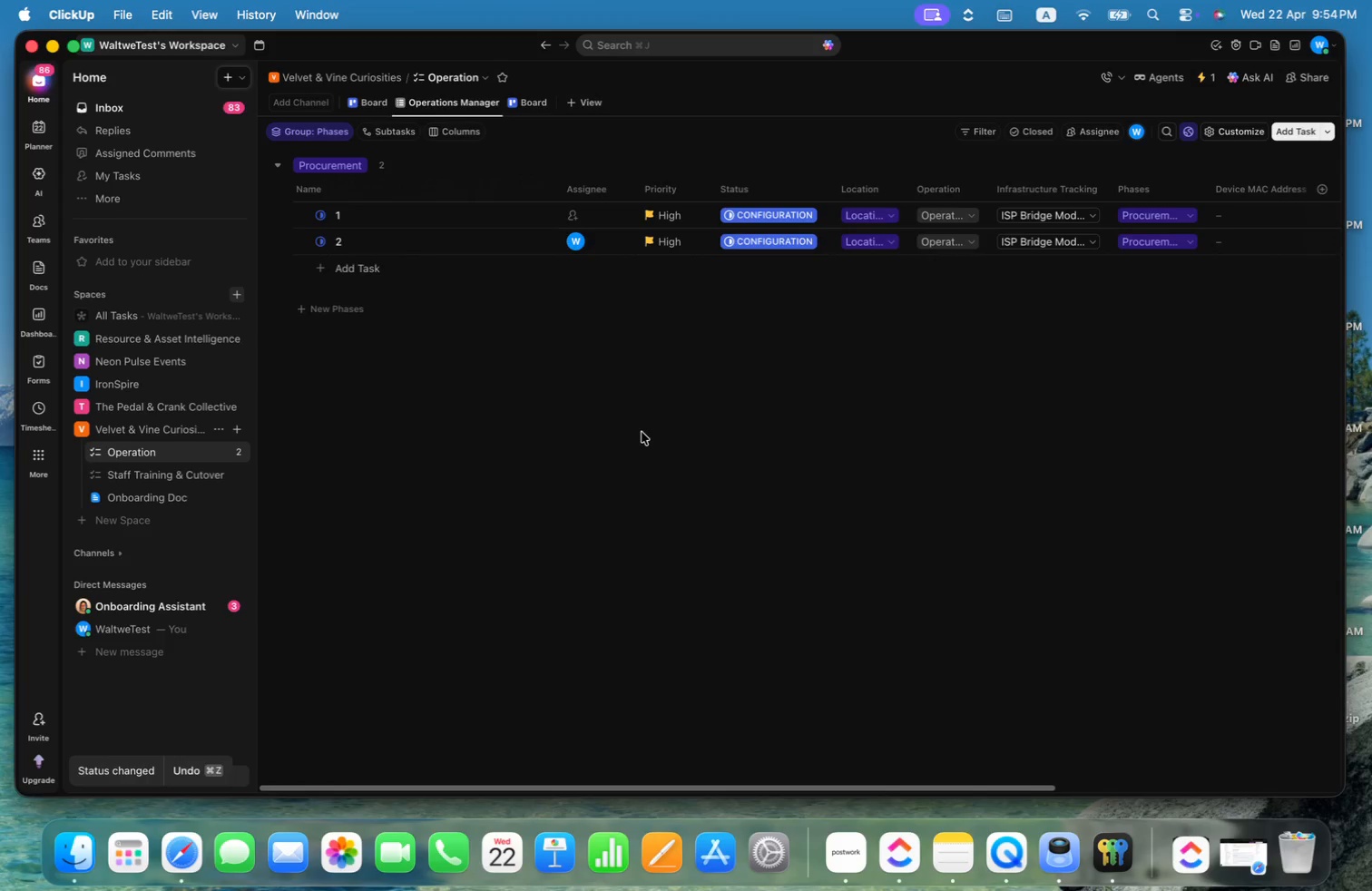 
wait(7.87)
 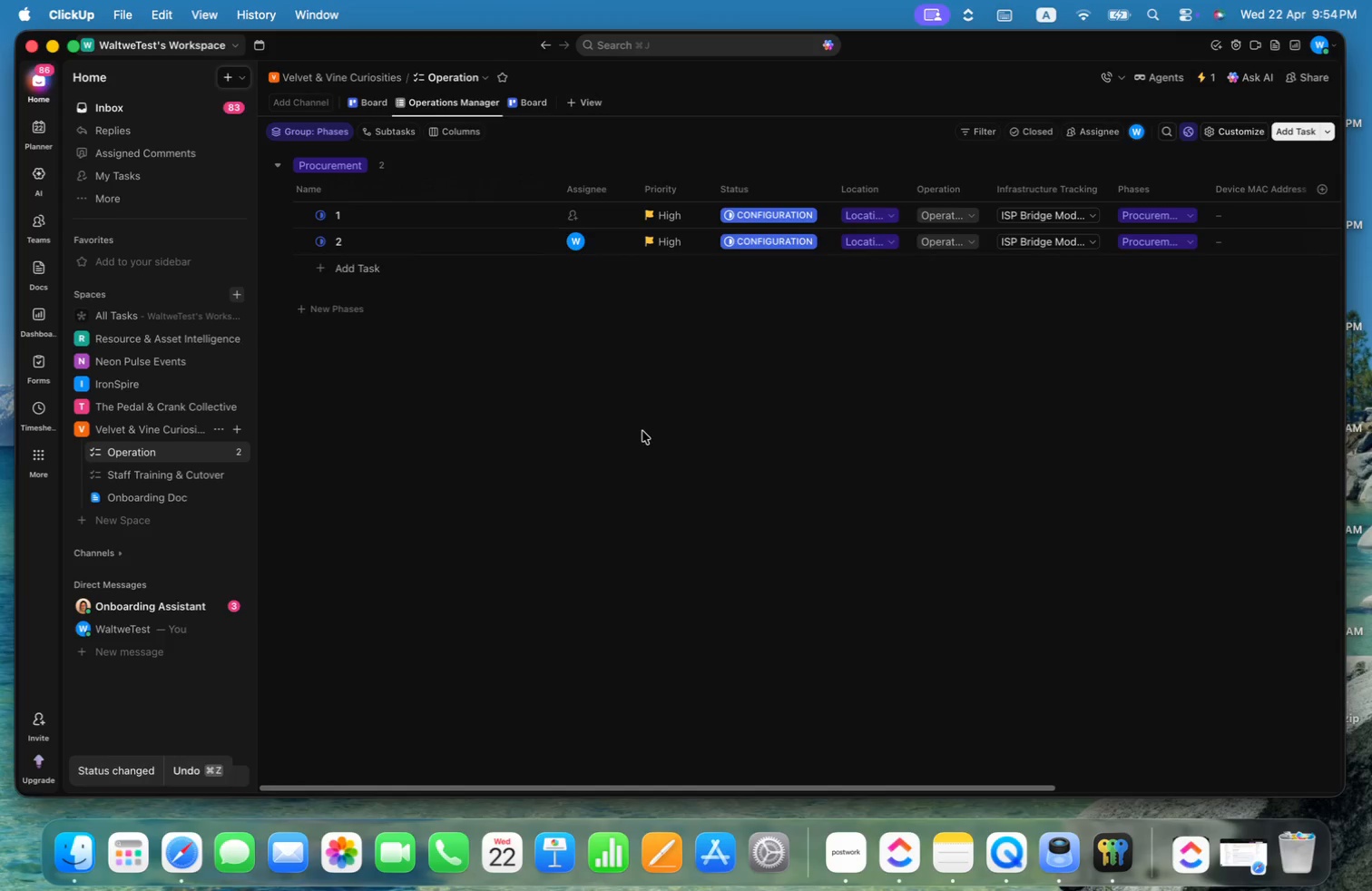 
key(Meta+CommandLeft)
 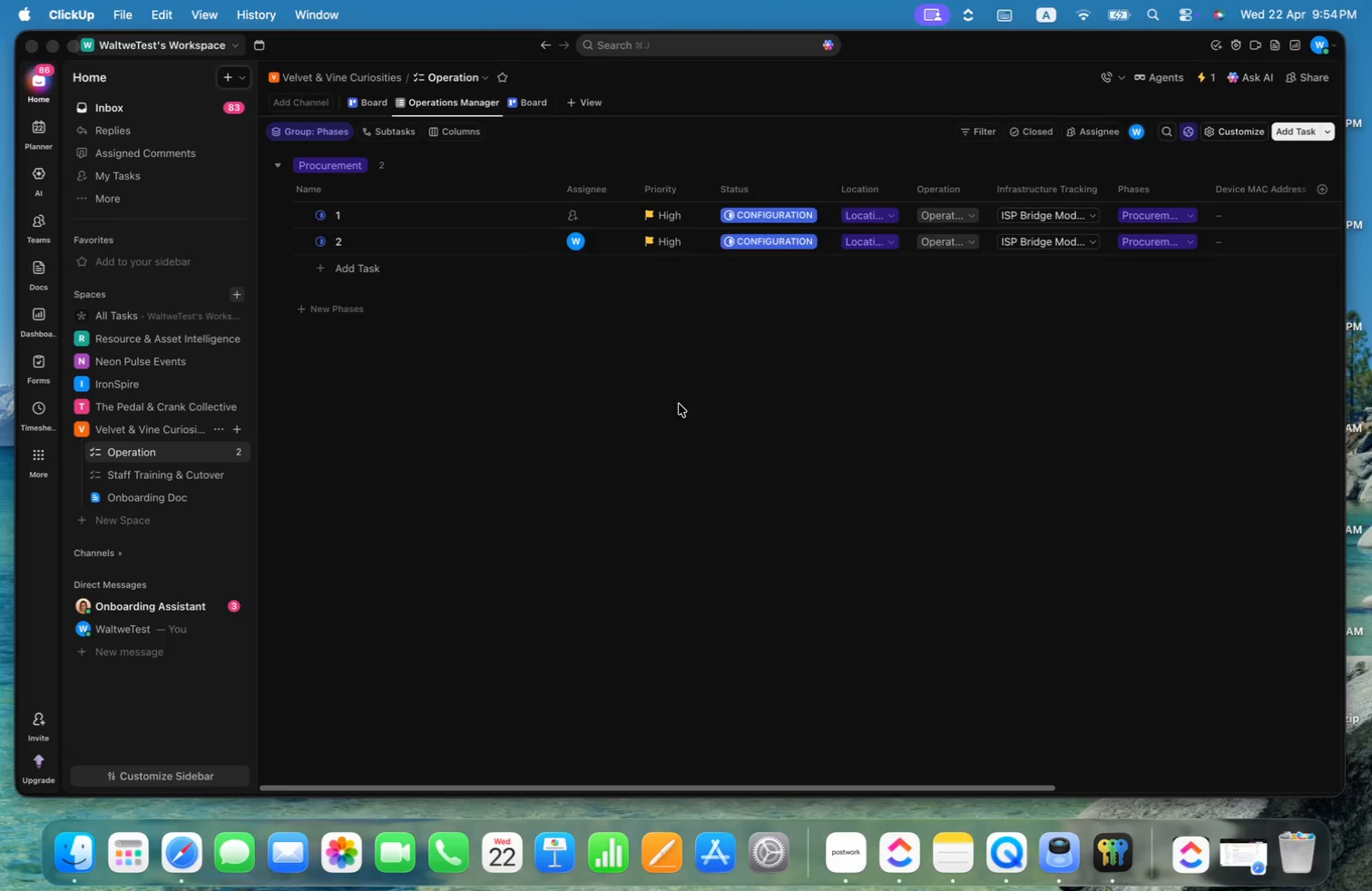 
key(Meta+Tab)
 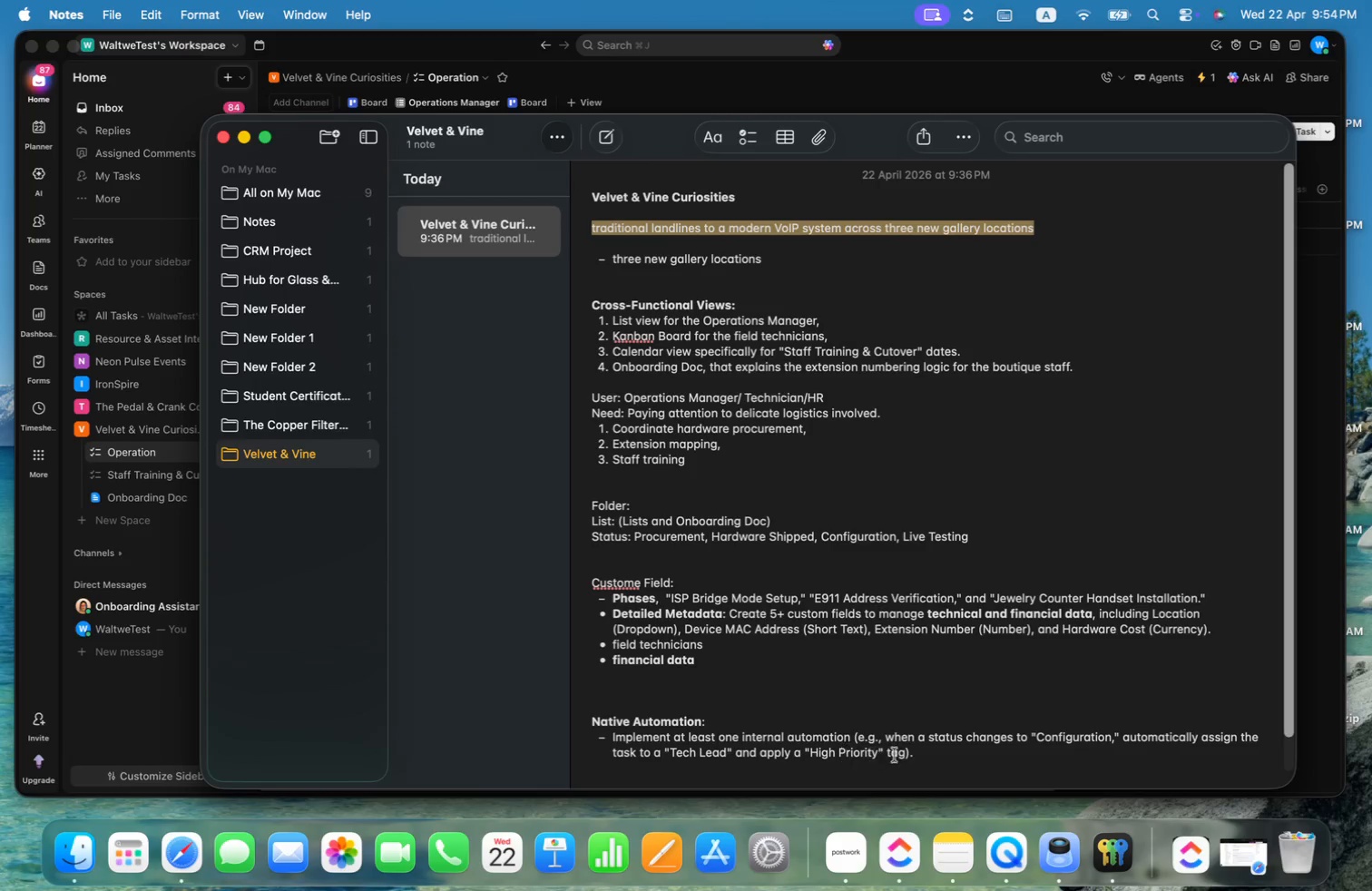 
type( ok)
 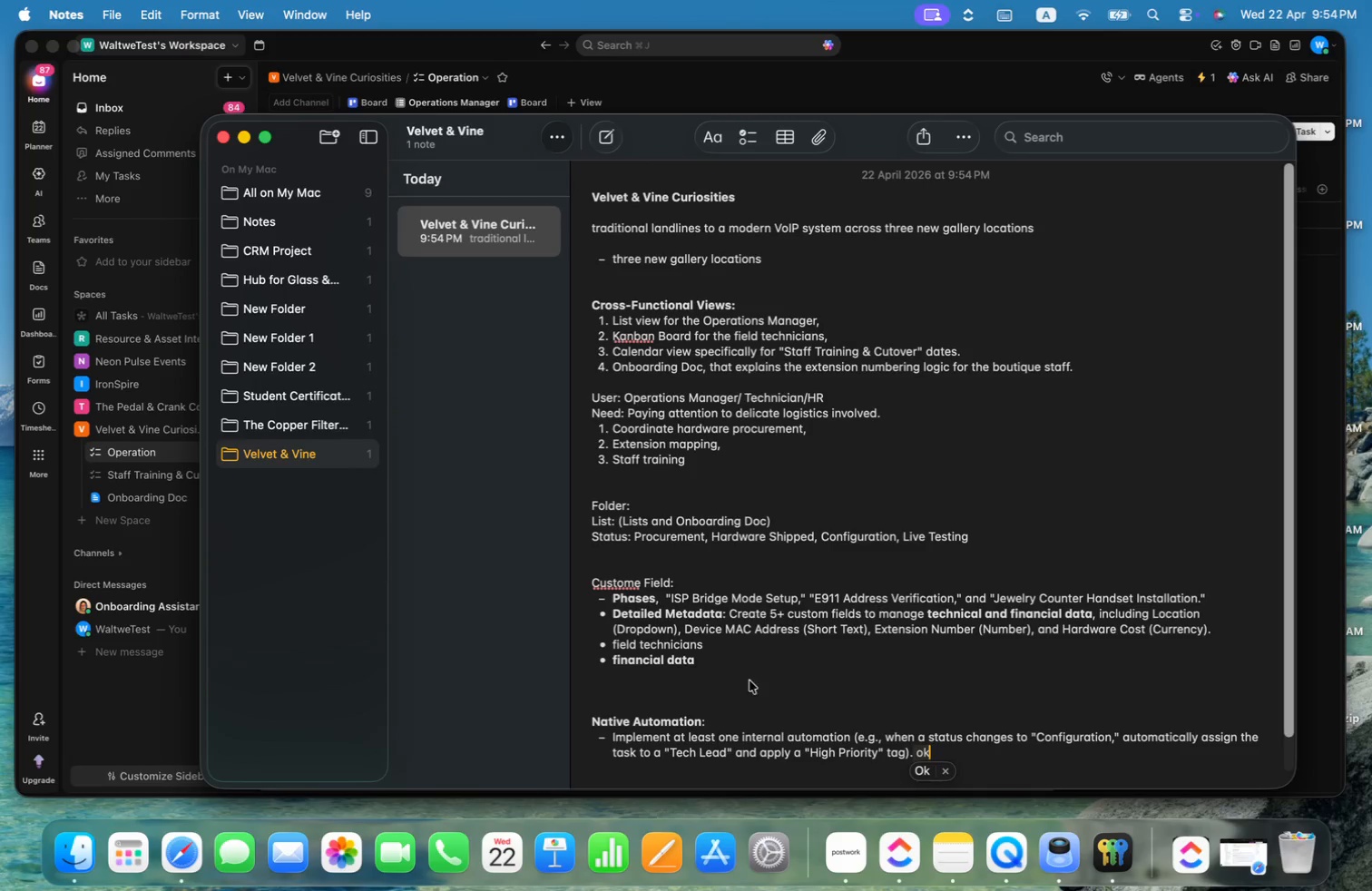 
left_click([740, 660])
 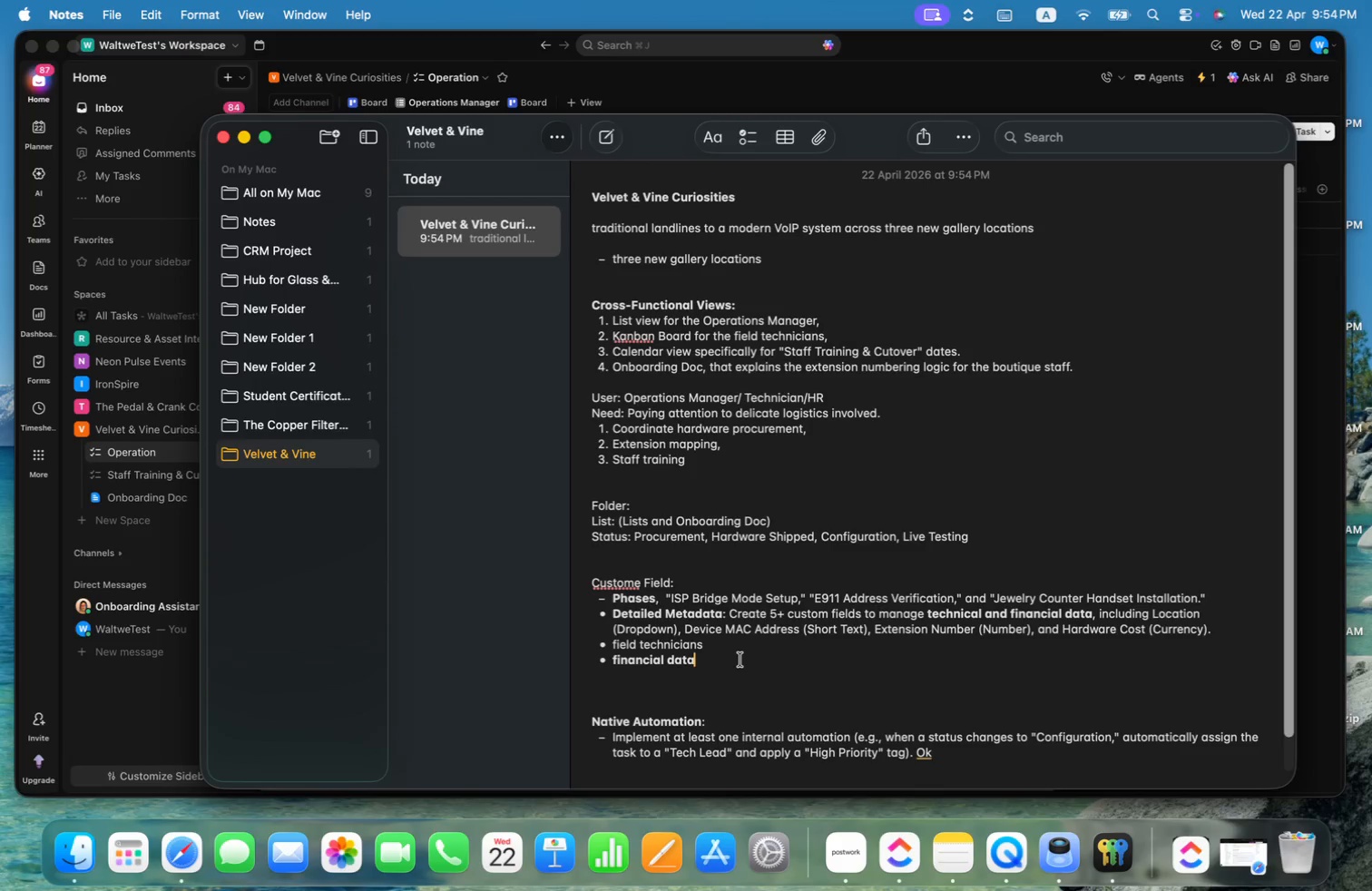 
type( ok)
 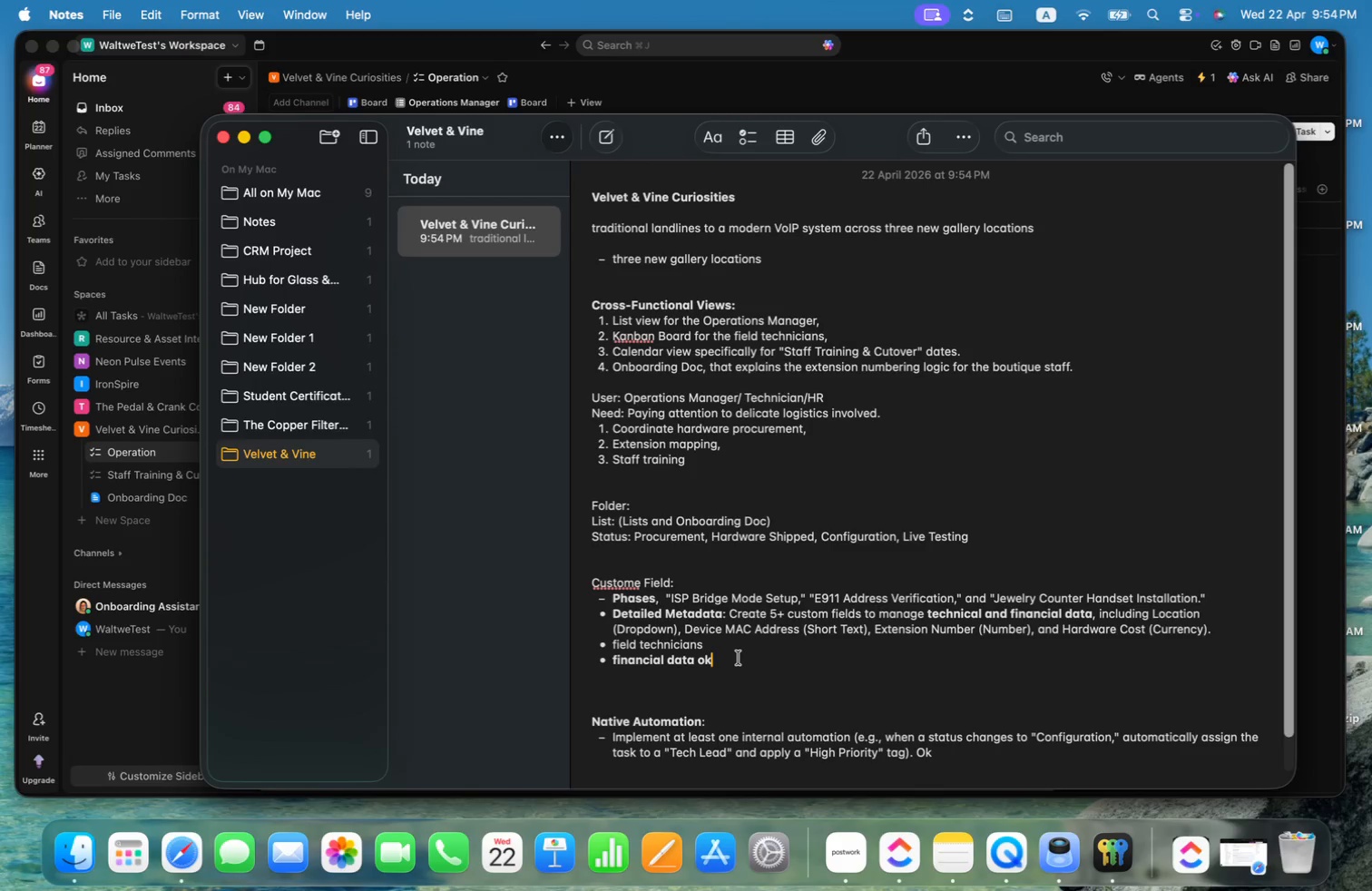 
left_click([735, 650])
 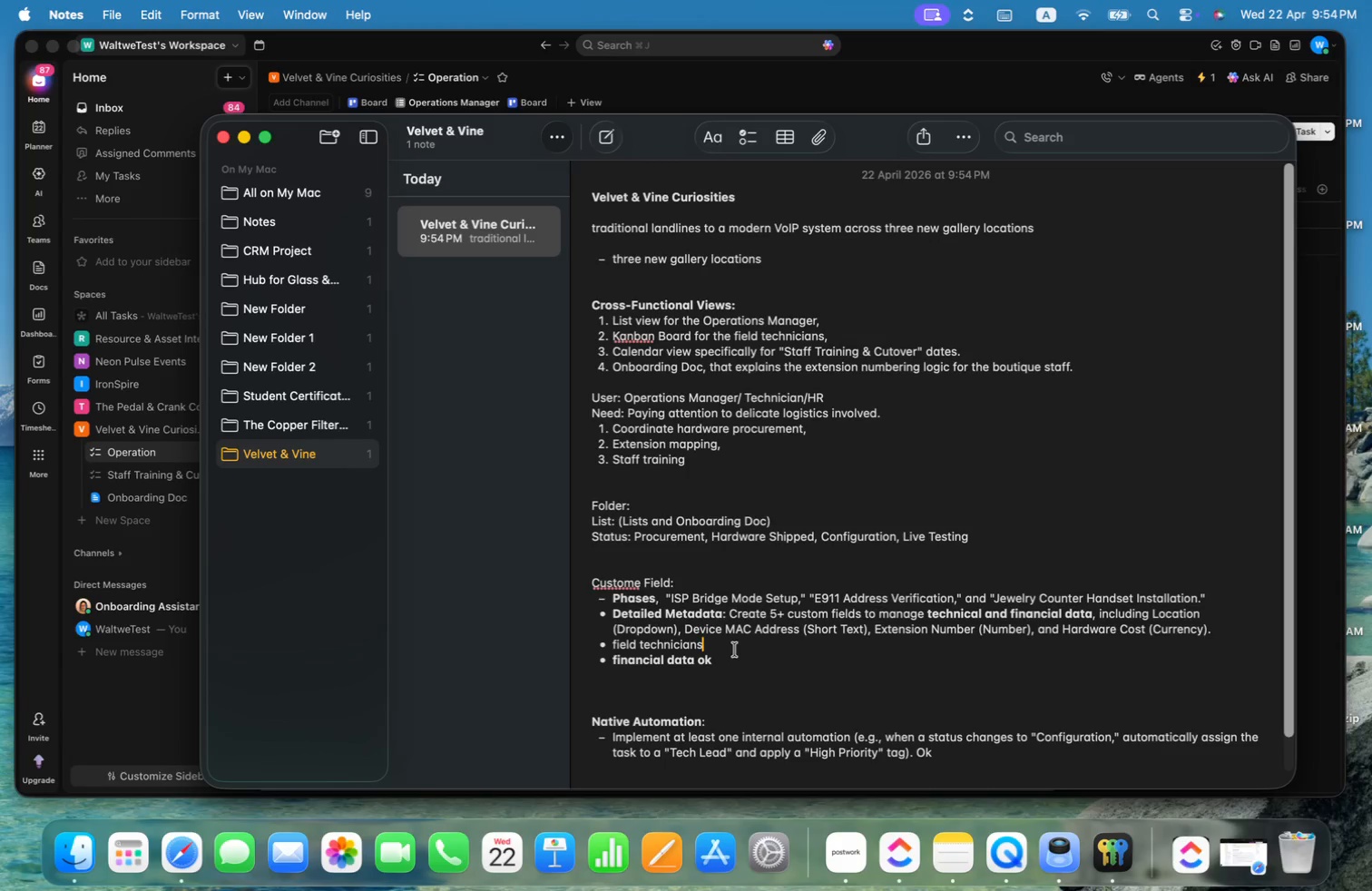 
type( ok)
 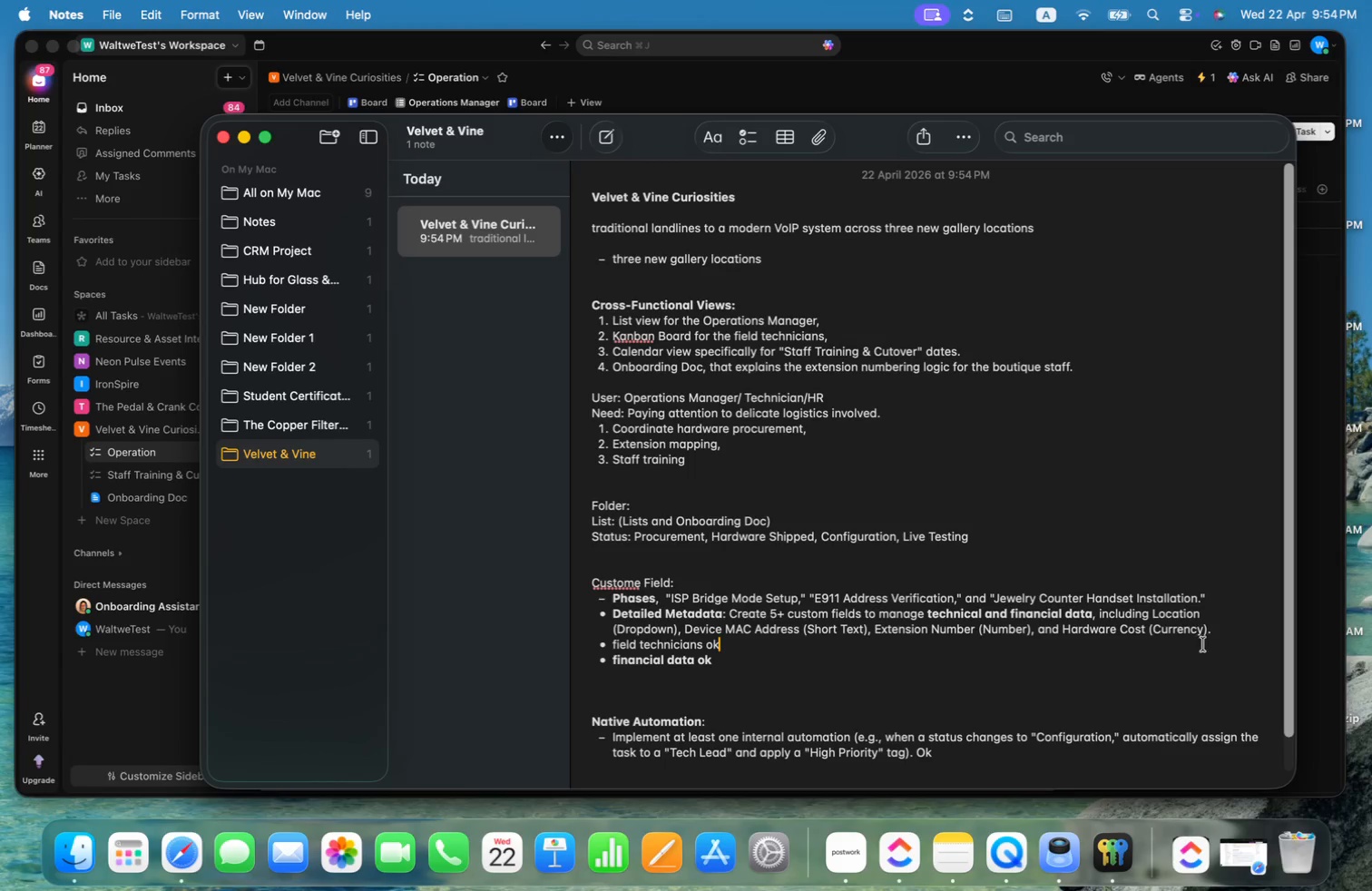 
left_click([1218, 635])
 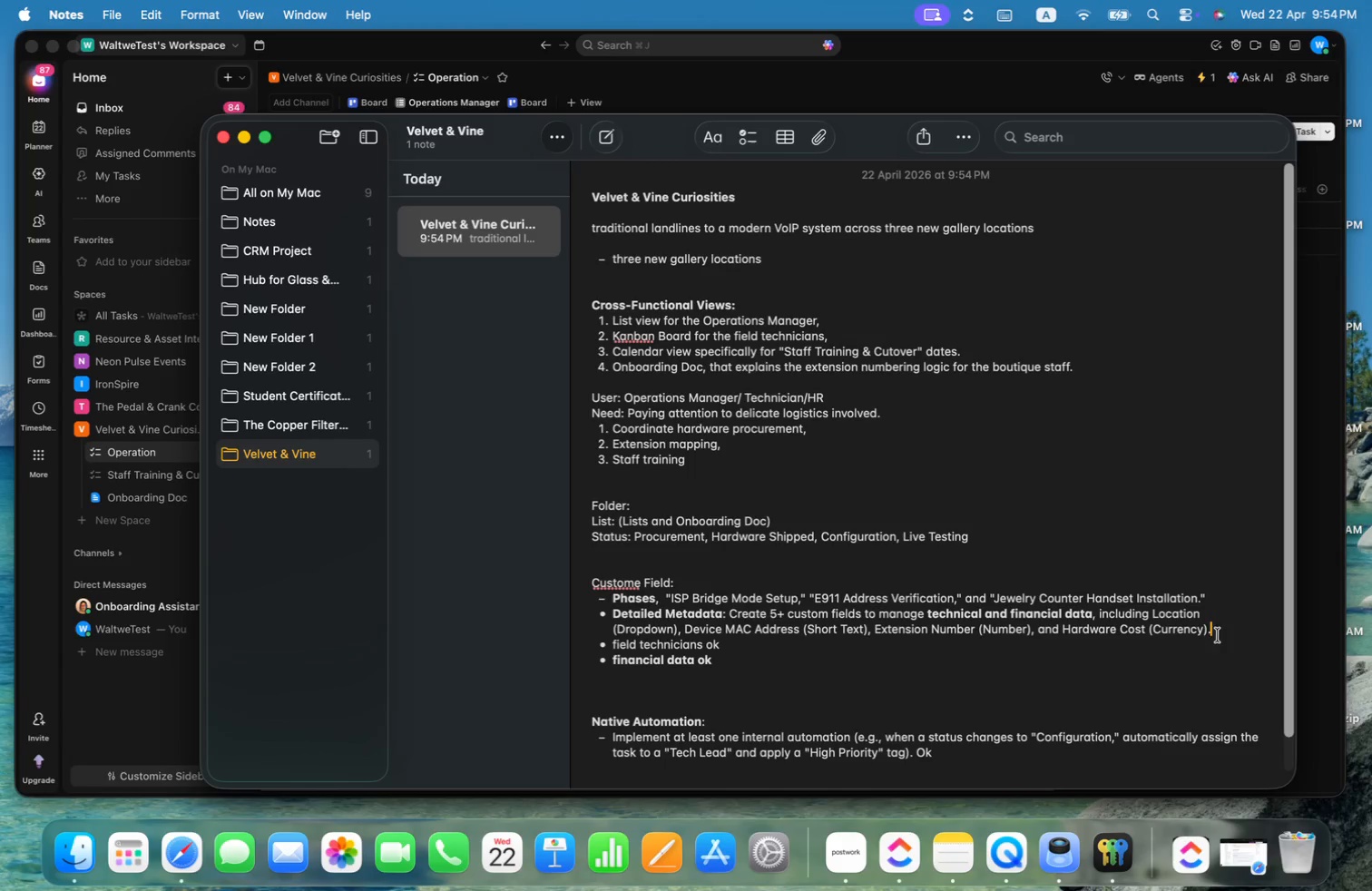 
type( ok)
 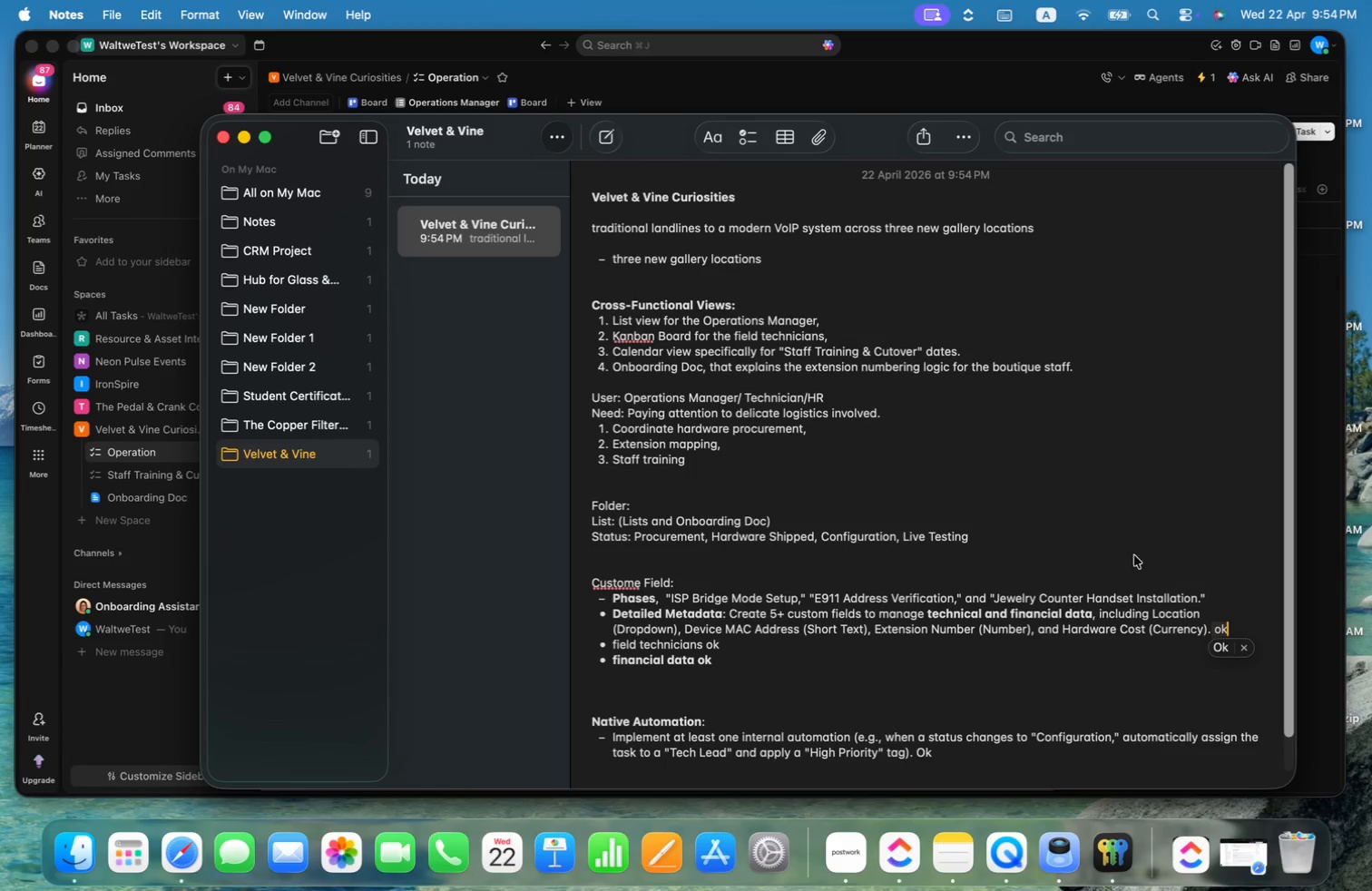 
left_click([1140, 528])
 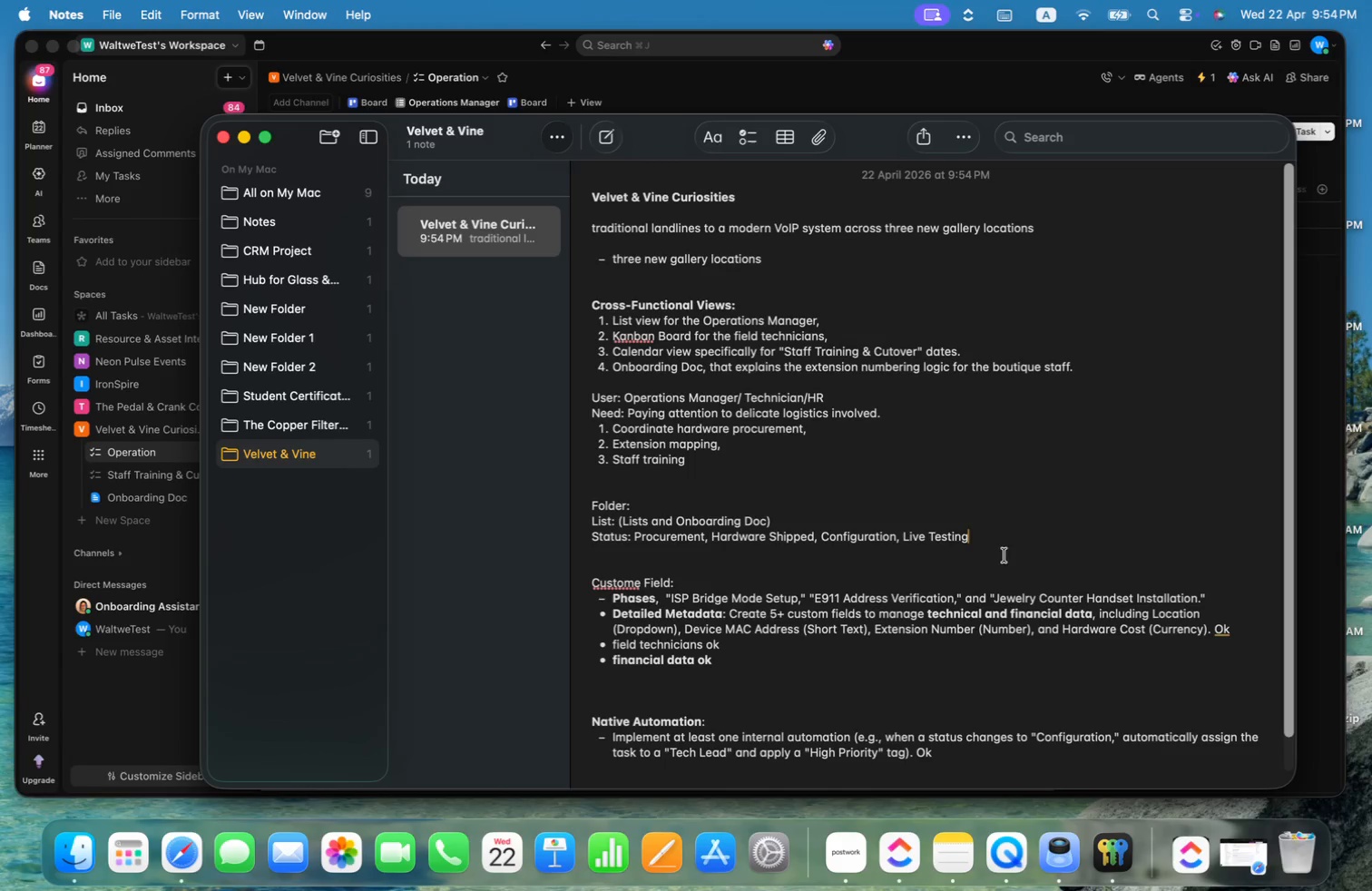 
left_click([1020, 539])
 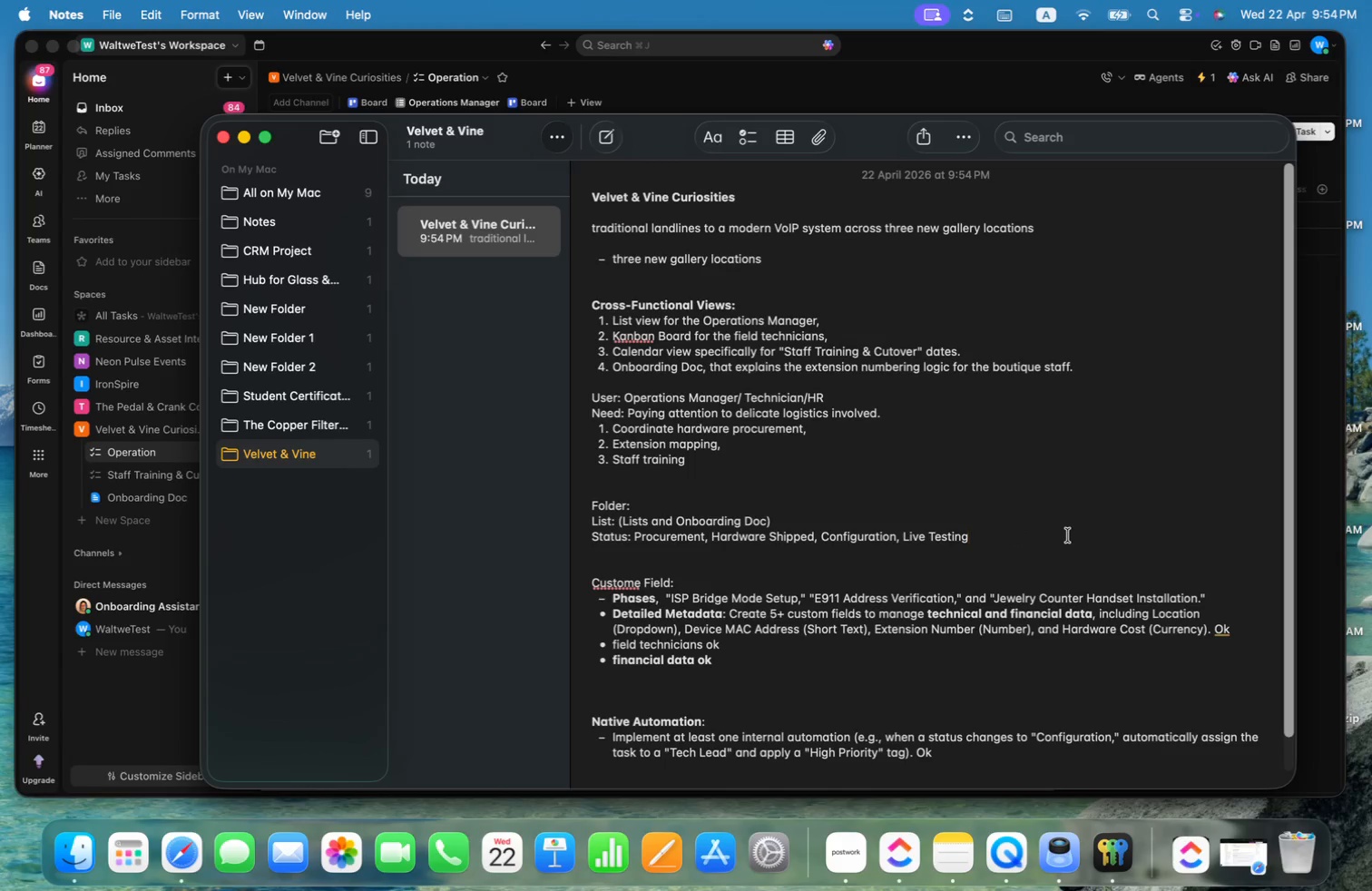 
key(ArrowUp)
 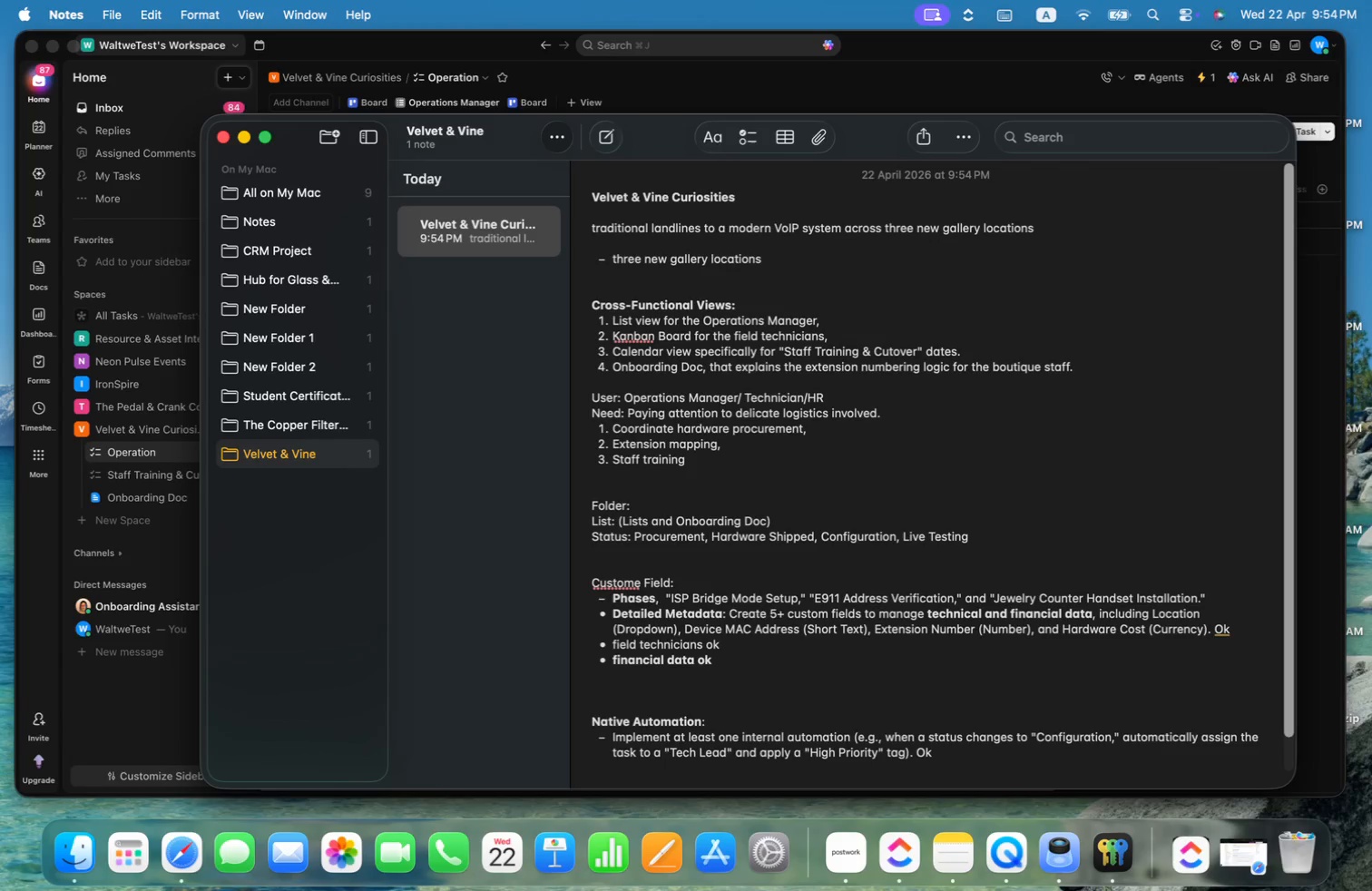 
key(ArrowUp)
 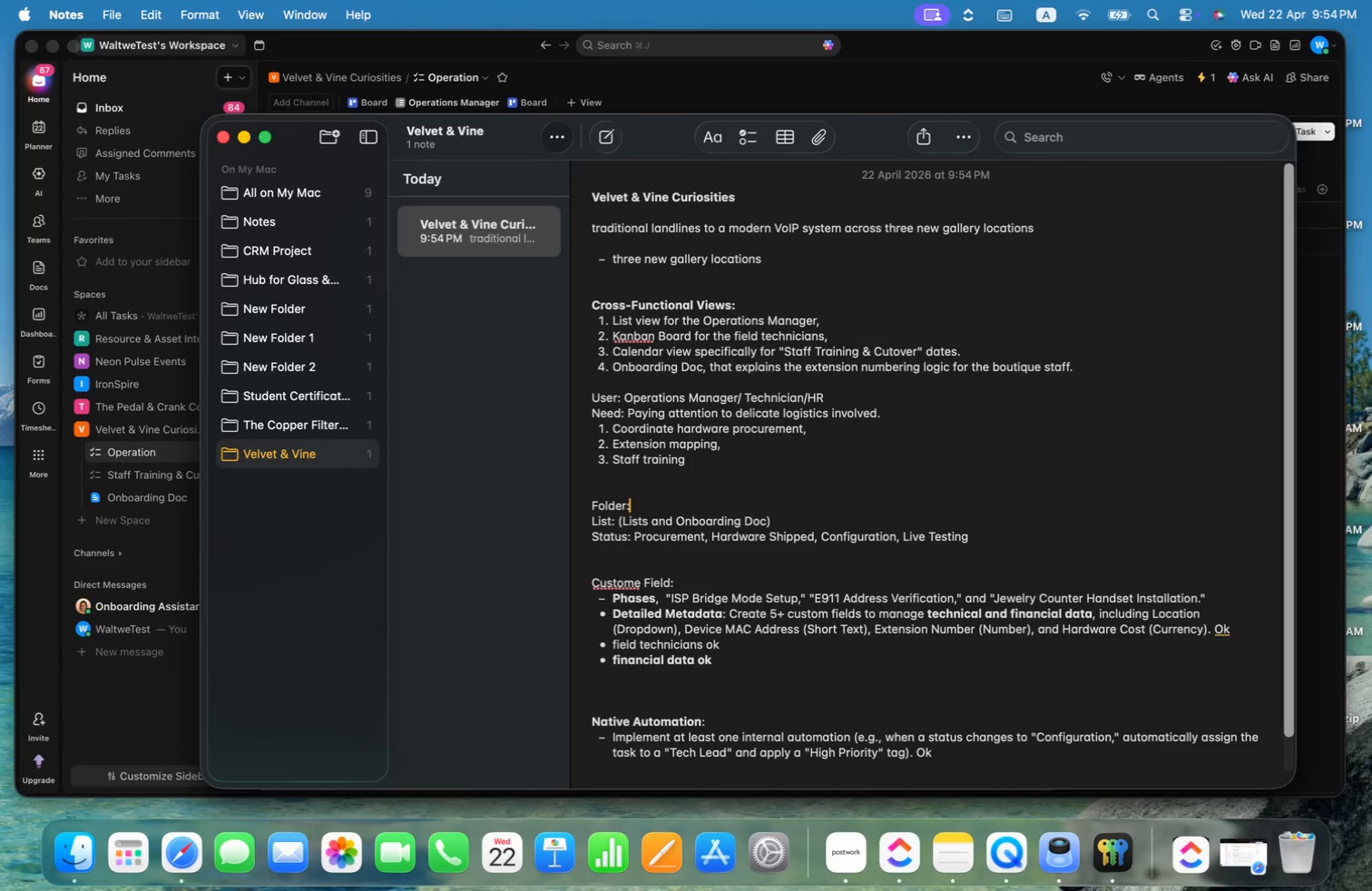 
key(ArrowLeft)
 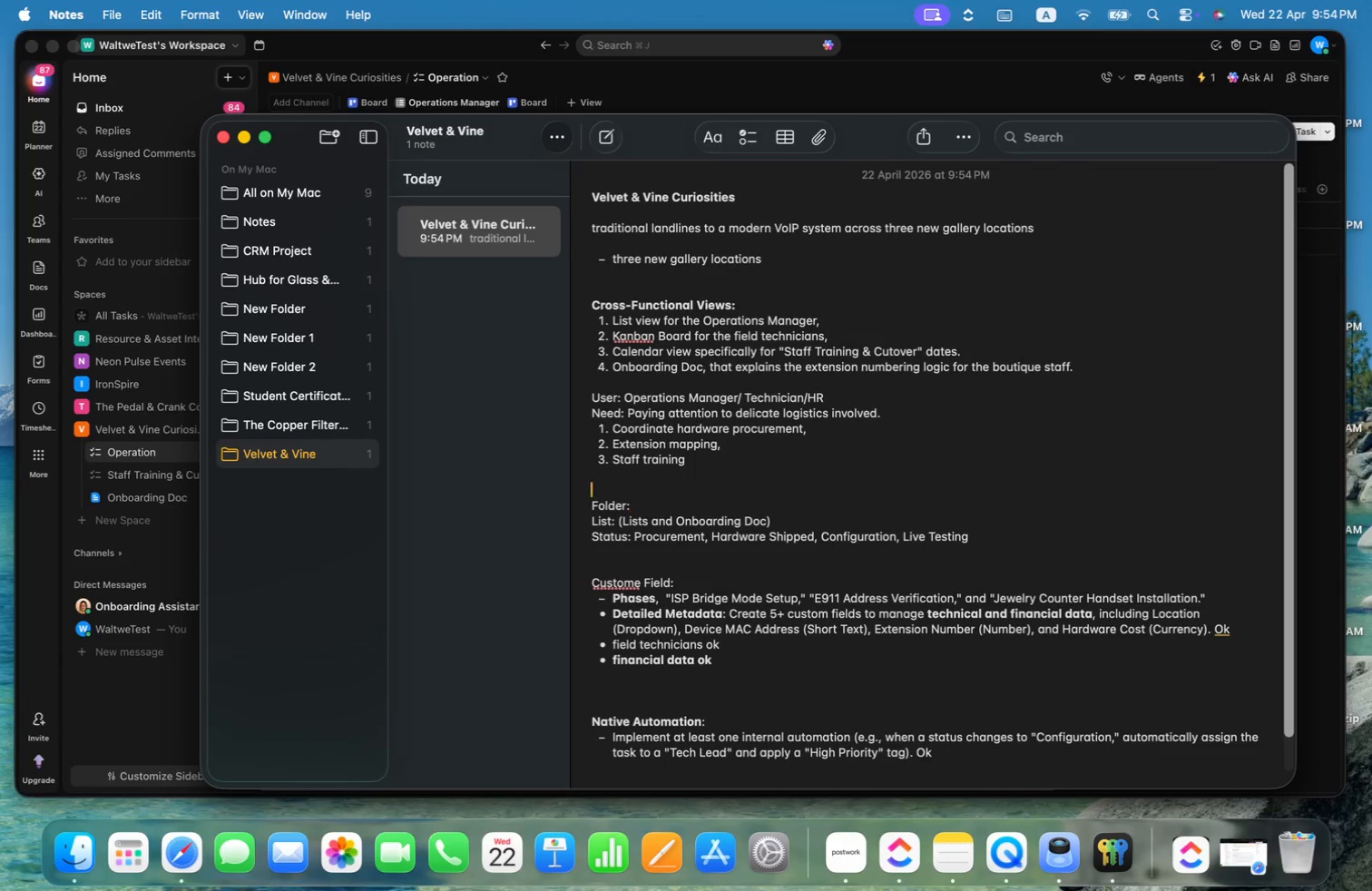 
key(ArrowUp)
 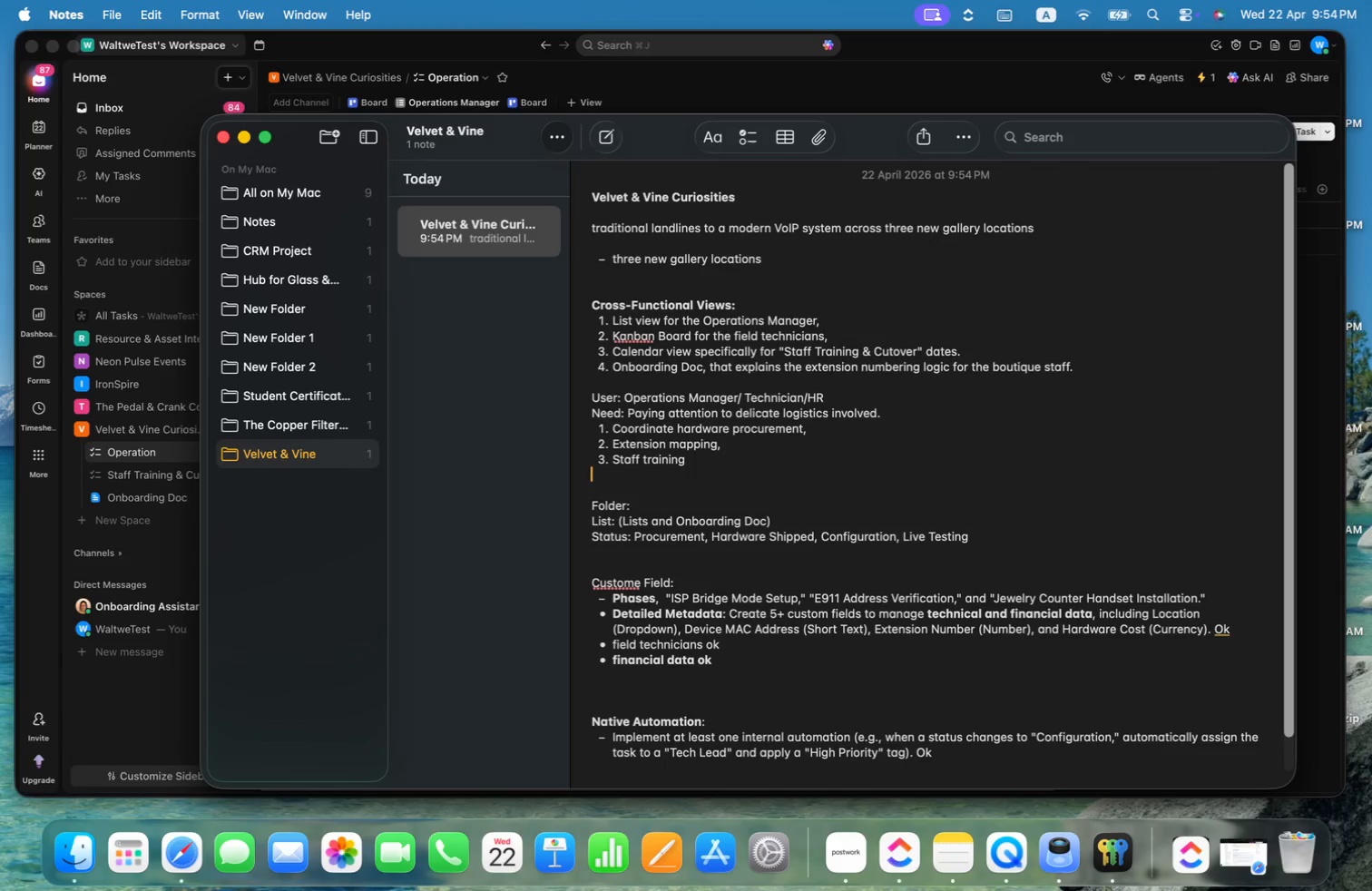 
key(ArrowLeft)
 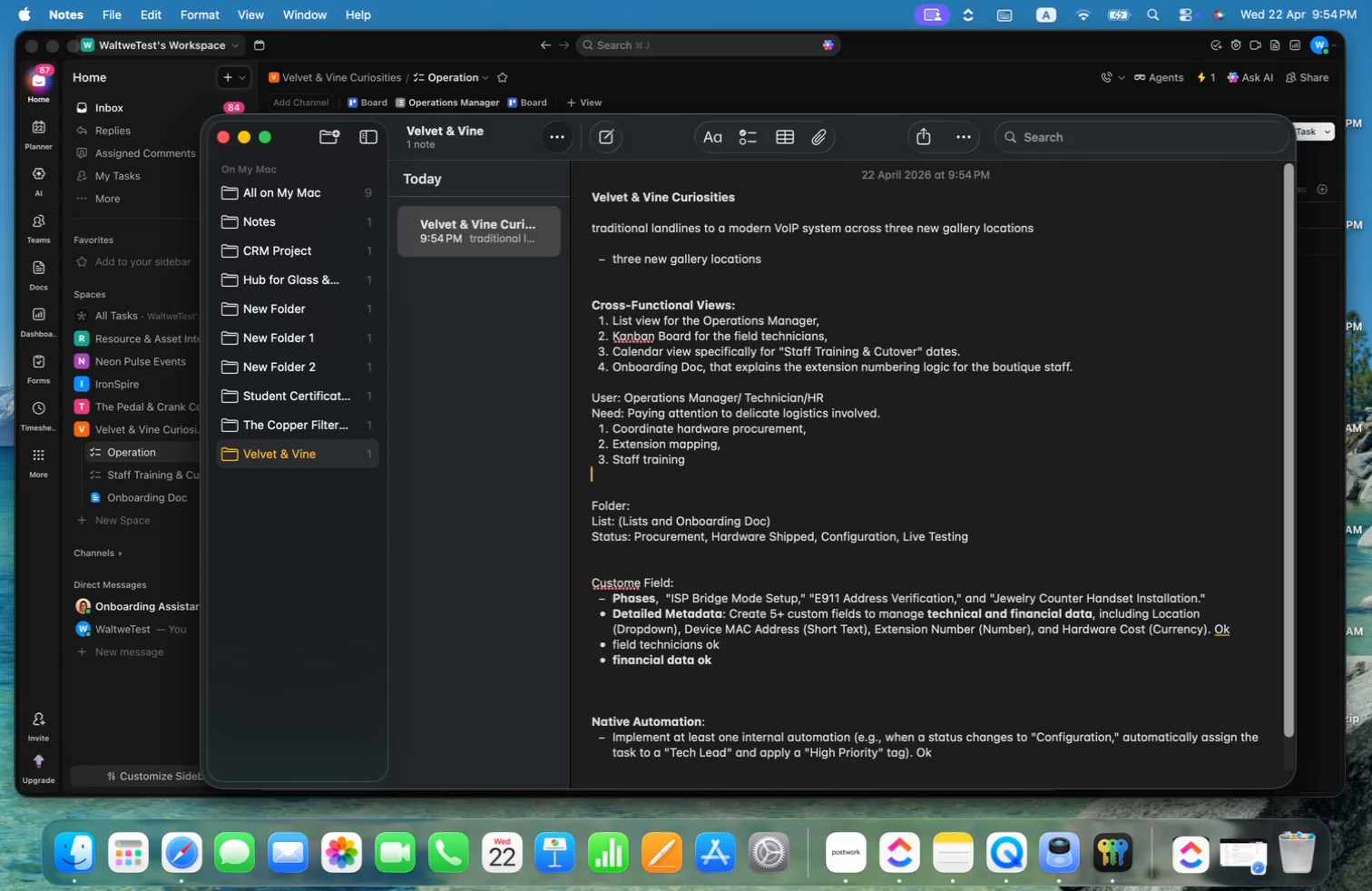 
key(ArrowLeft)
 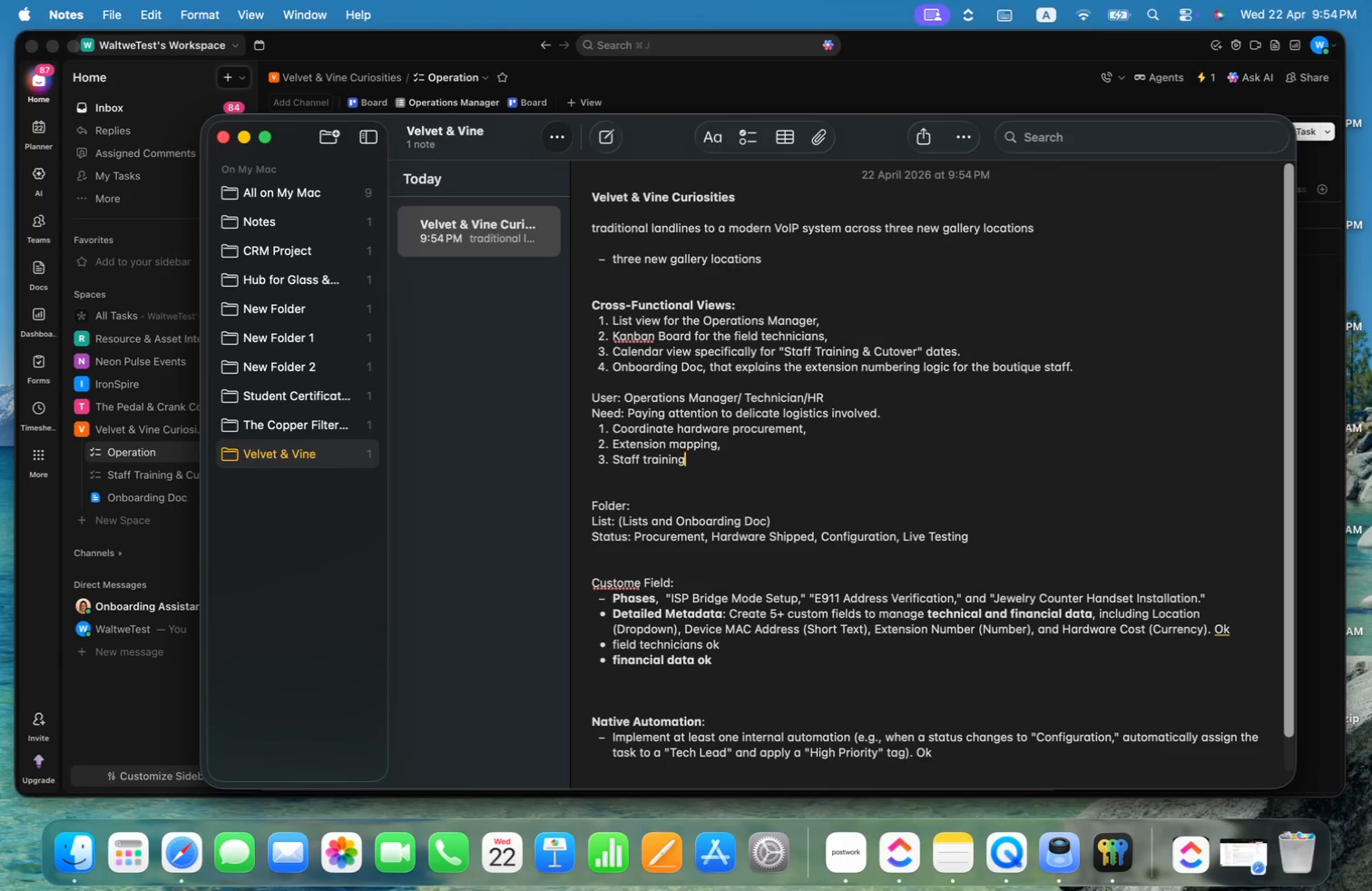 
type( ok)
 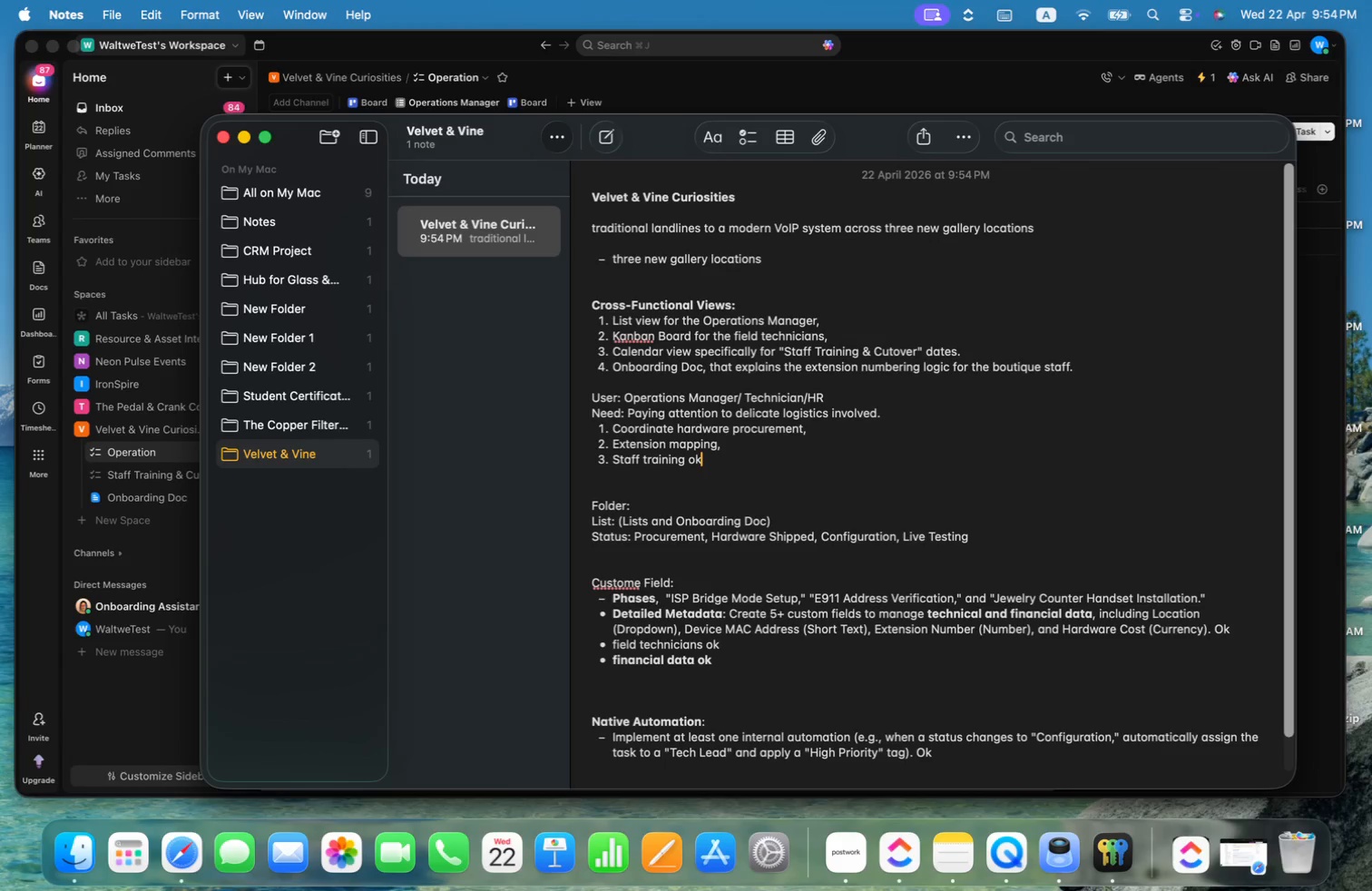 
key(ArrowUp)
 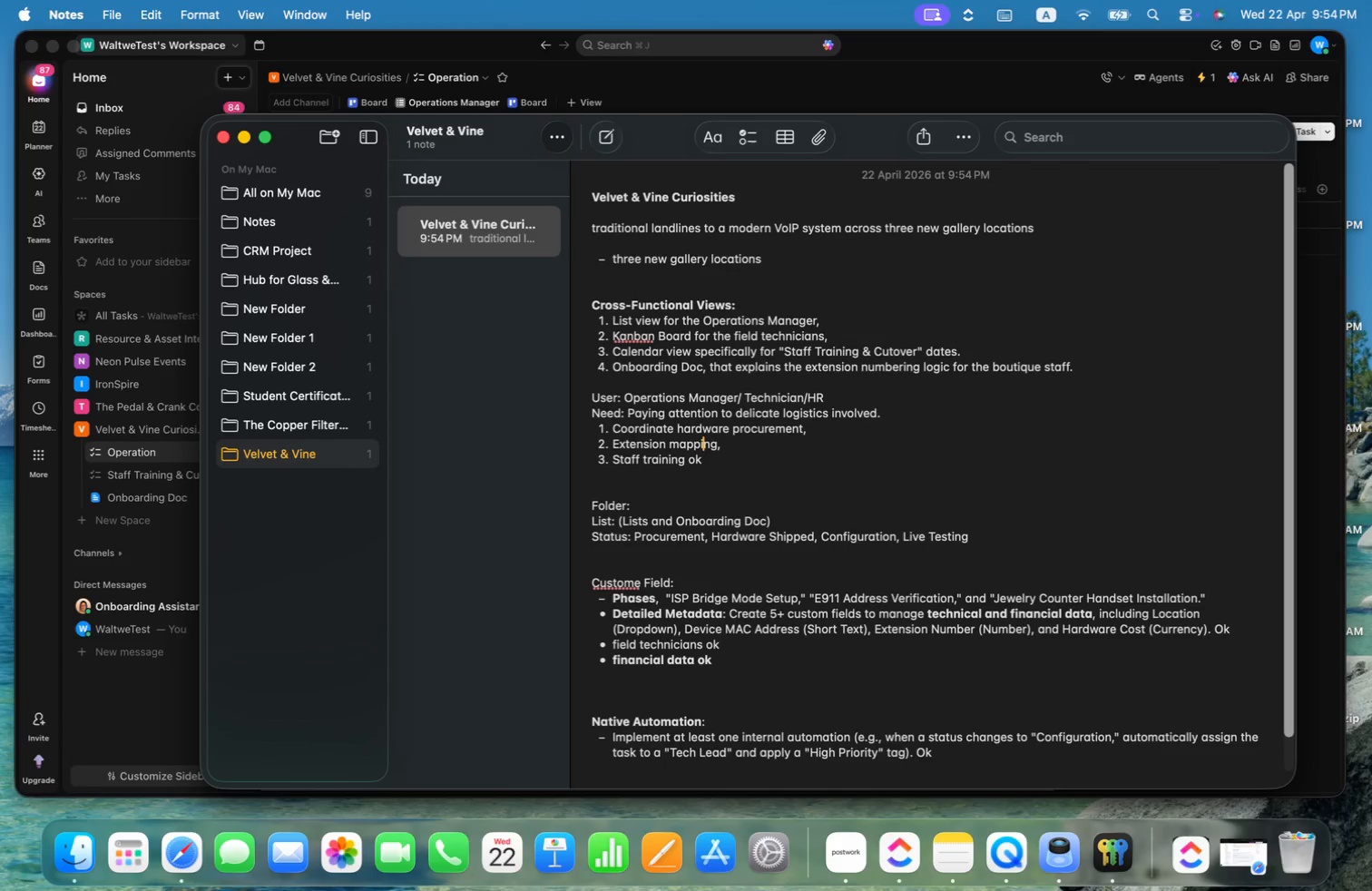 
key(ArrowRight)
 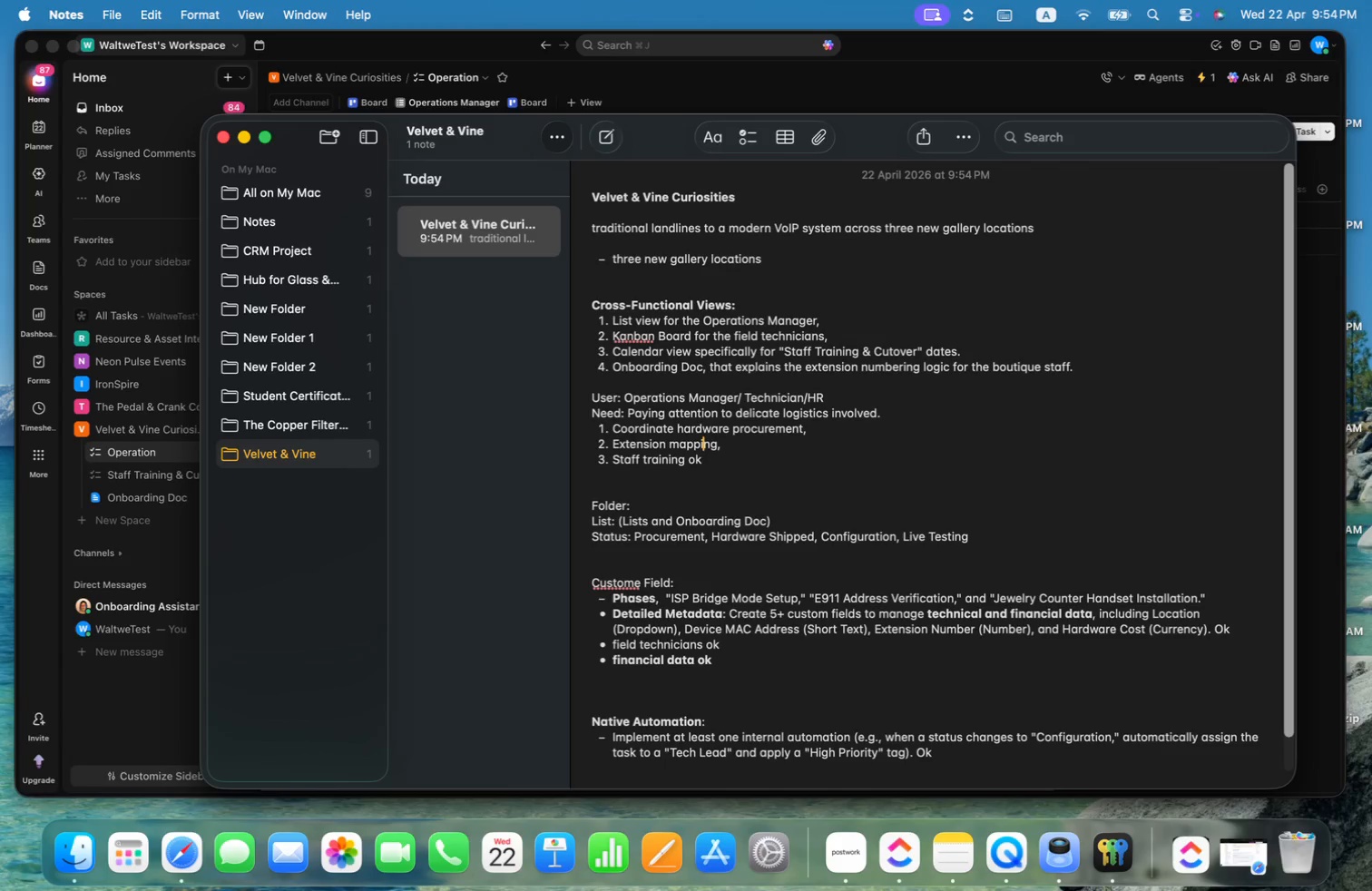 
key(Meta+ArrowRight)
 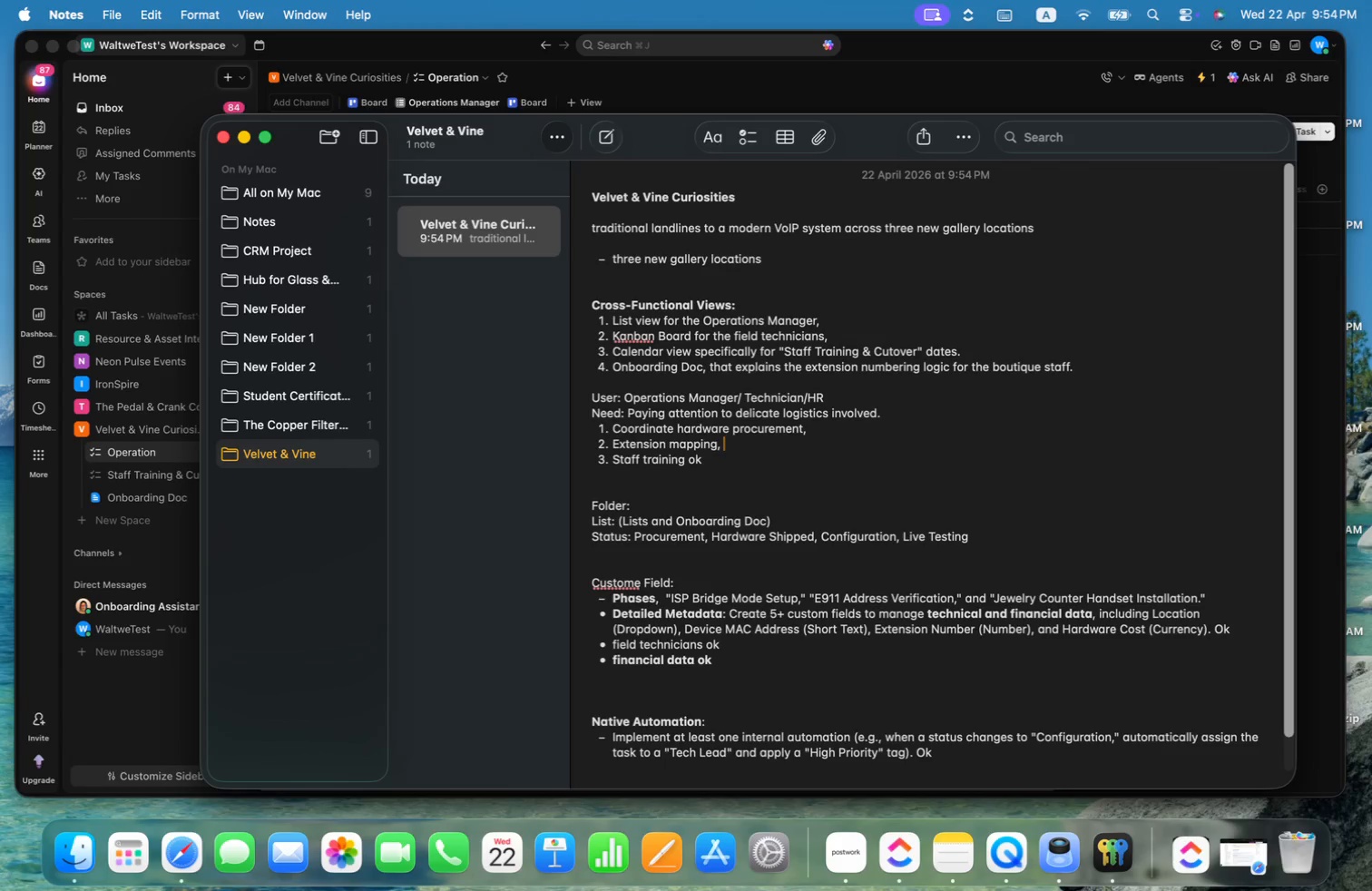 
type(ok)
 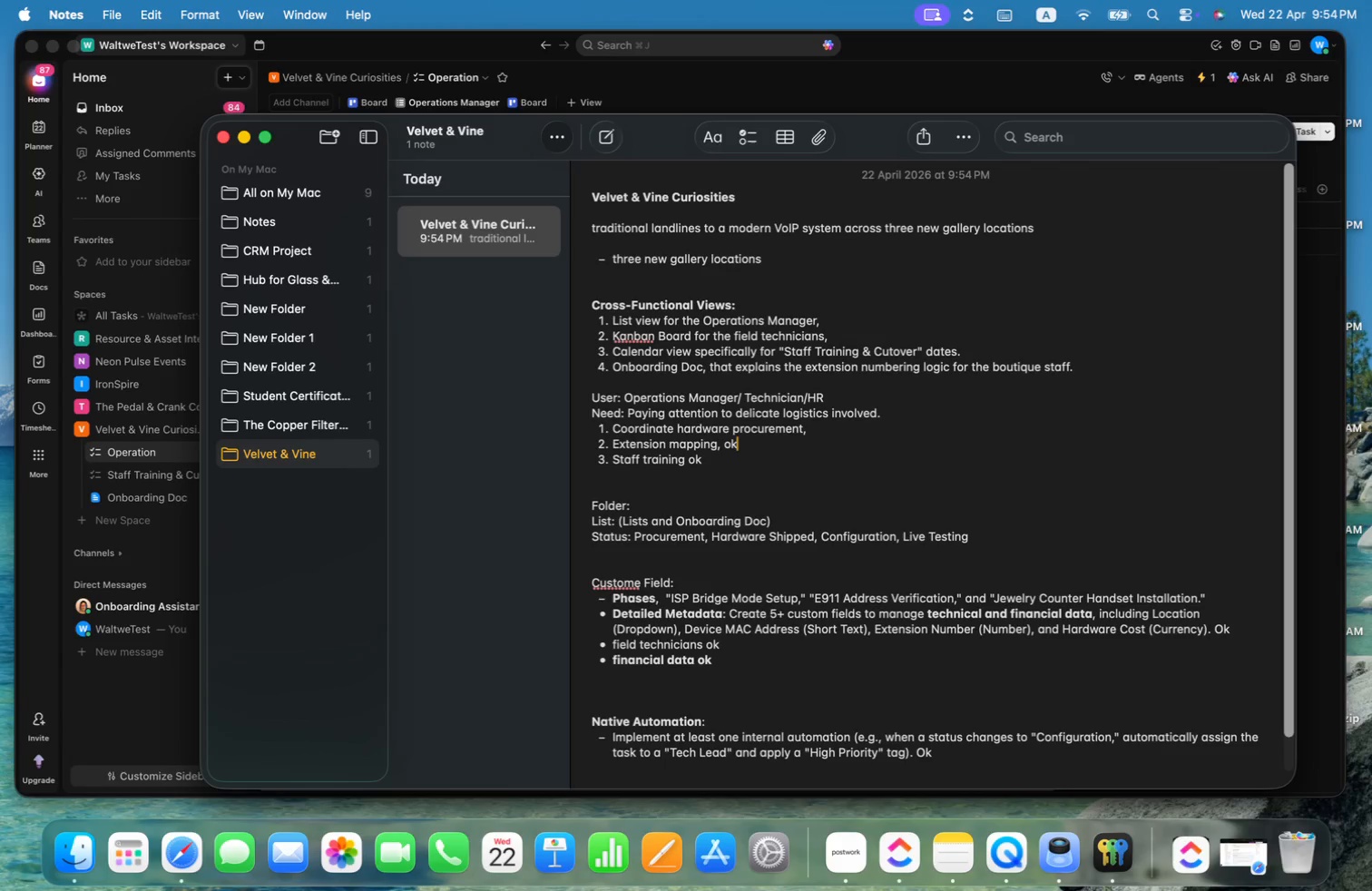 
key(Meta+CommandLeft)
 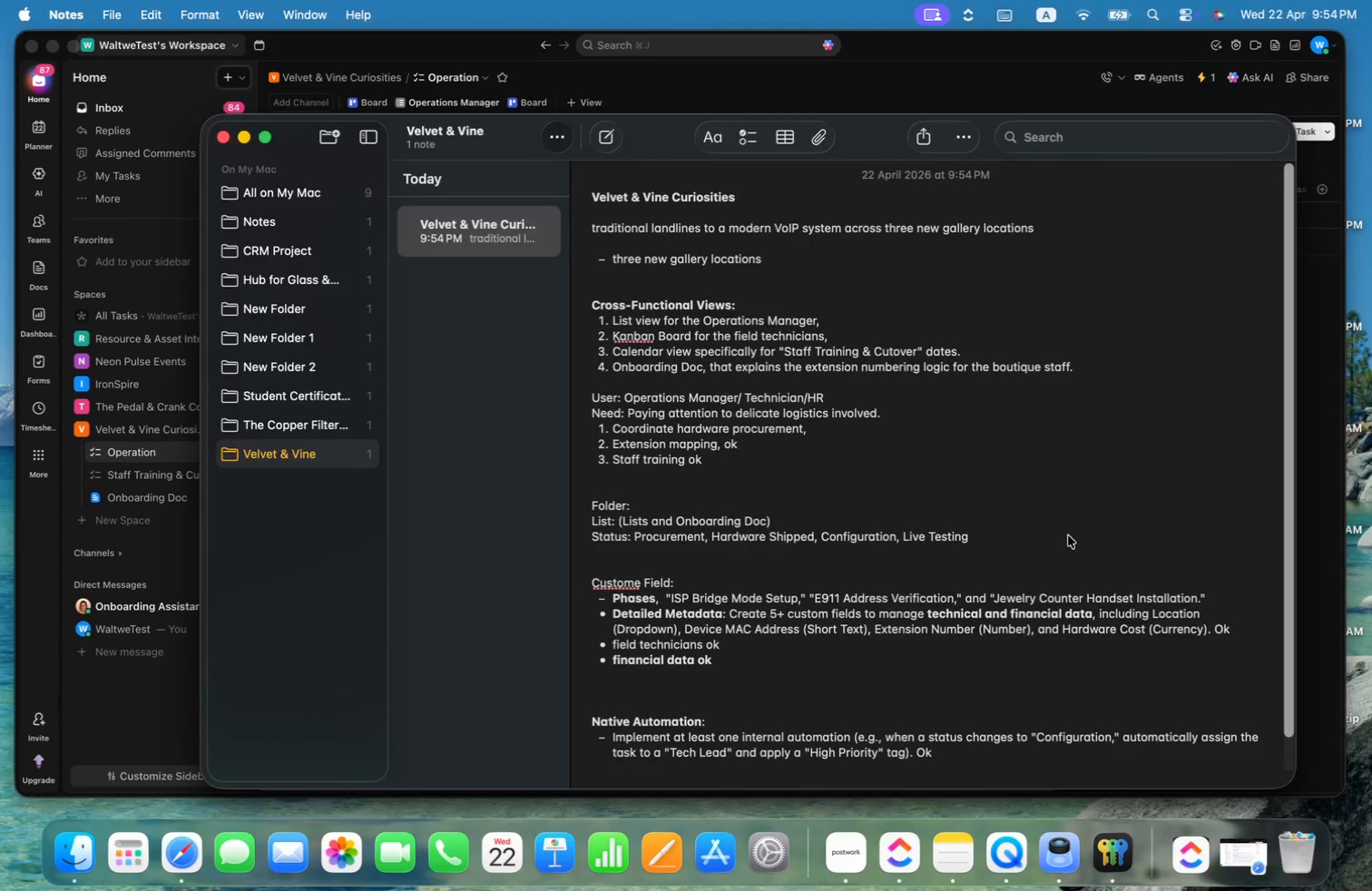 
key(Meta+Tab)
 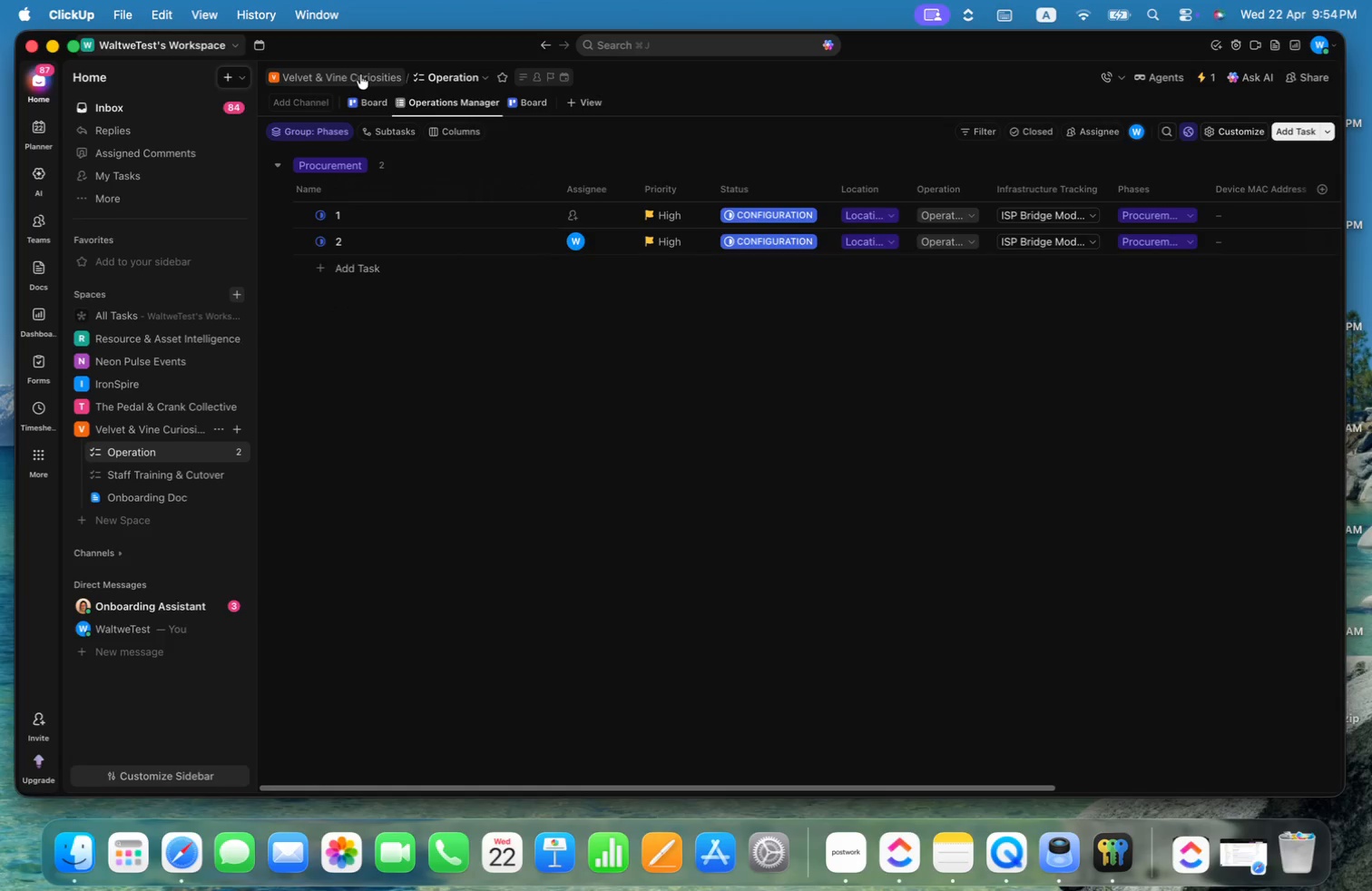 
left_click([364, 99])
 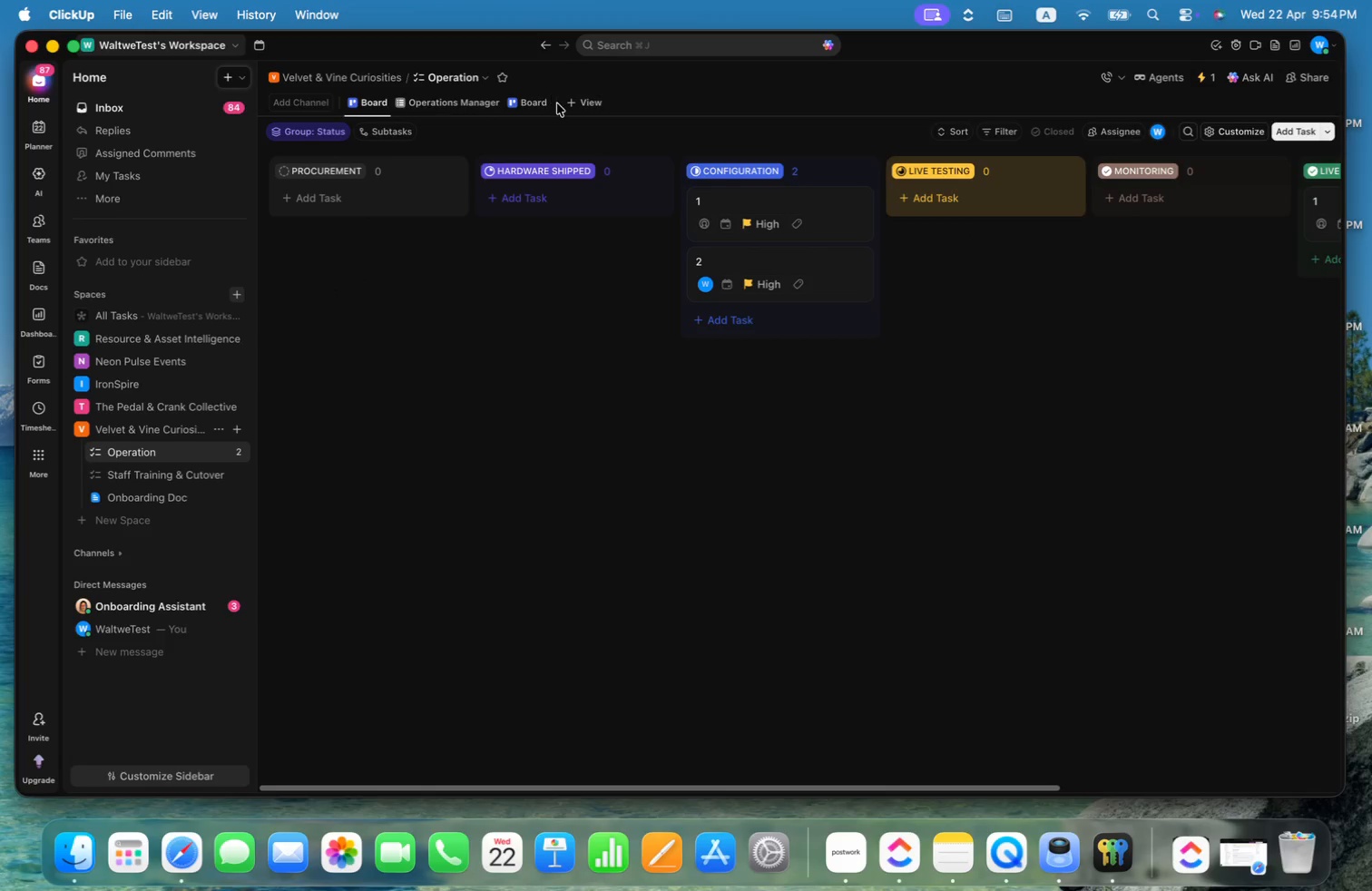 
left_click([542, 106])
 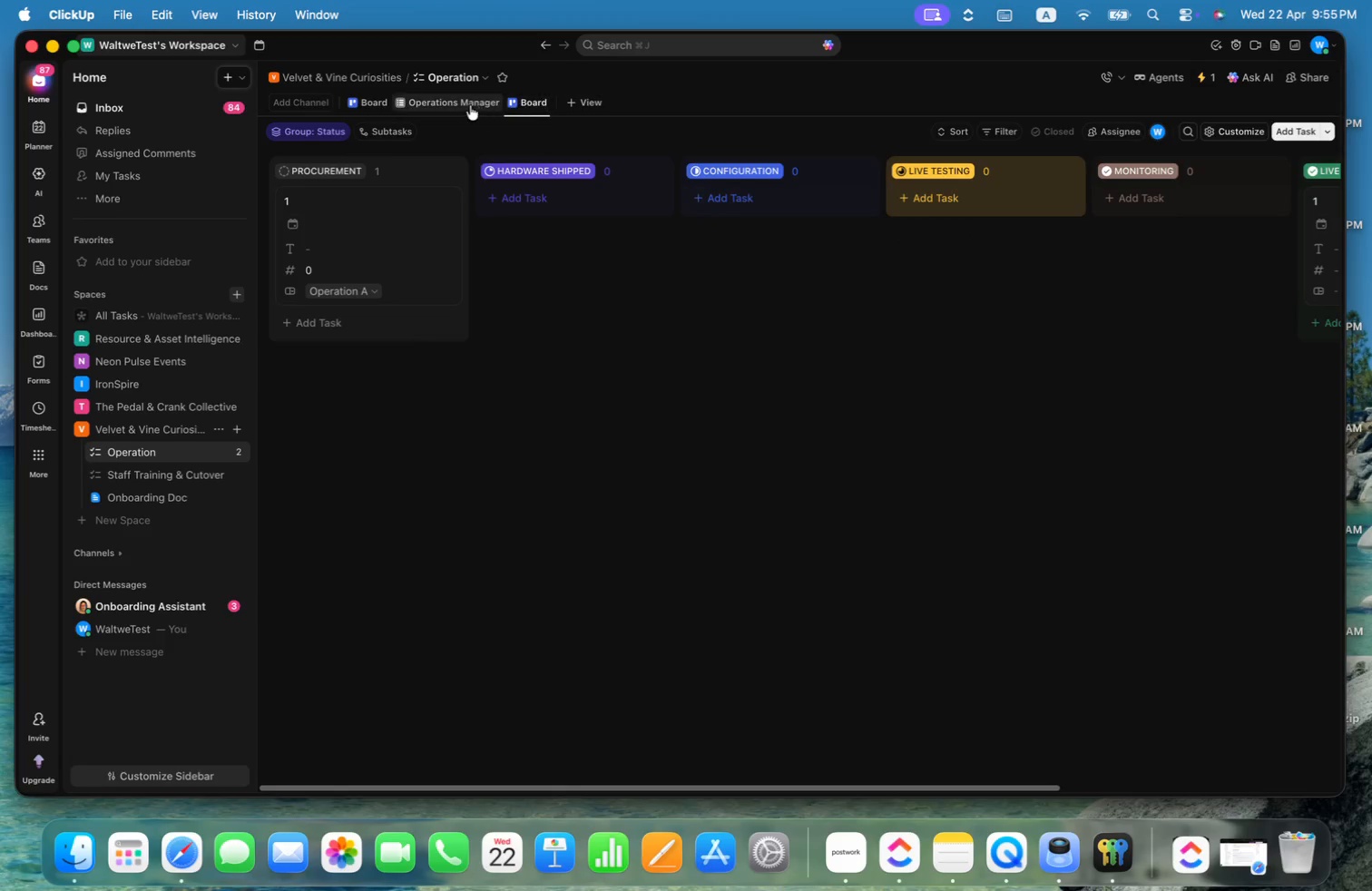 
left_click([469, 103])
 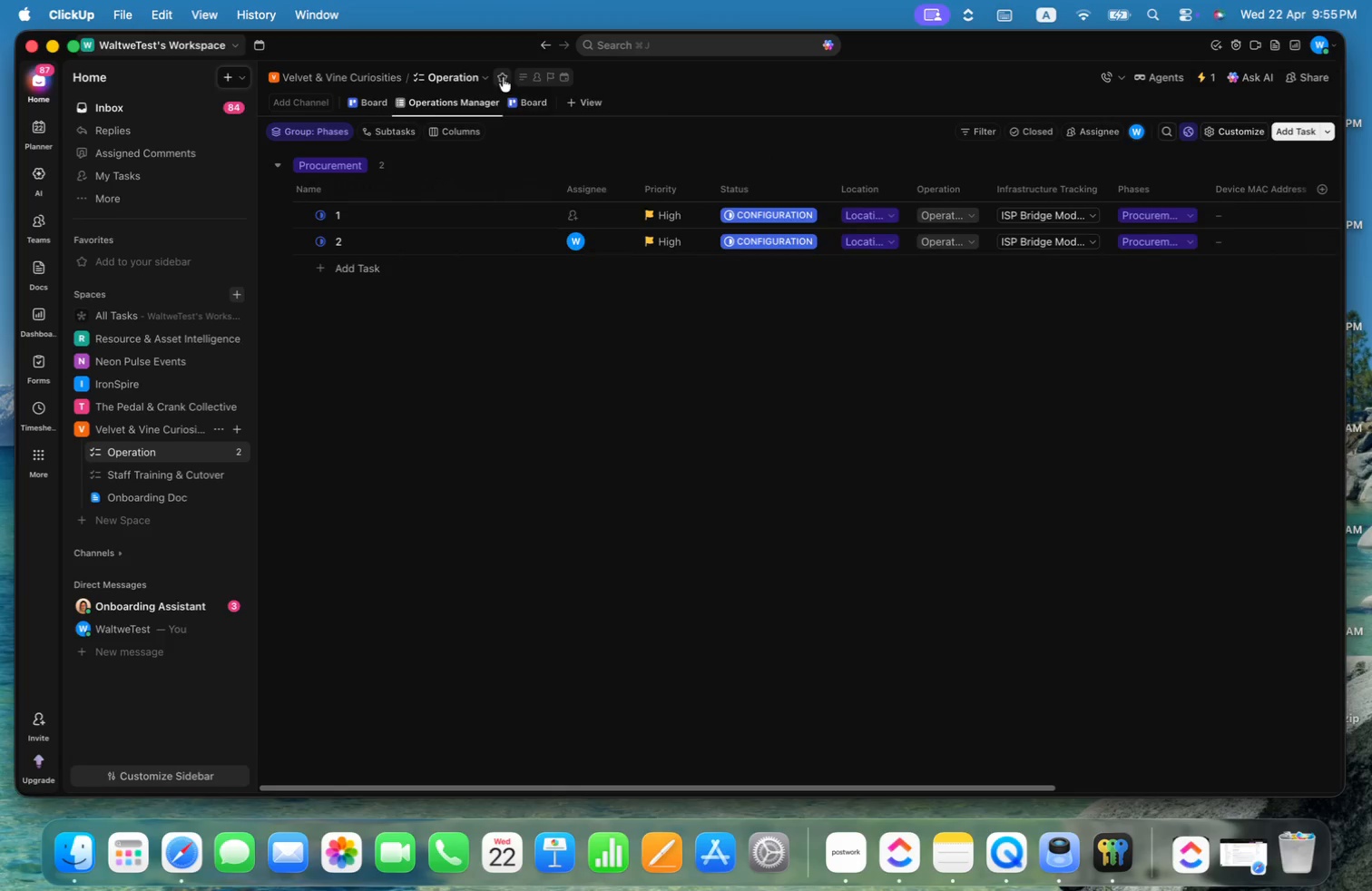 
left_click([522, 83])
 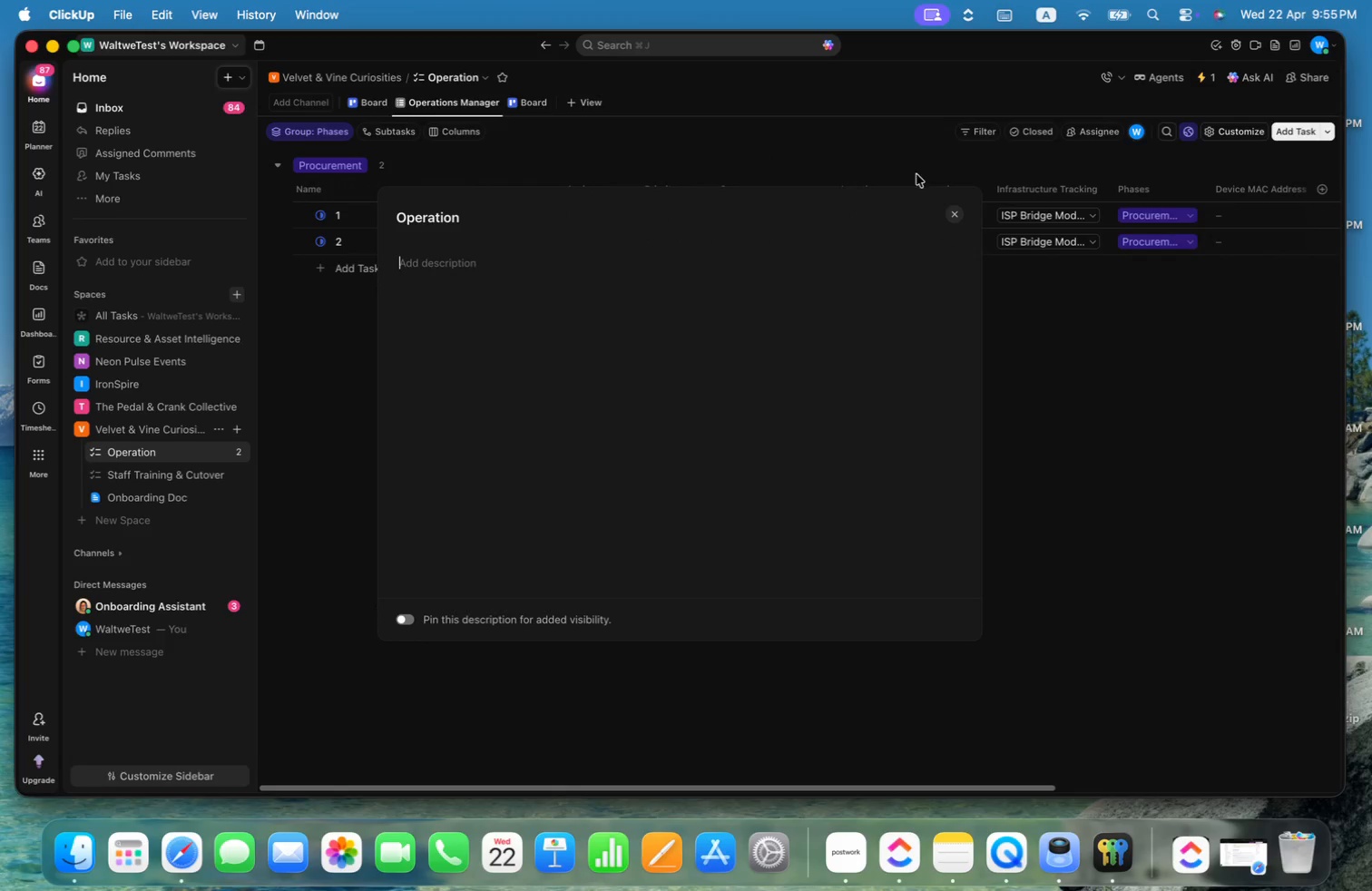 
left_click([952, 214])
 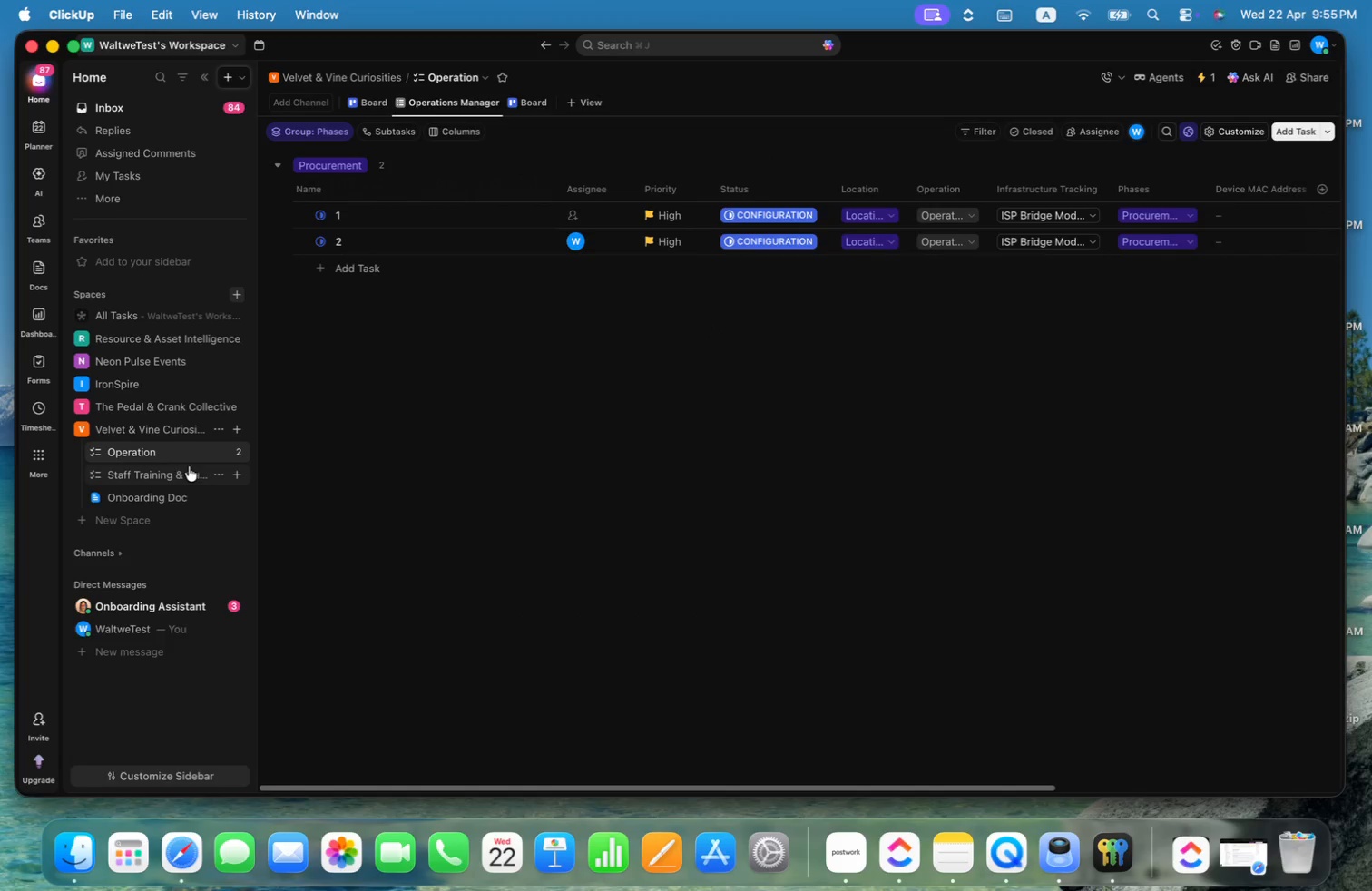 
left_click([176, 474])
 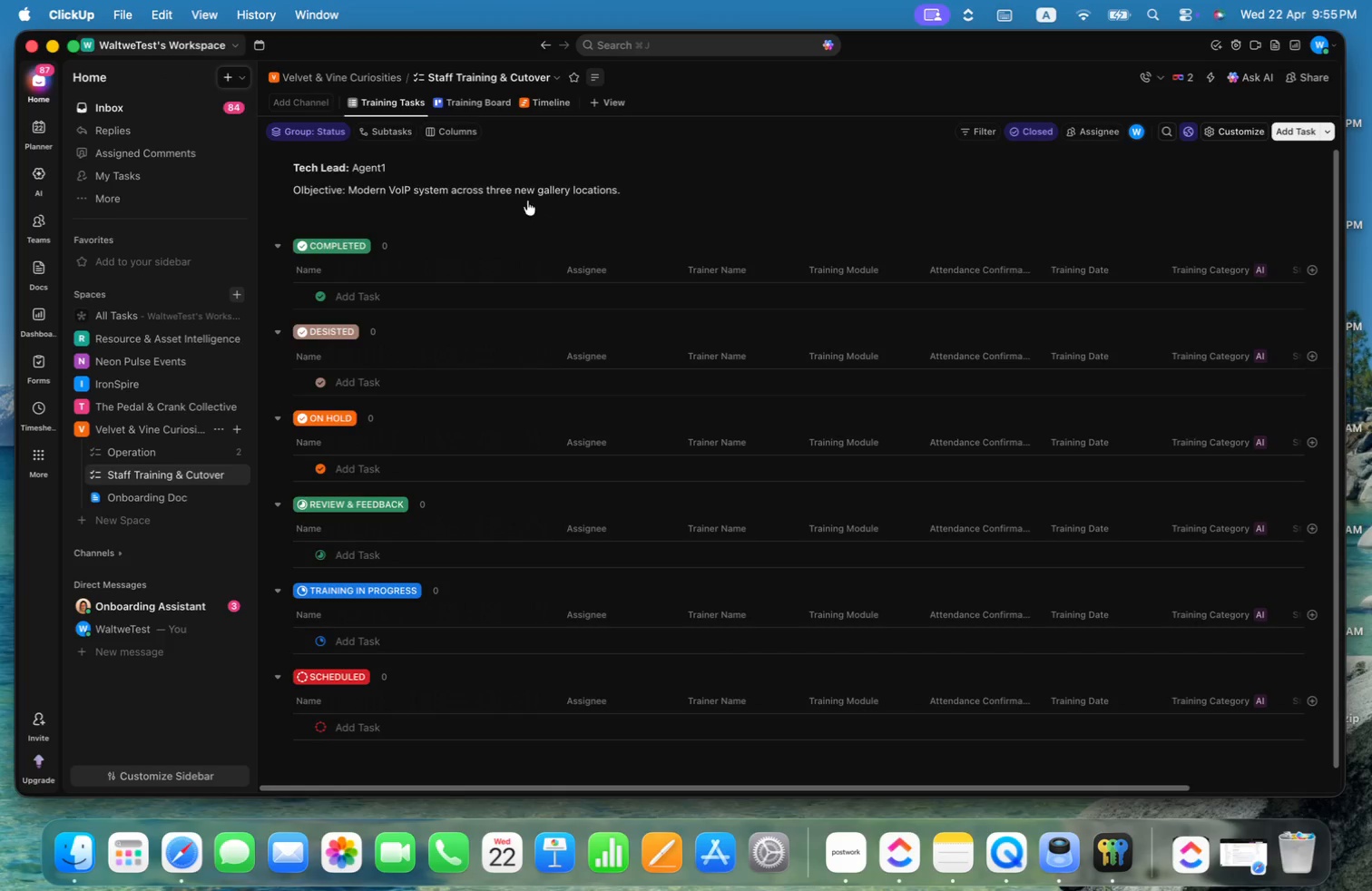 
left_click([413, 172])
 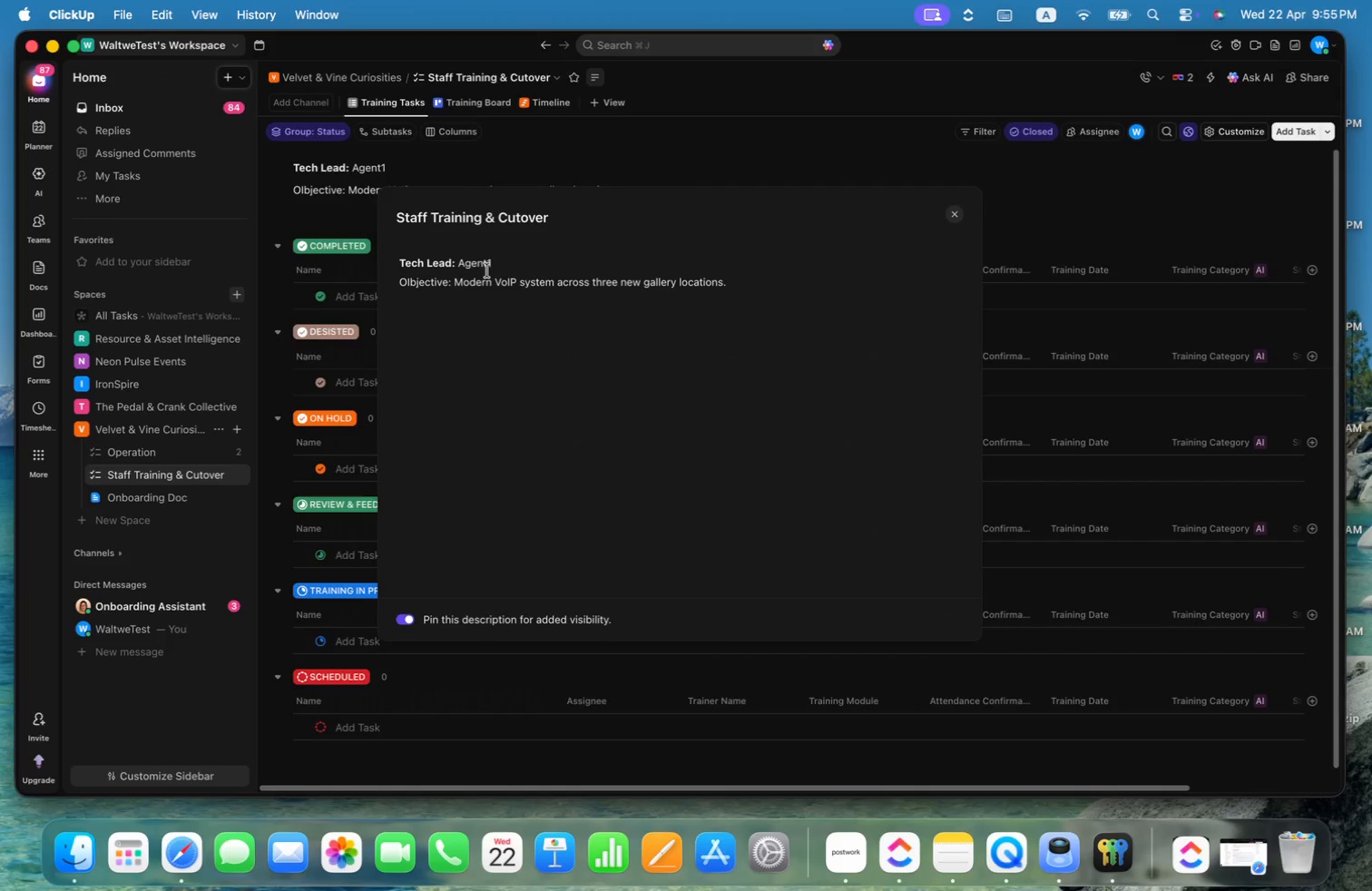 
left_click([503, 265])
 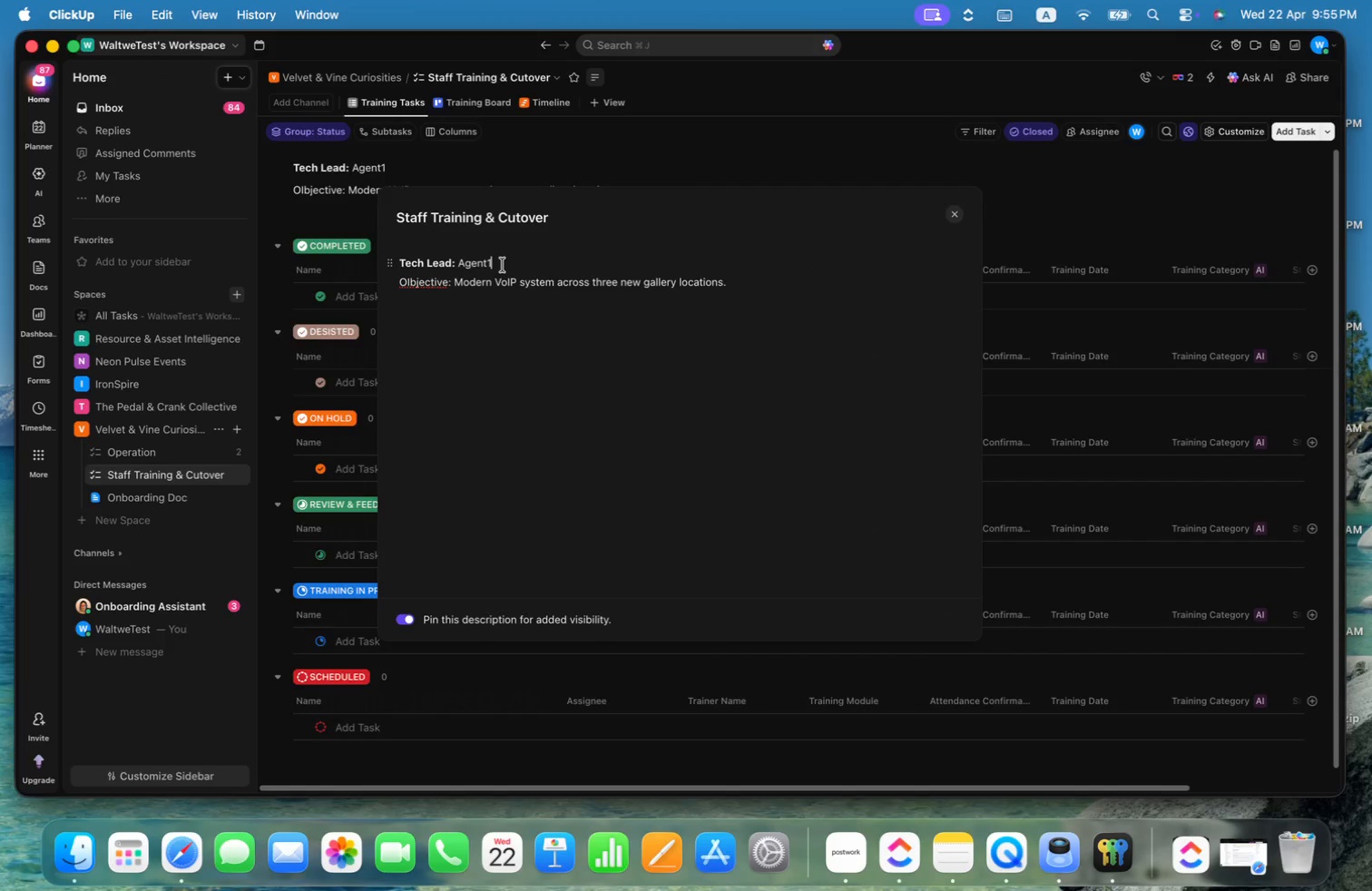 
key(Alt+Shift+ArrowLeft)
 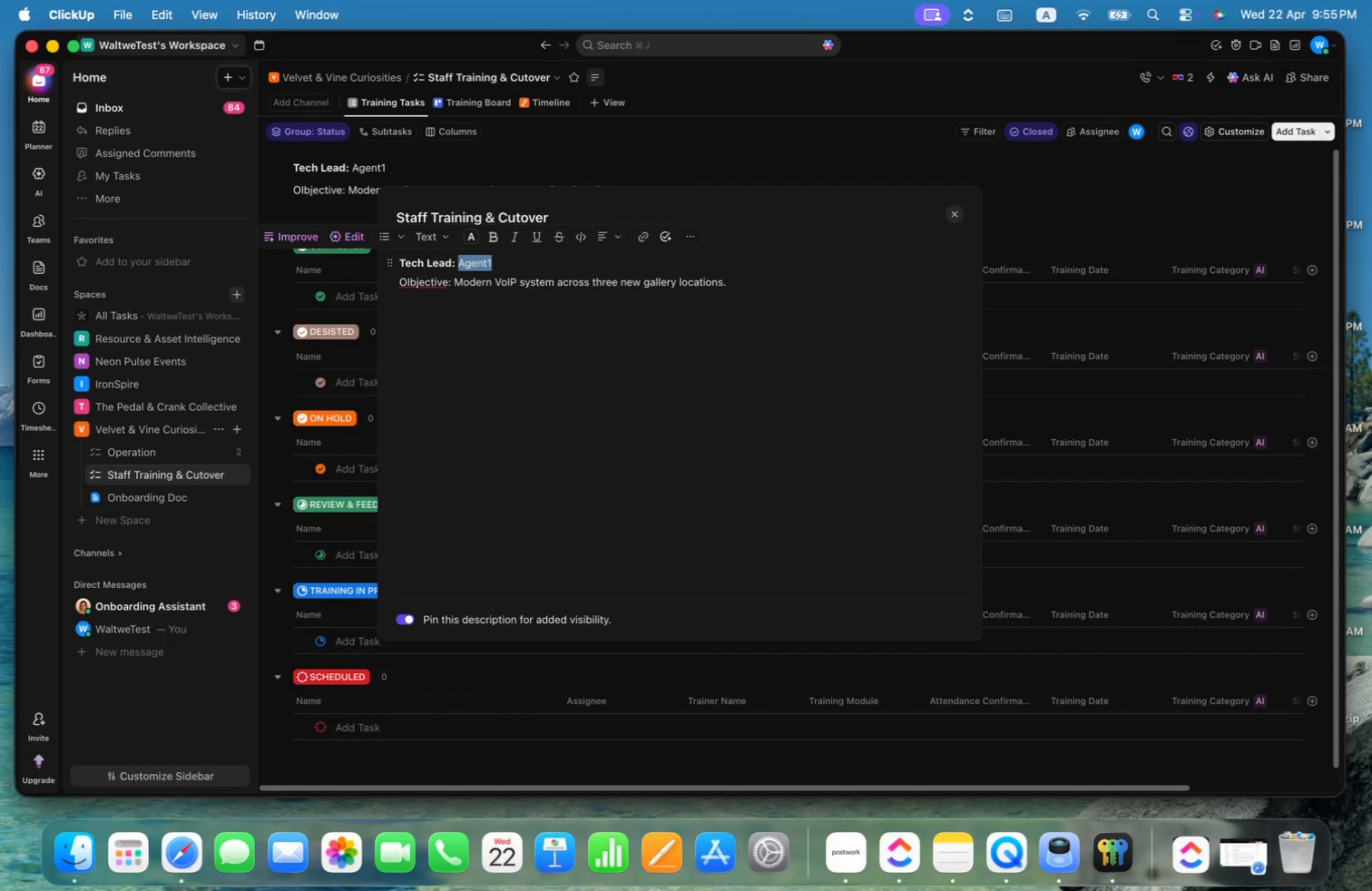 
type(Me)
 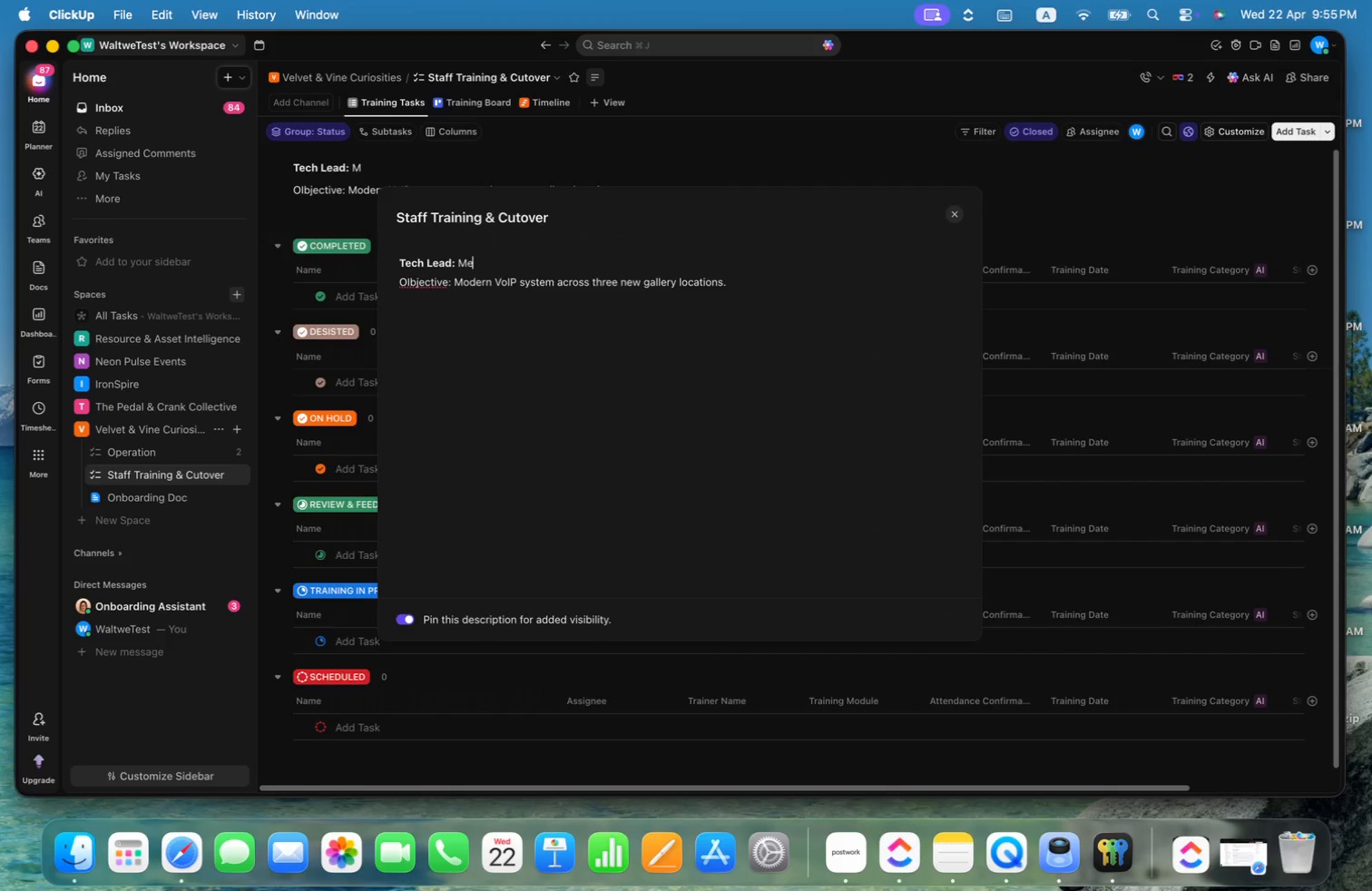 
key(Enter)
 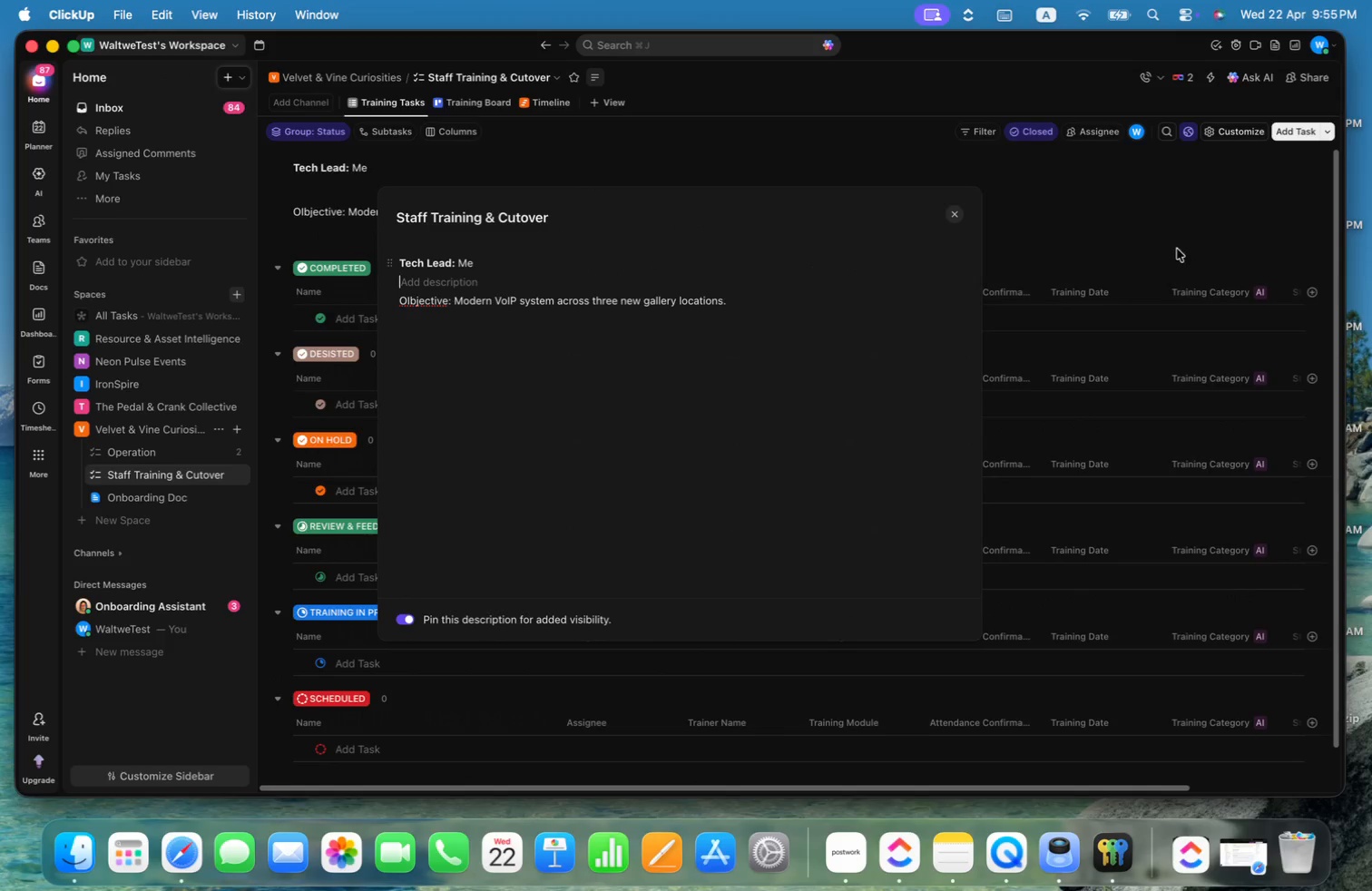 
left_click([1165, 240])
 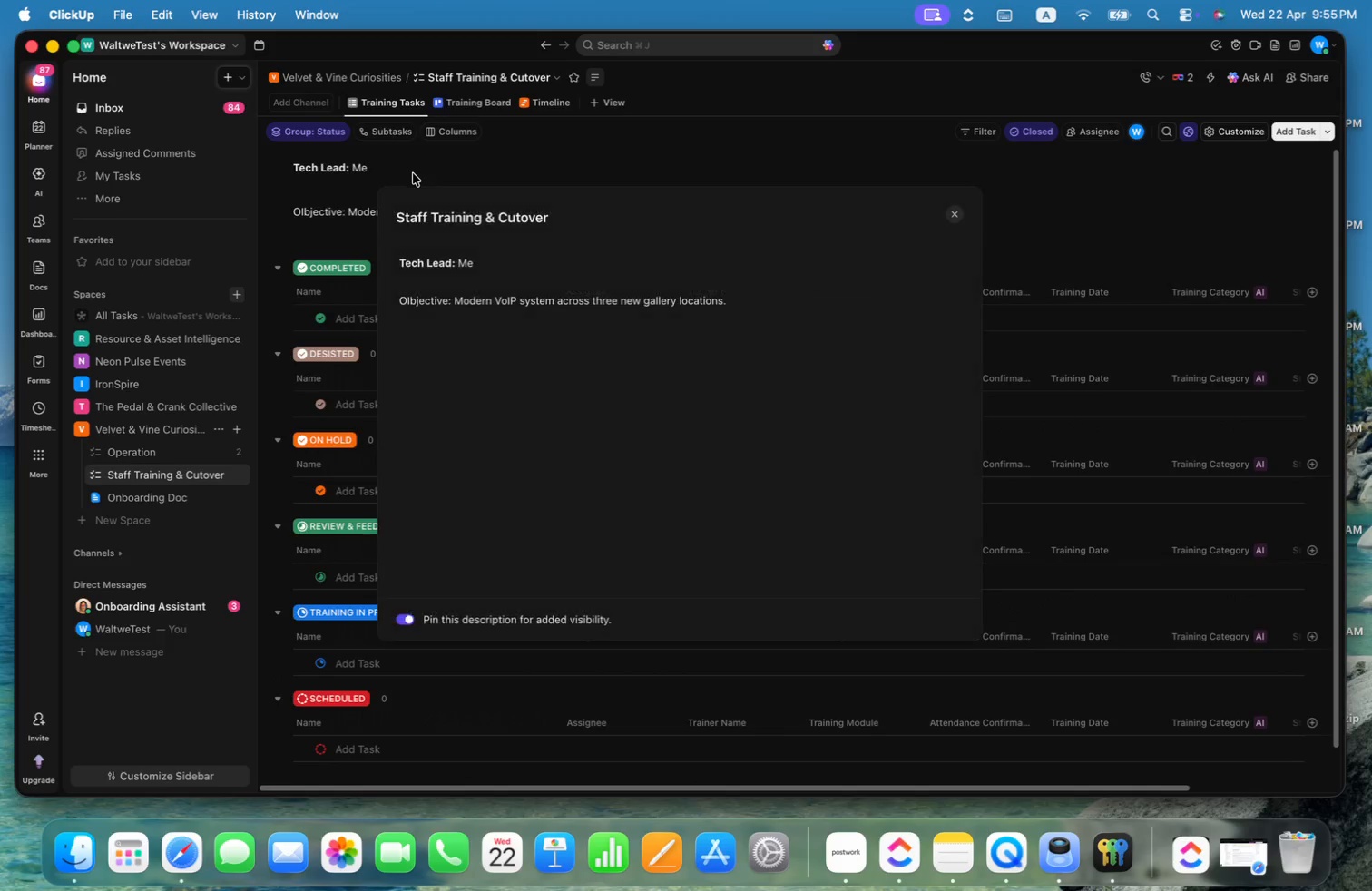 
left_click([443, 280])
 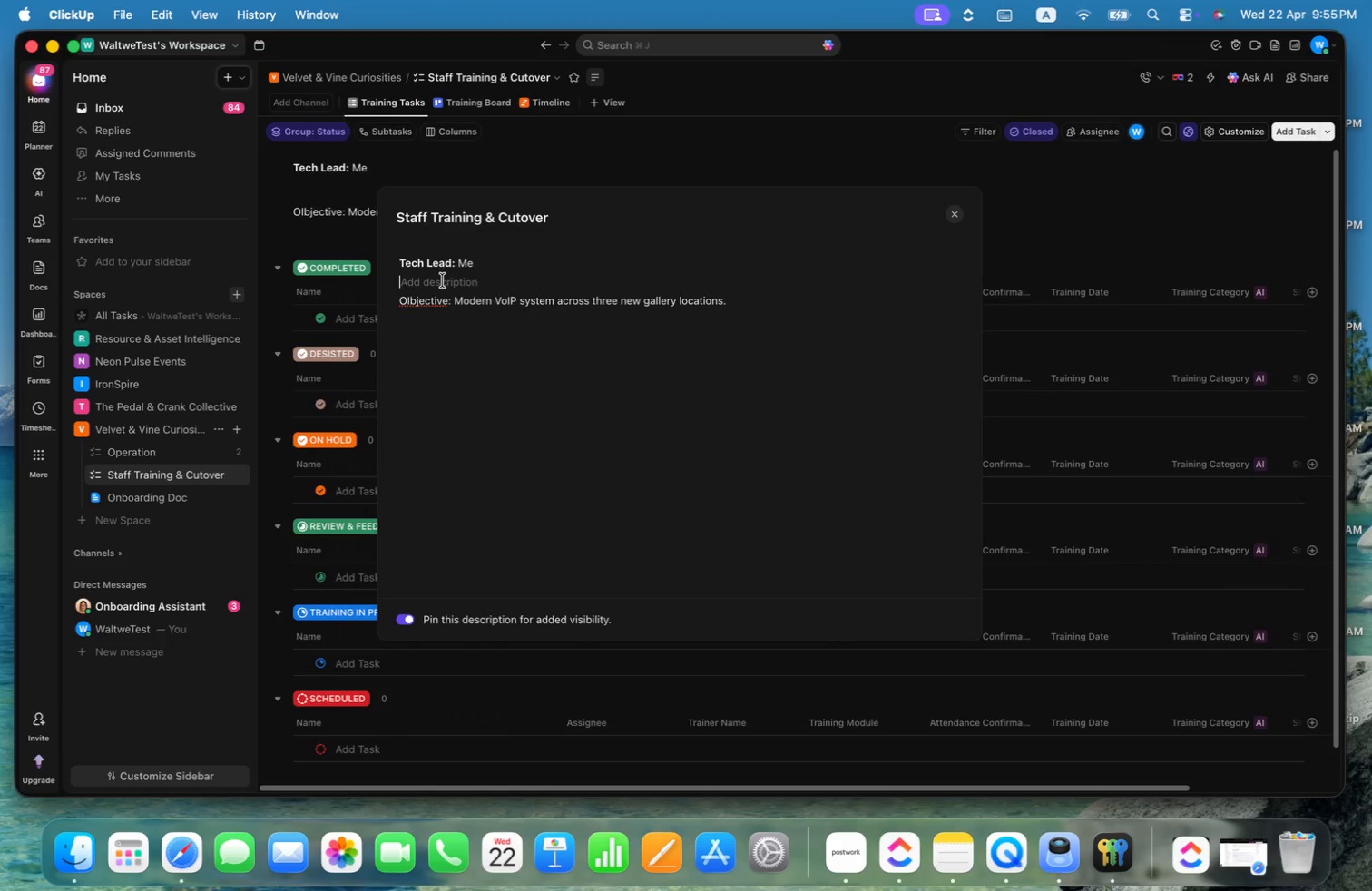 
key(Backspace)
 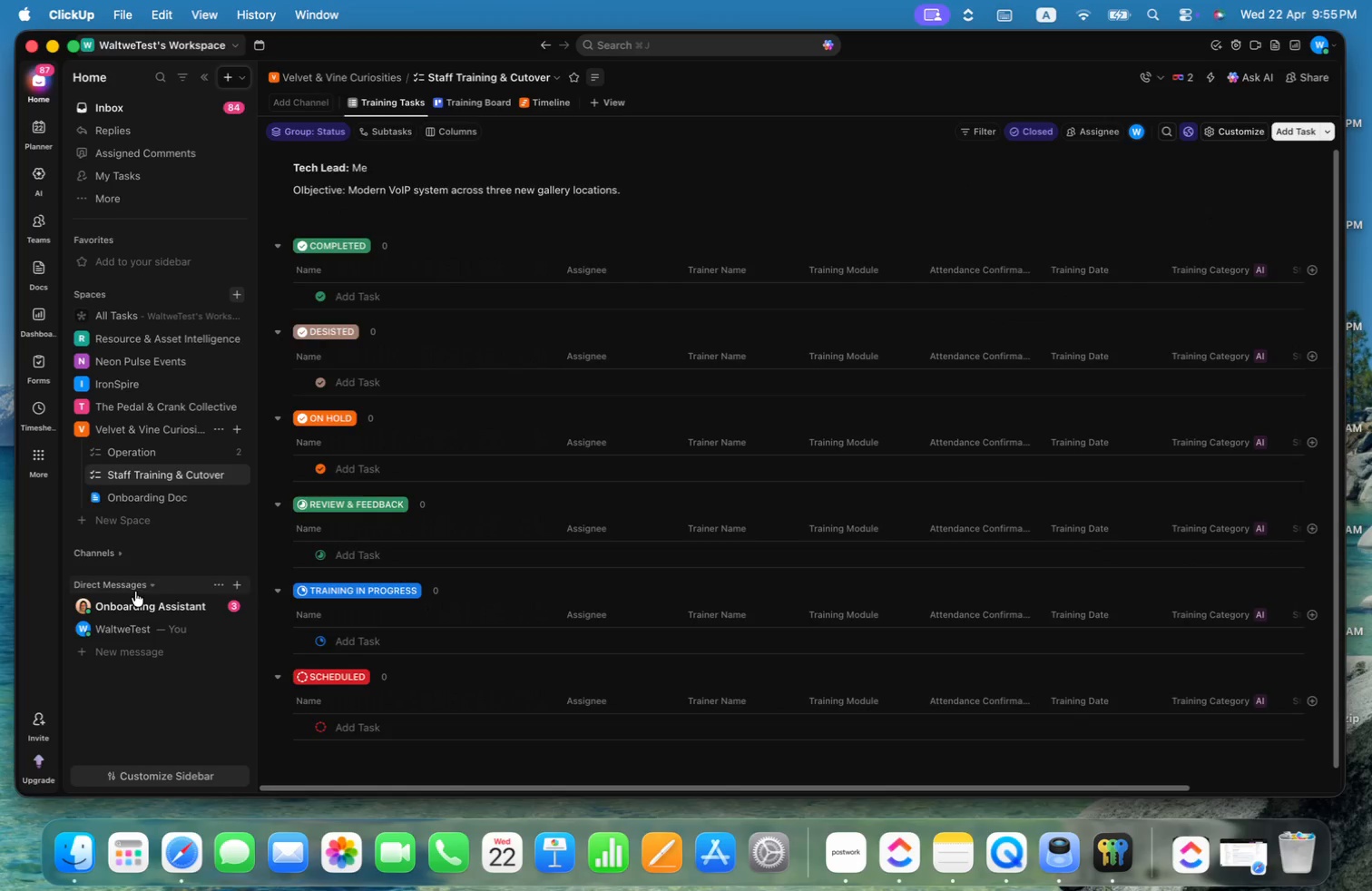 
left_click([131, 456])
 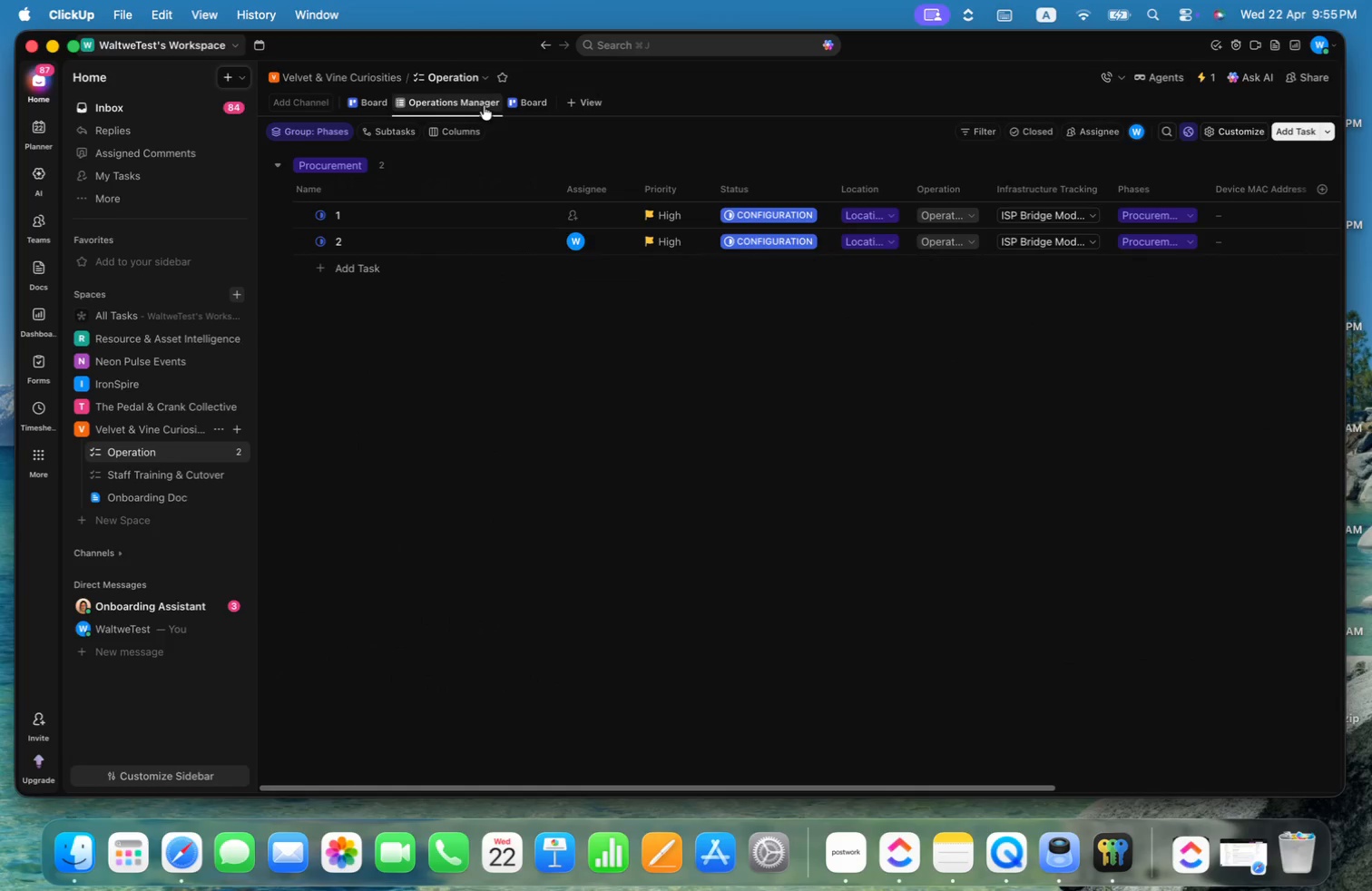 
wait(6.54)
 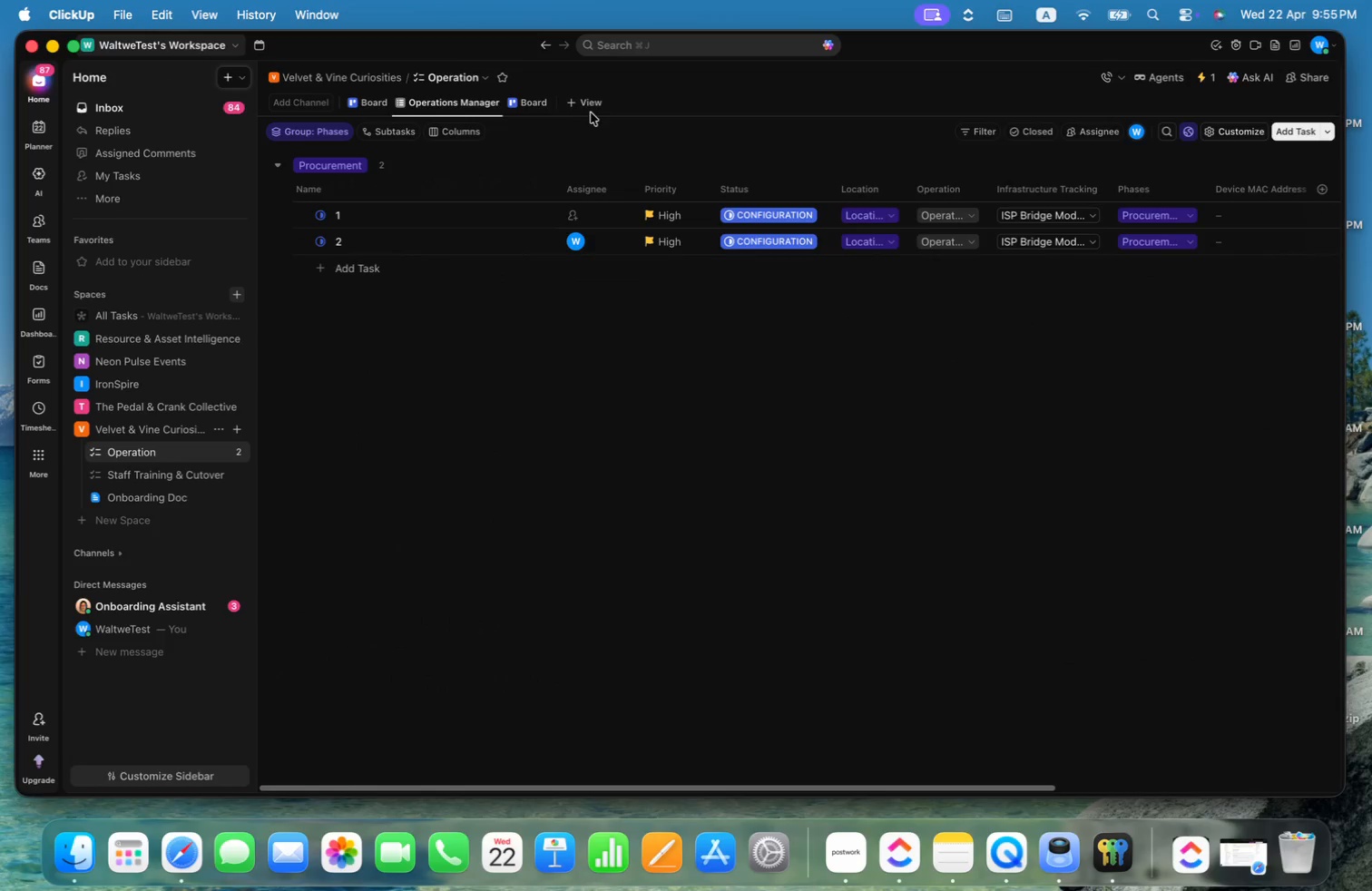 
left_click([521, 79])
 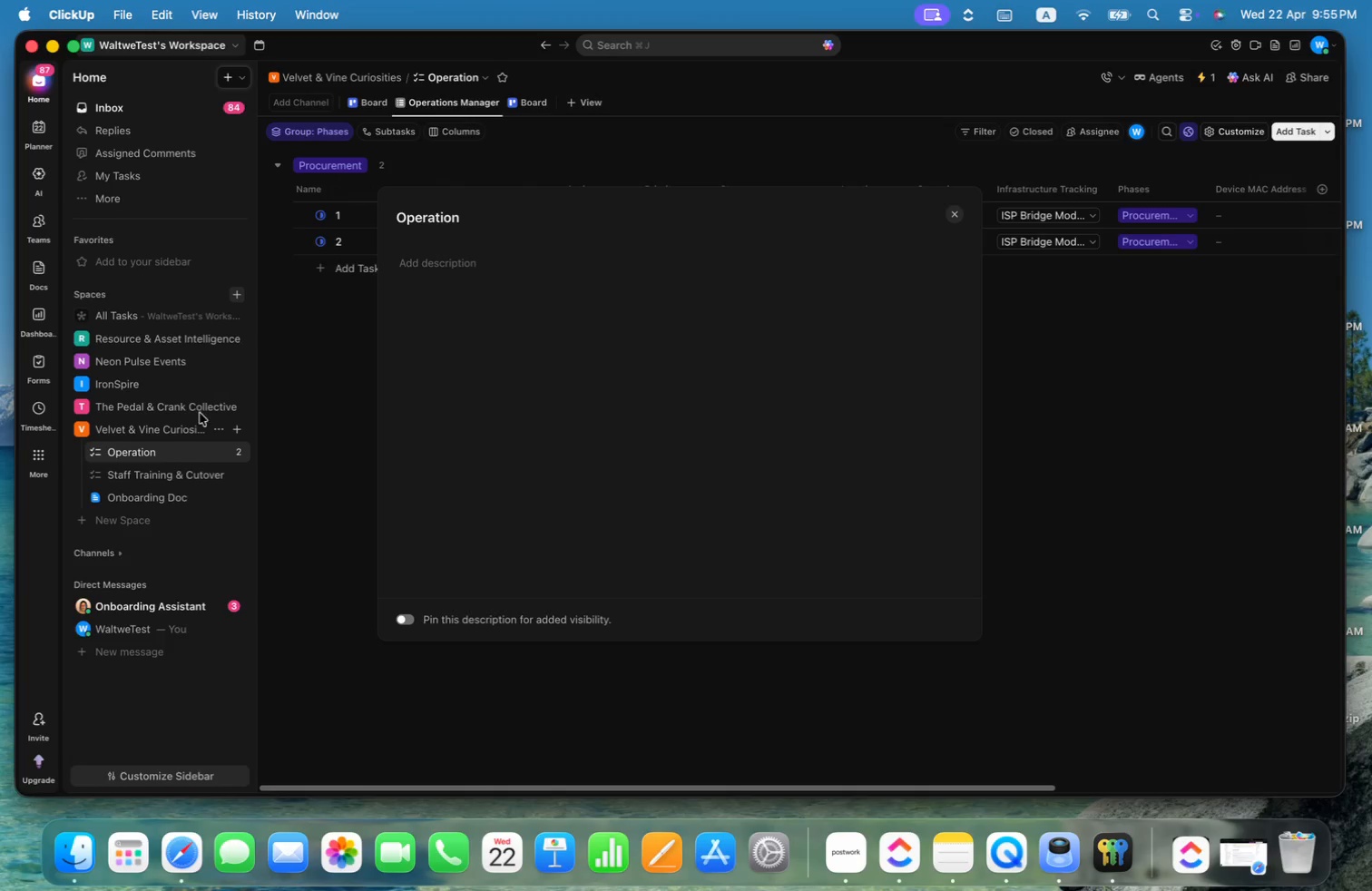 
double_click([191, 479])
 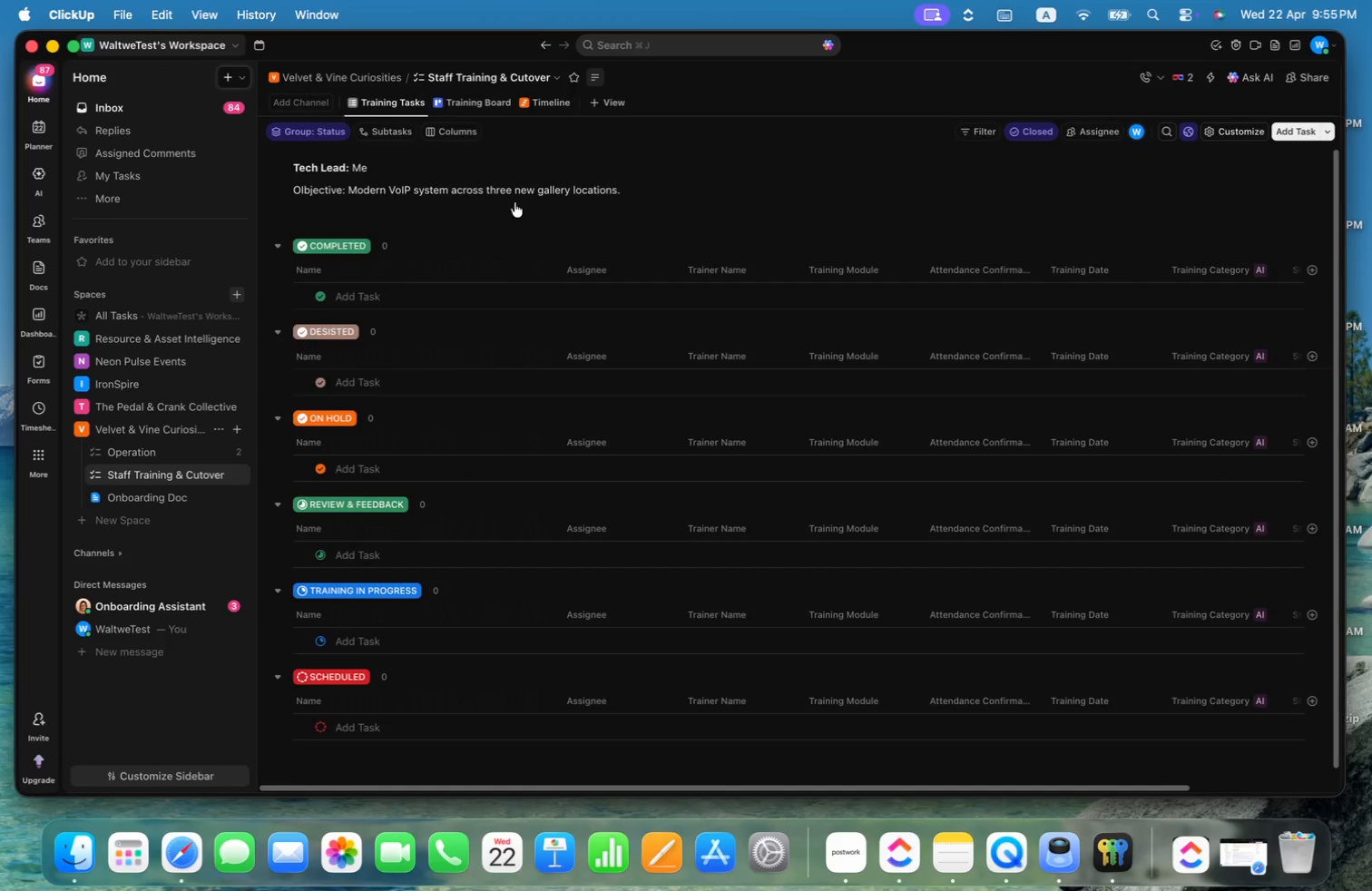 
left_click([648, 187])
 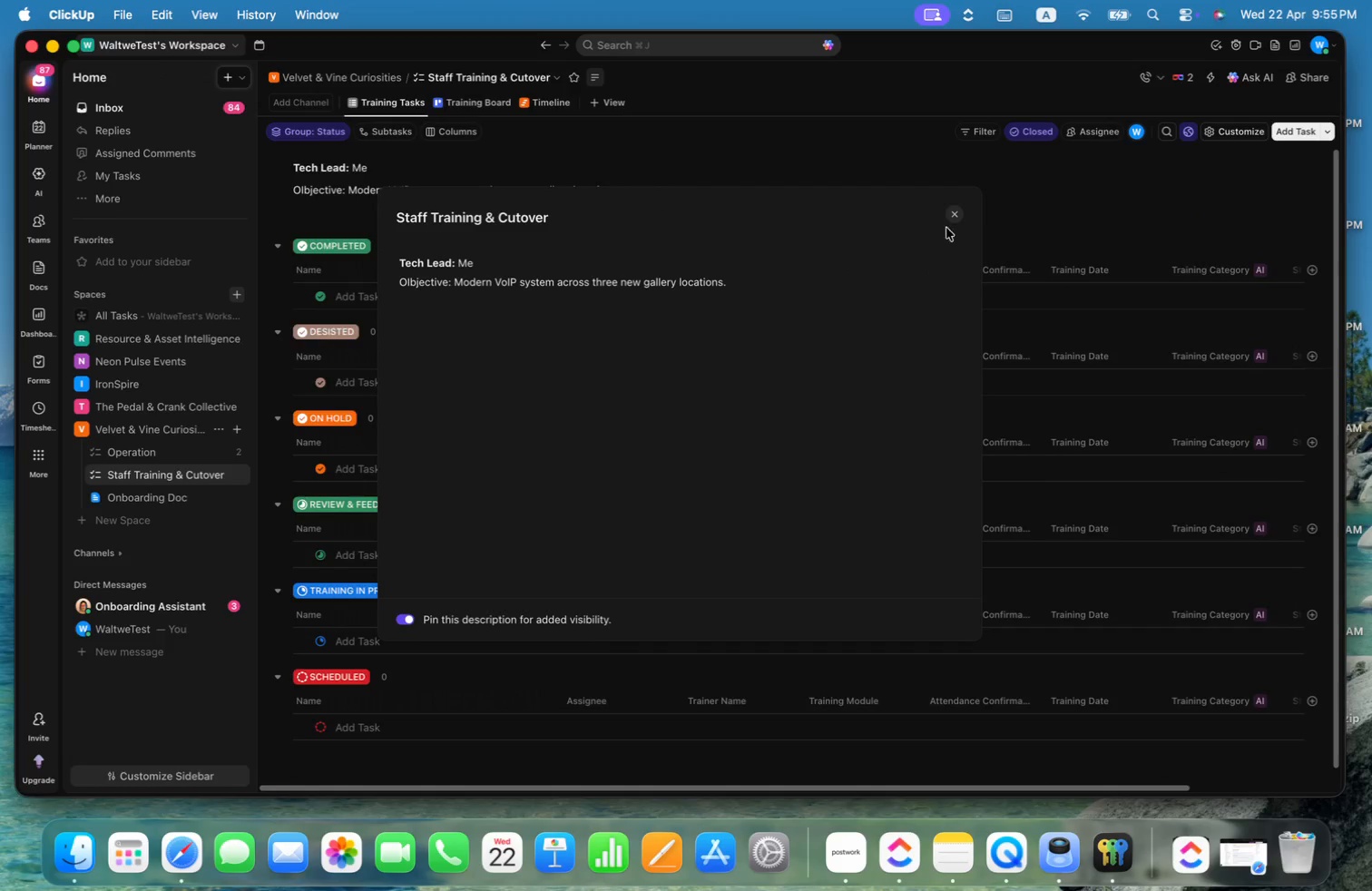 
left_click([798, 282])
 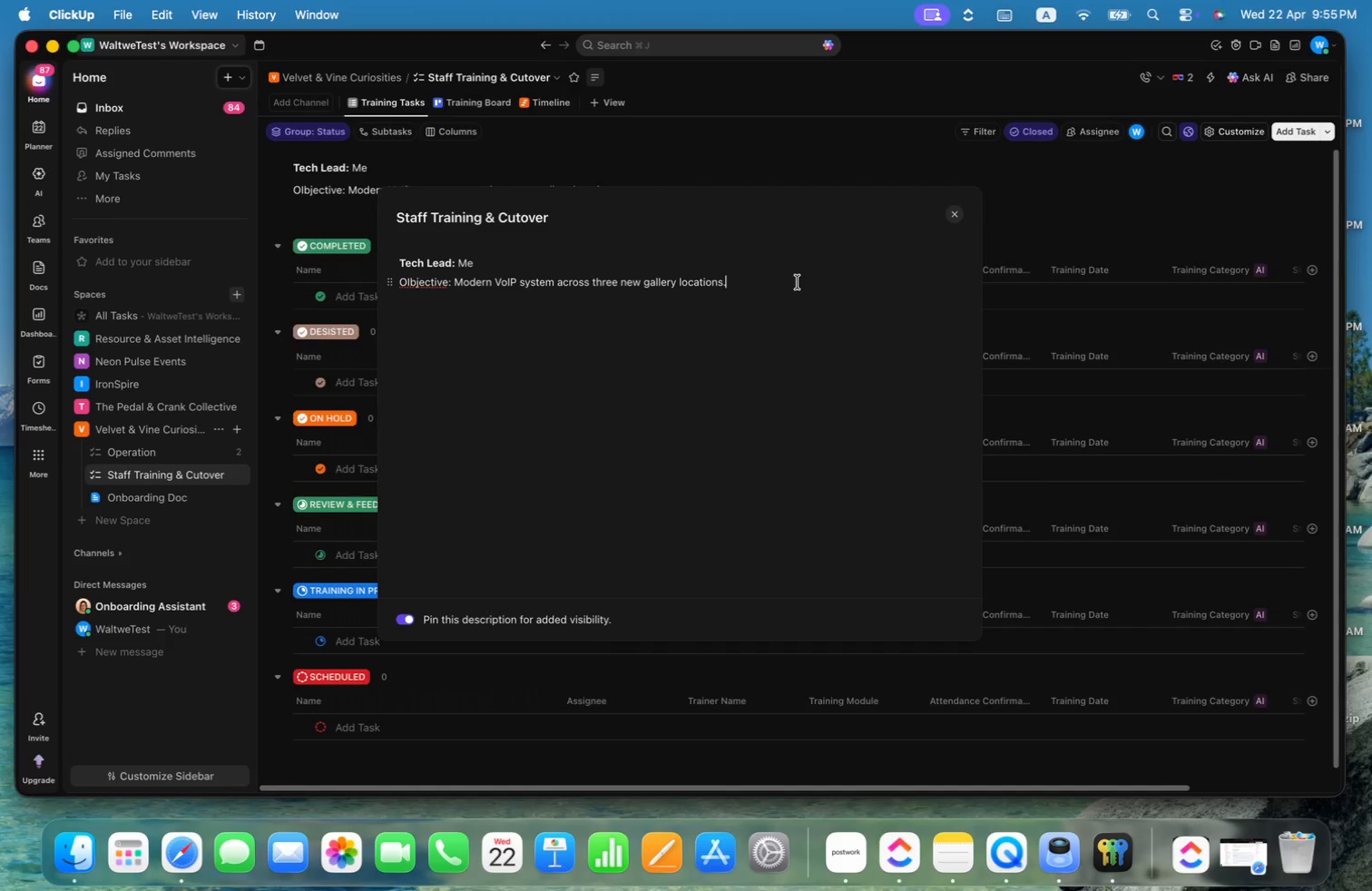 
key(Meta+Shift+ArrowUp)
 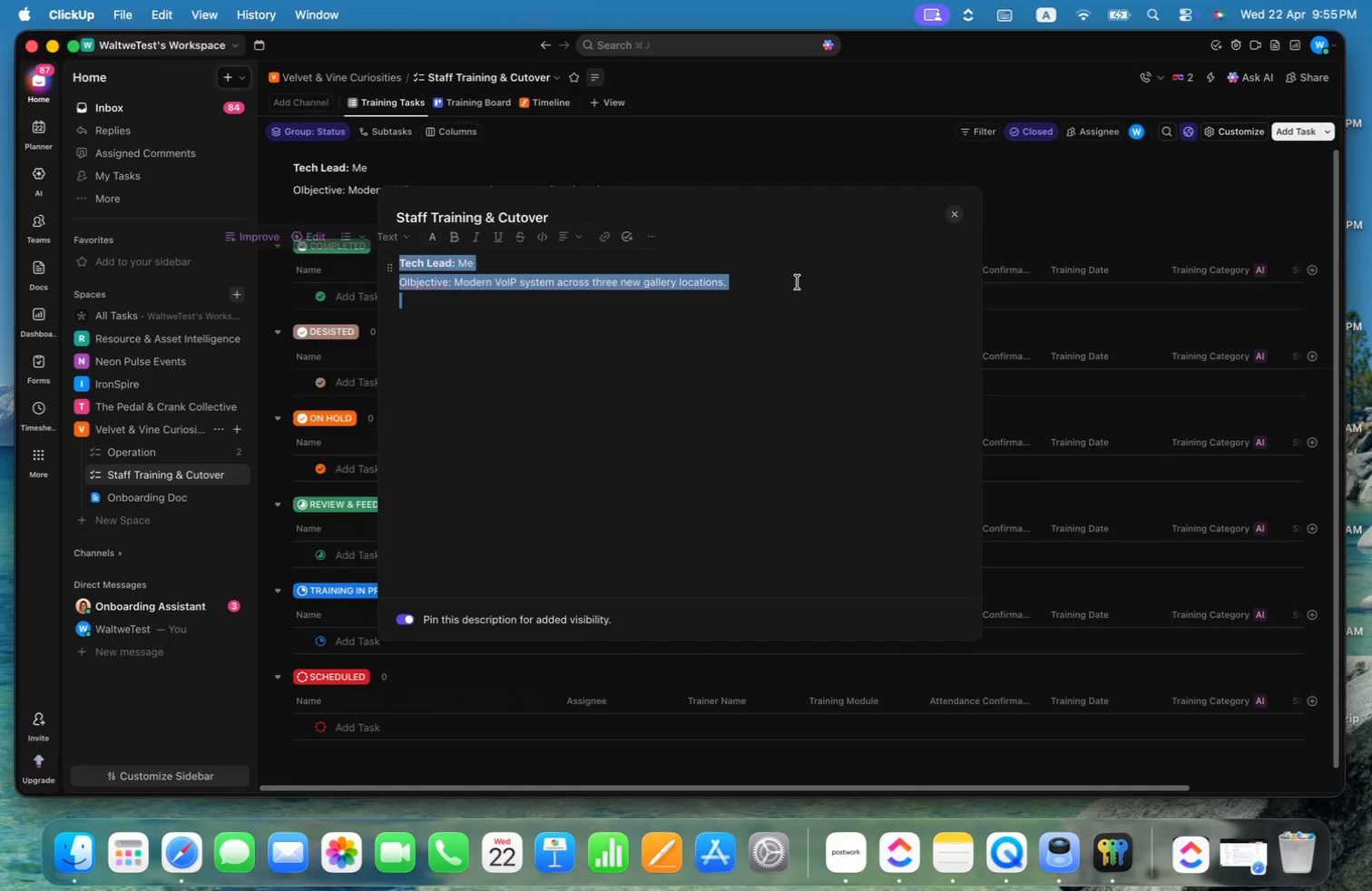 
key(Meta+Shift+ArrowLeft)
 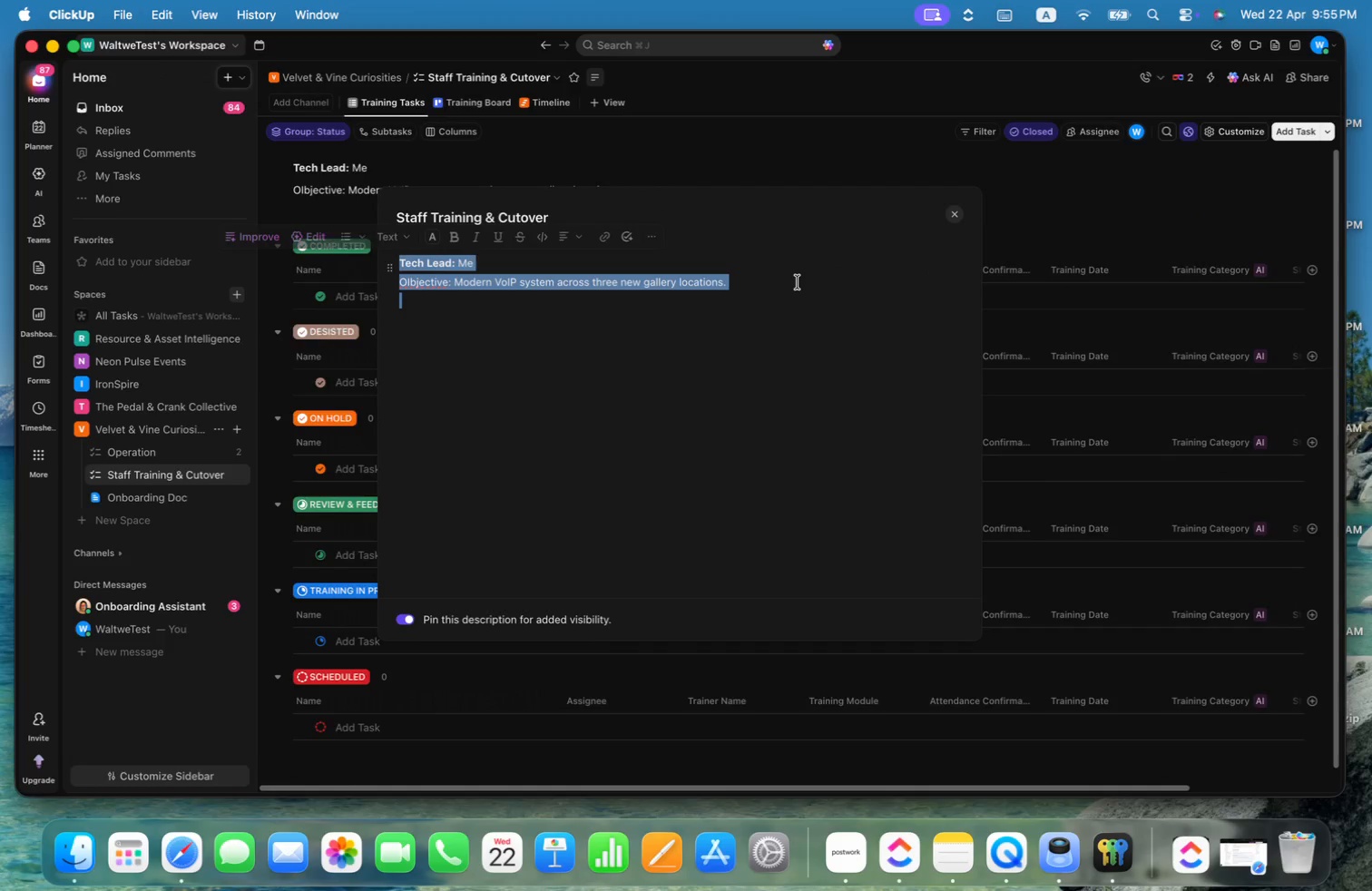 
key(Meta+Shift+ArrowDown)
 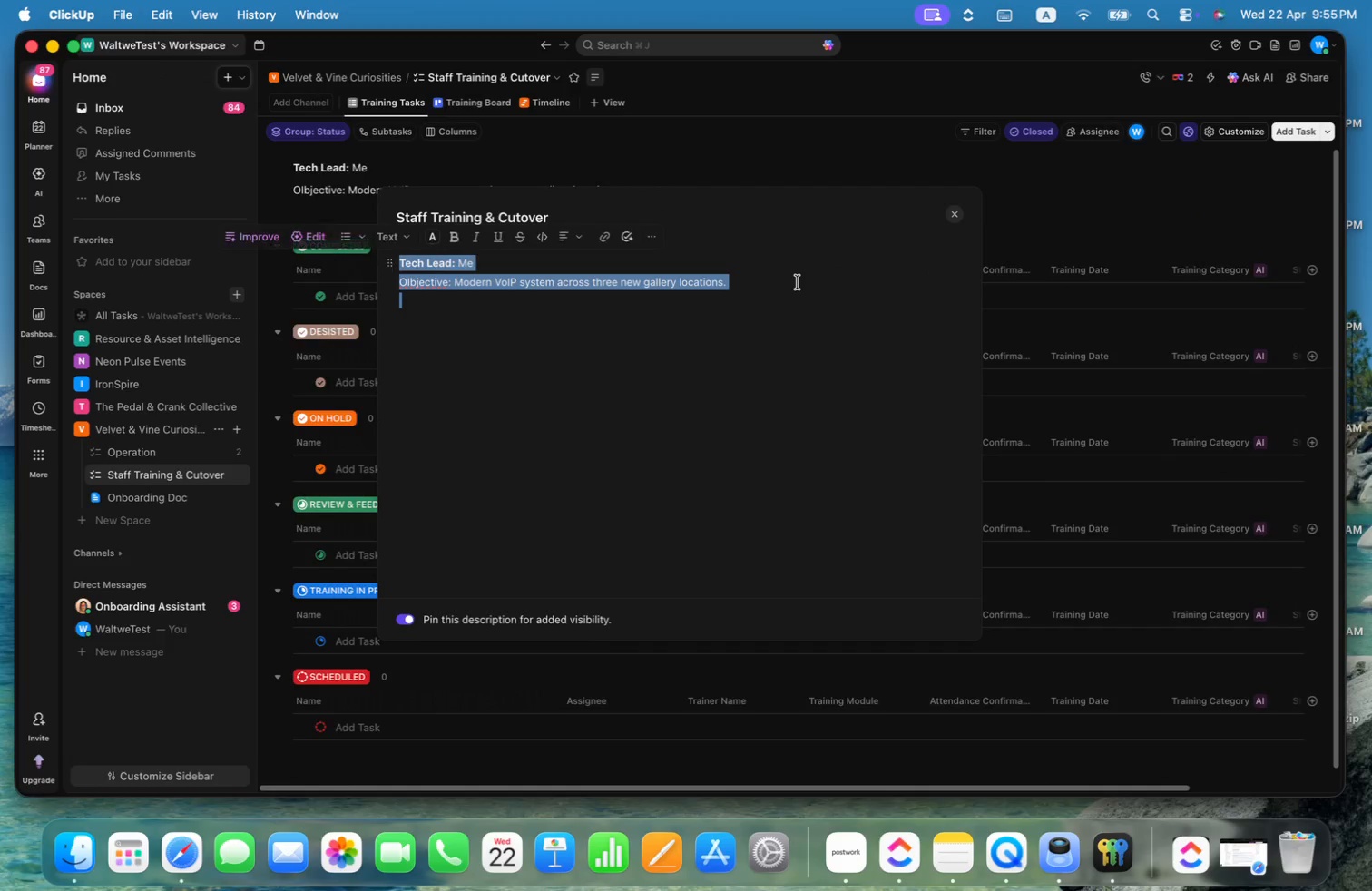 
key(Meta+C)
 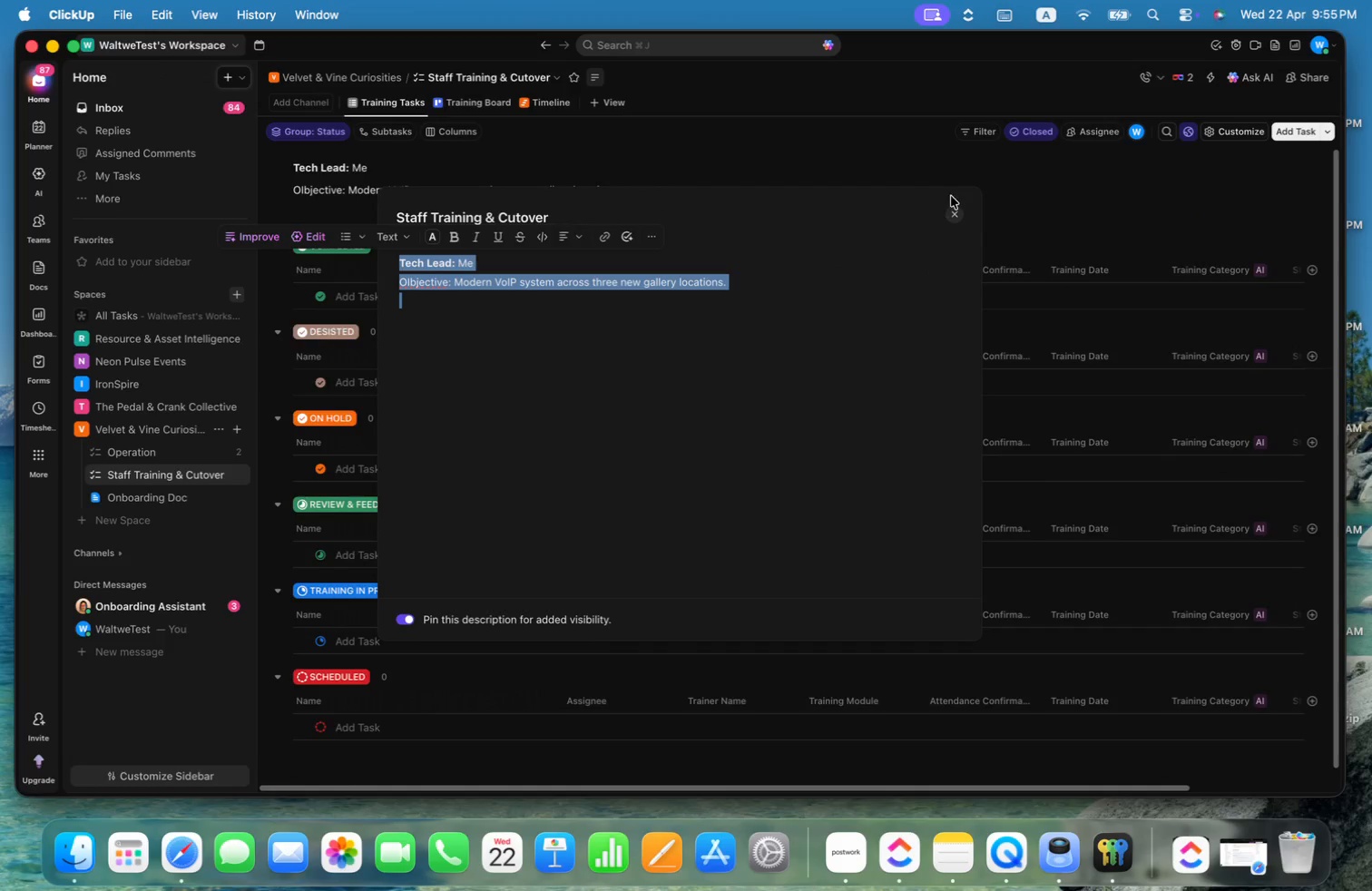 
left_click([961, 211])
 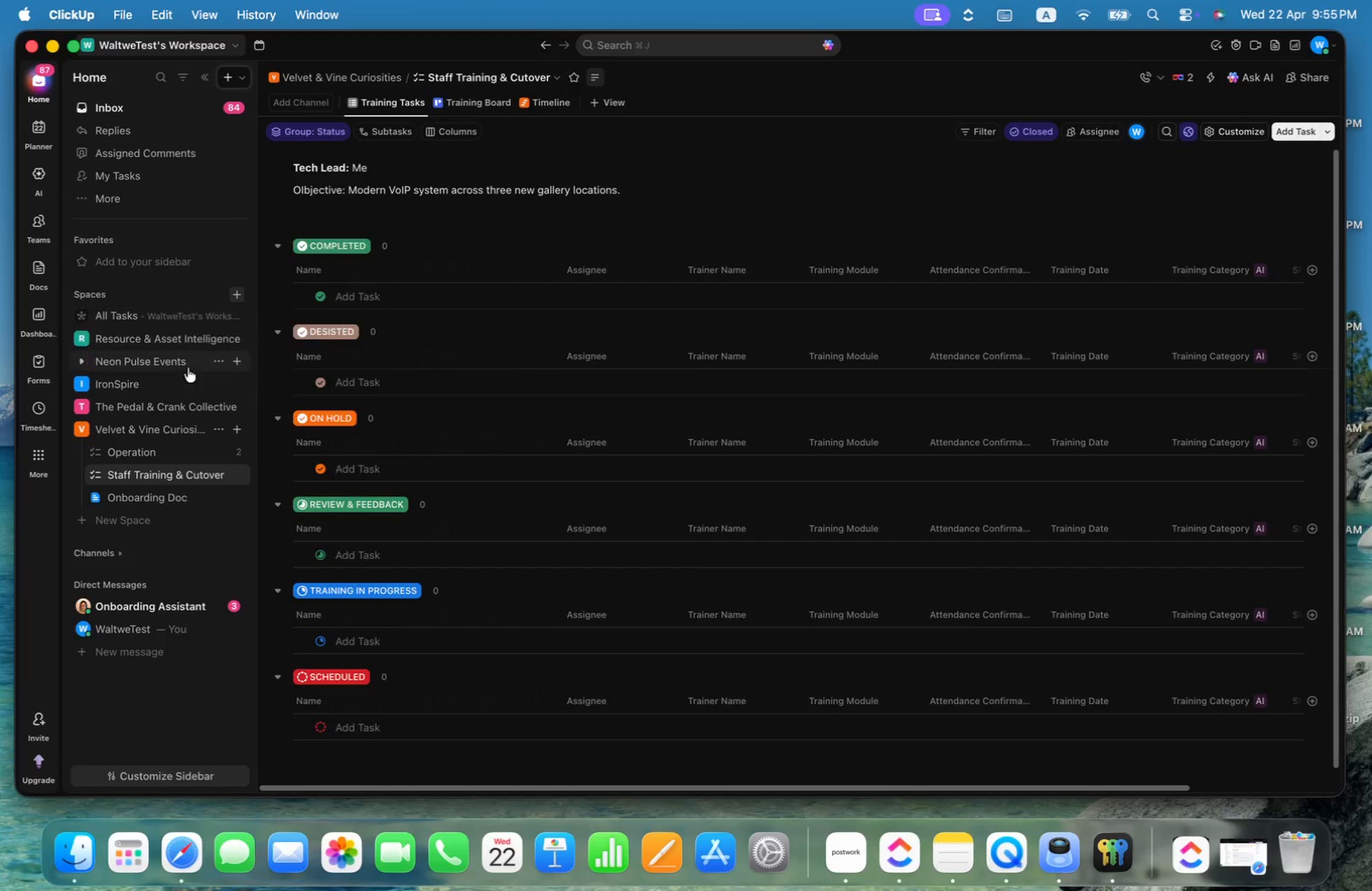 
left_click([131, 440])
 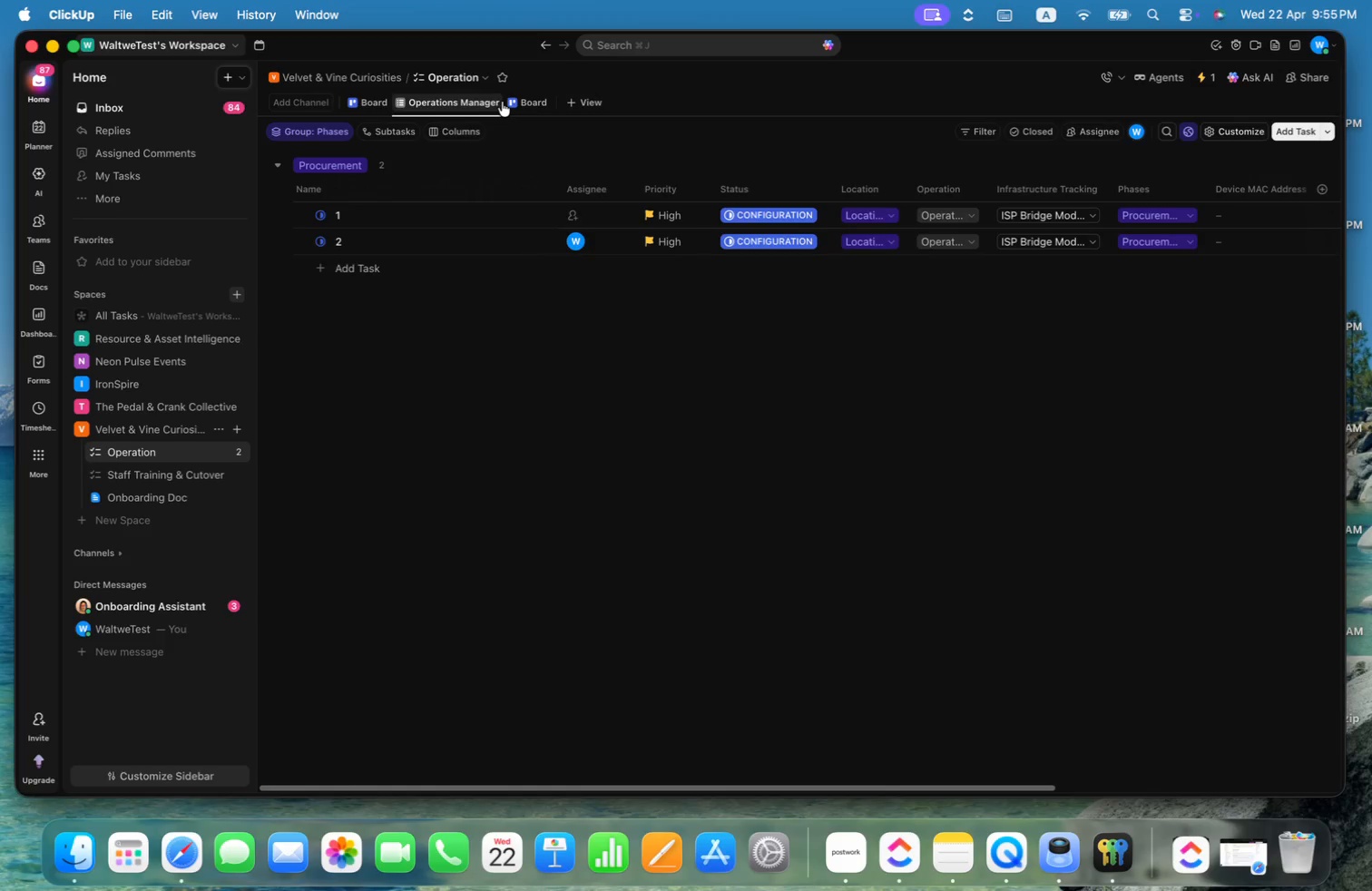 
left_click([521, 78])
 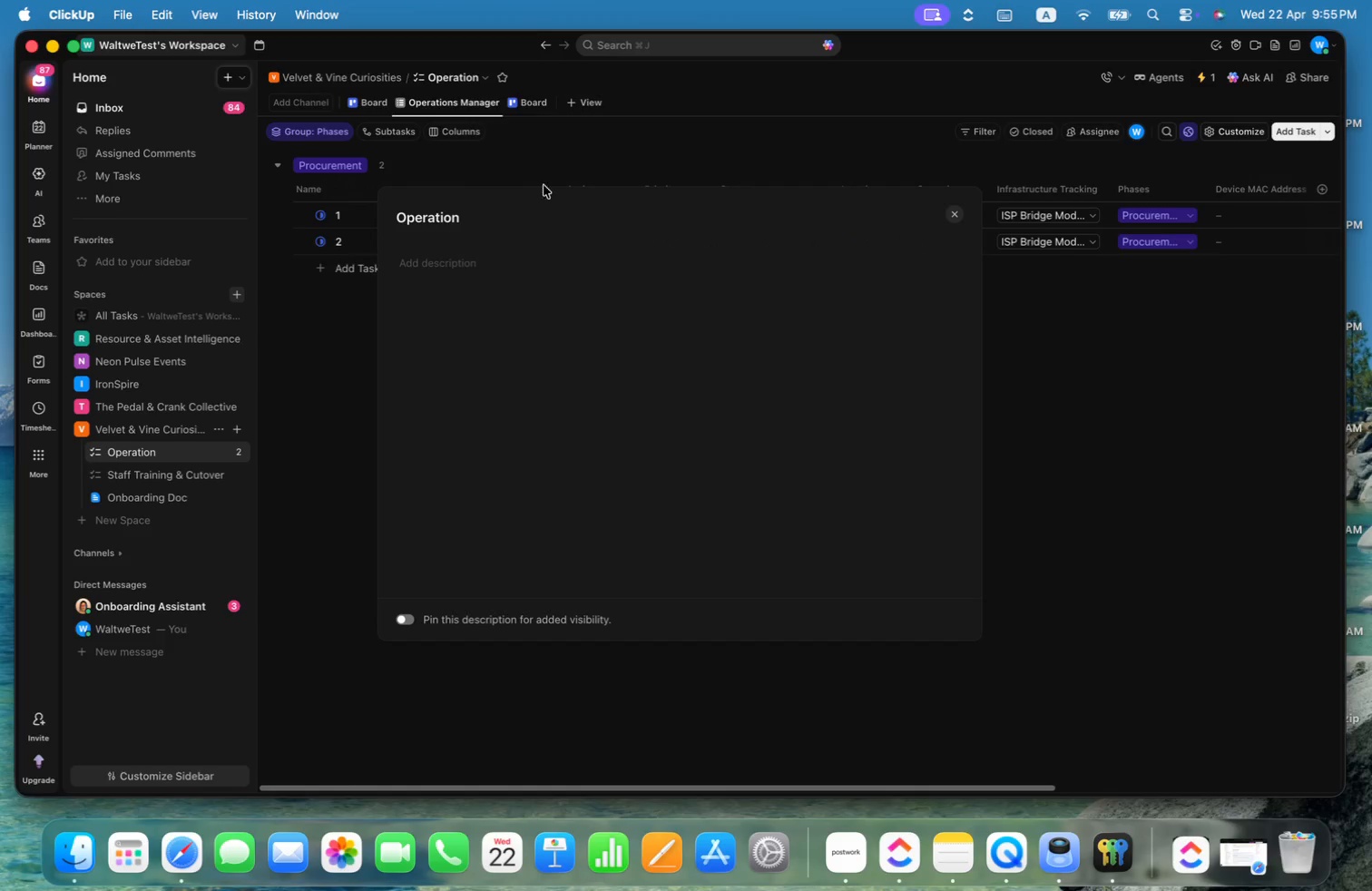 
key(Meta+CommandLeft)
 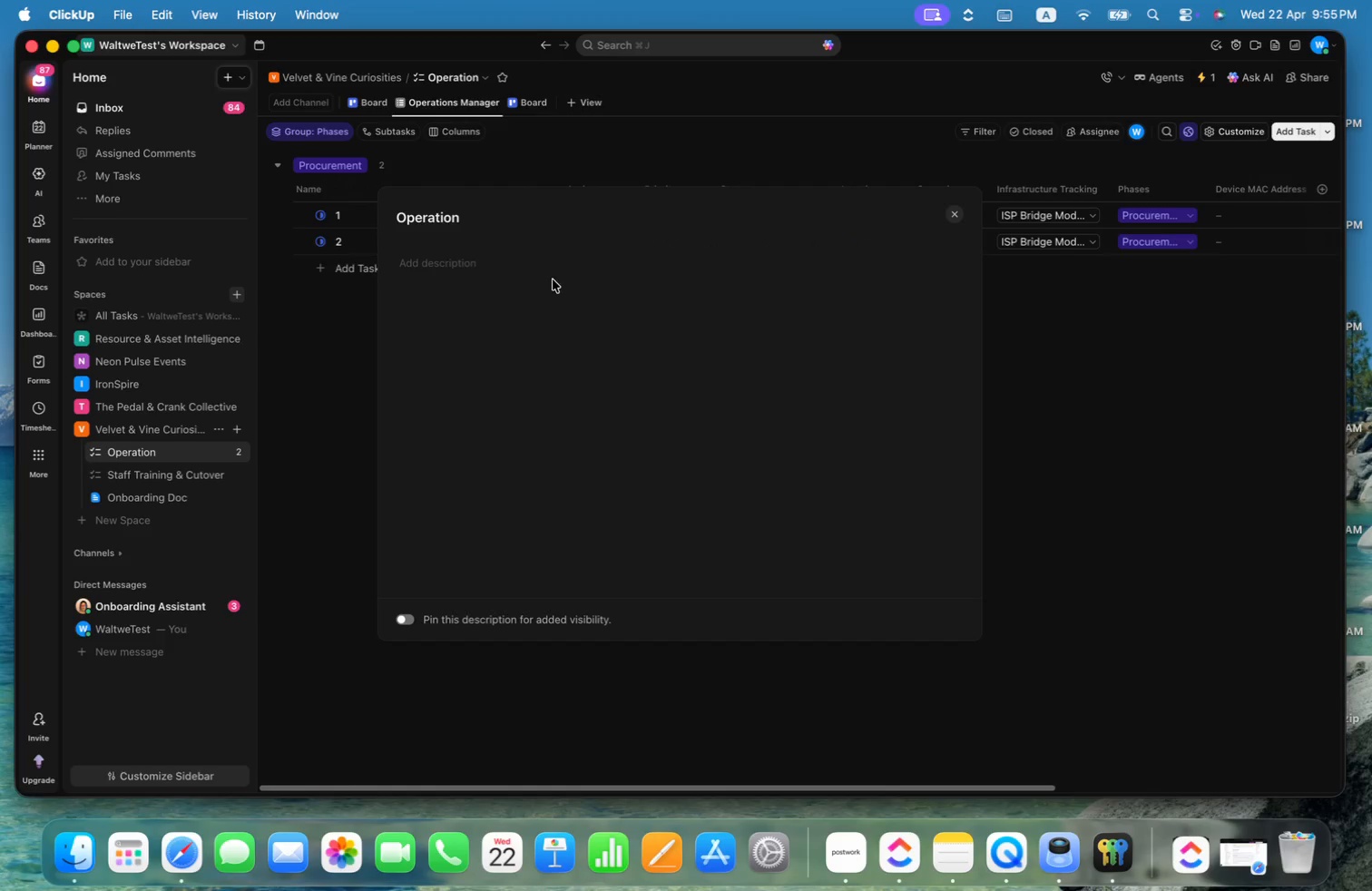 
left_click([543, 278])
 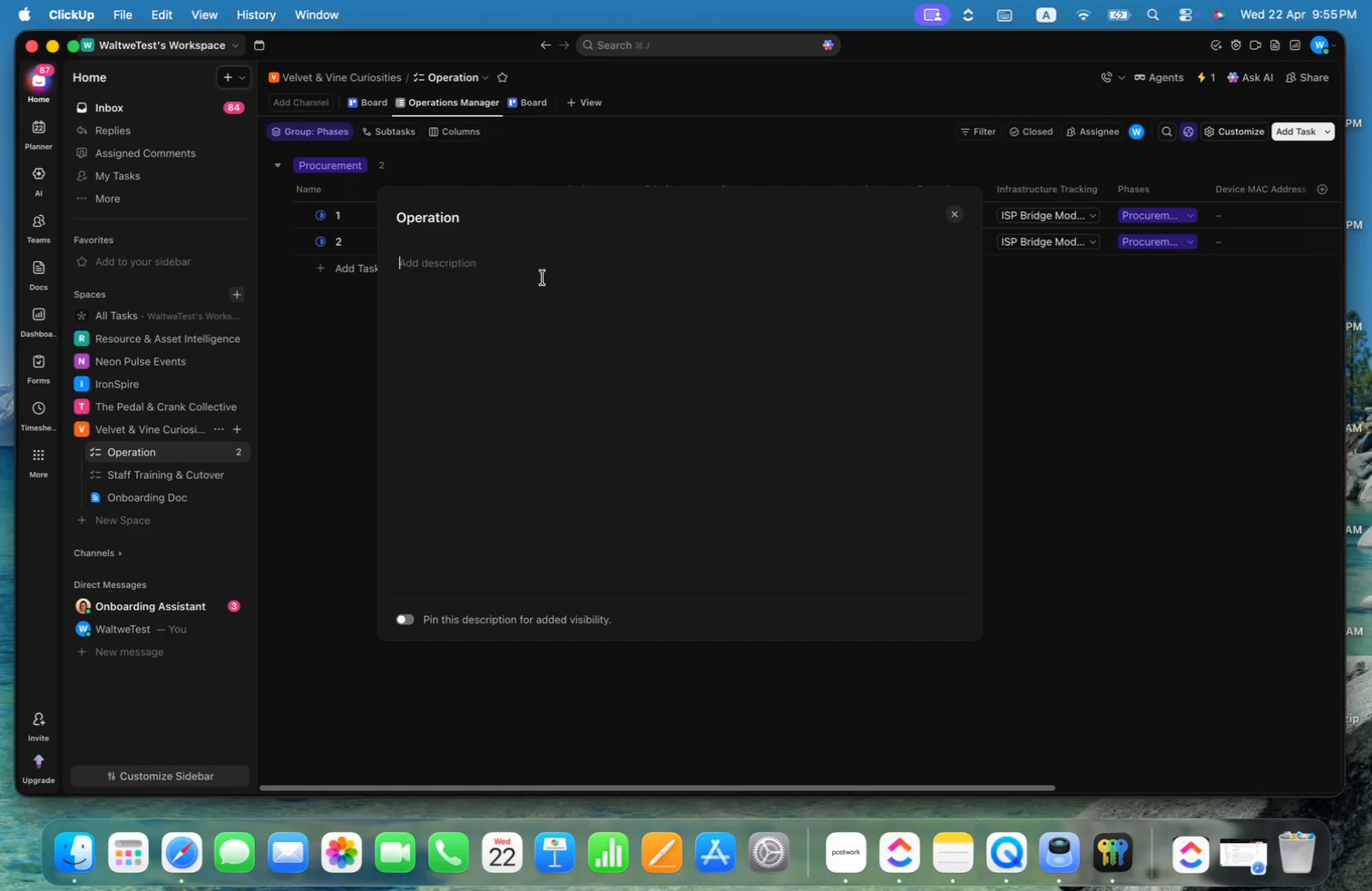 
key(Meta+V)
 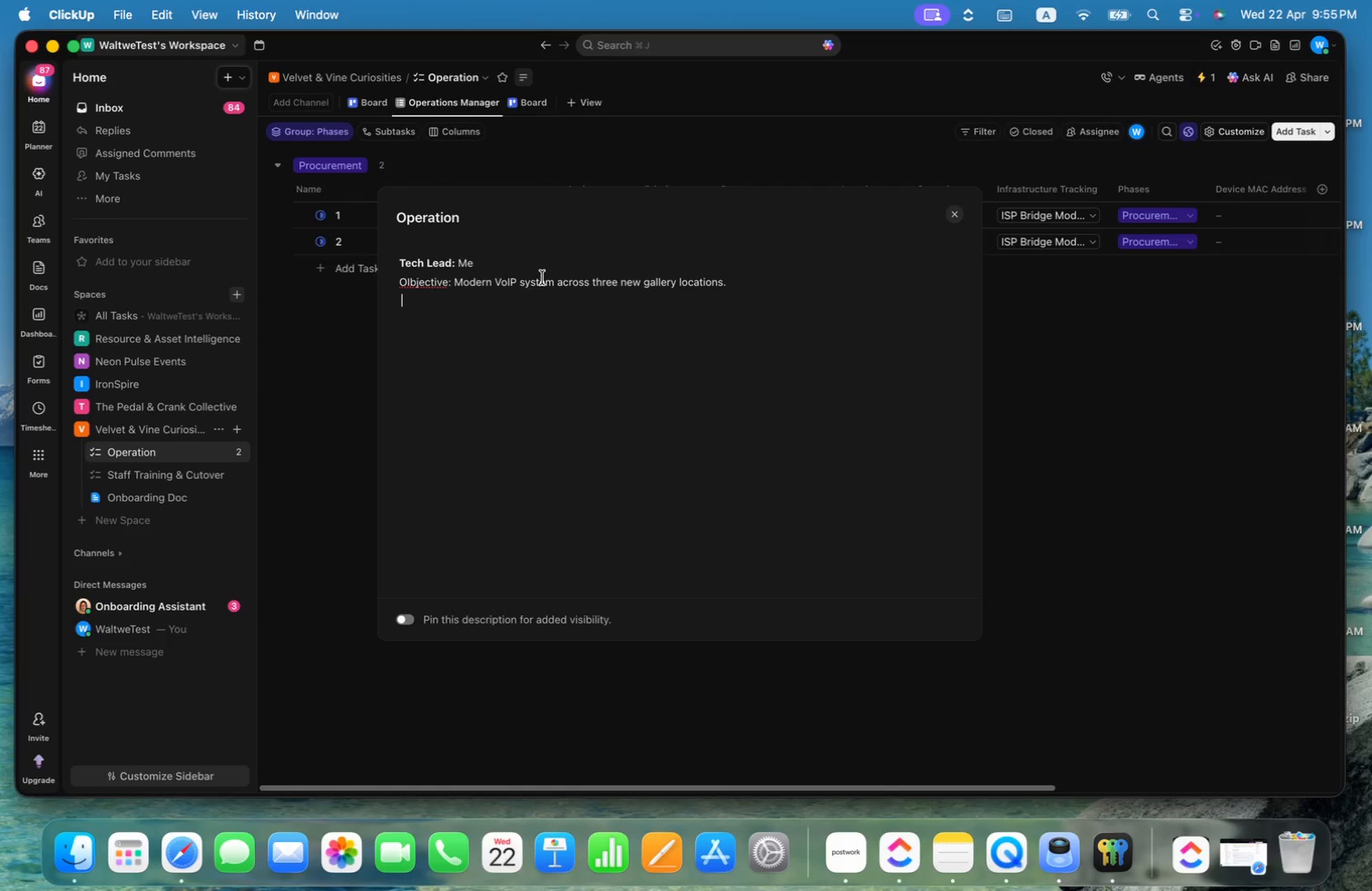 
key(Backspace)
 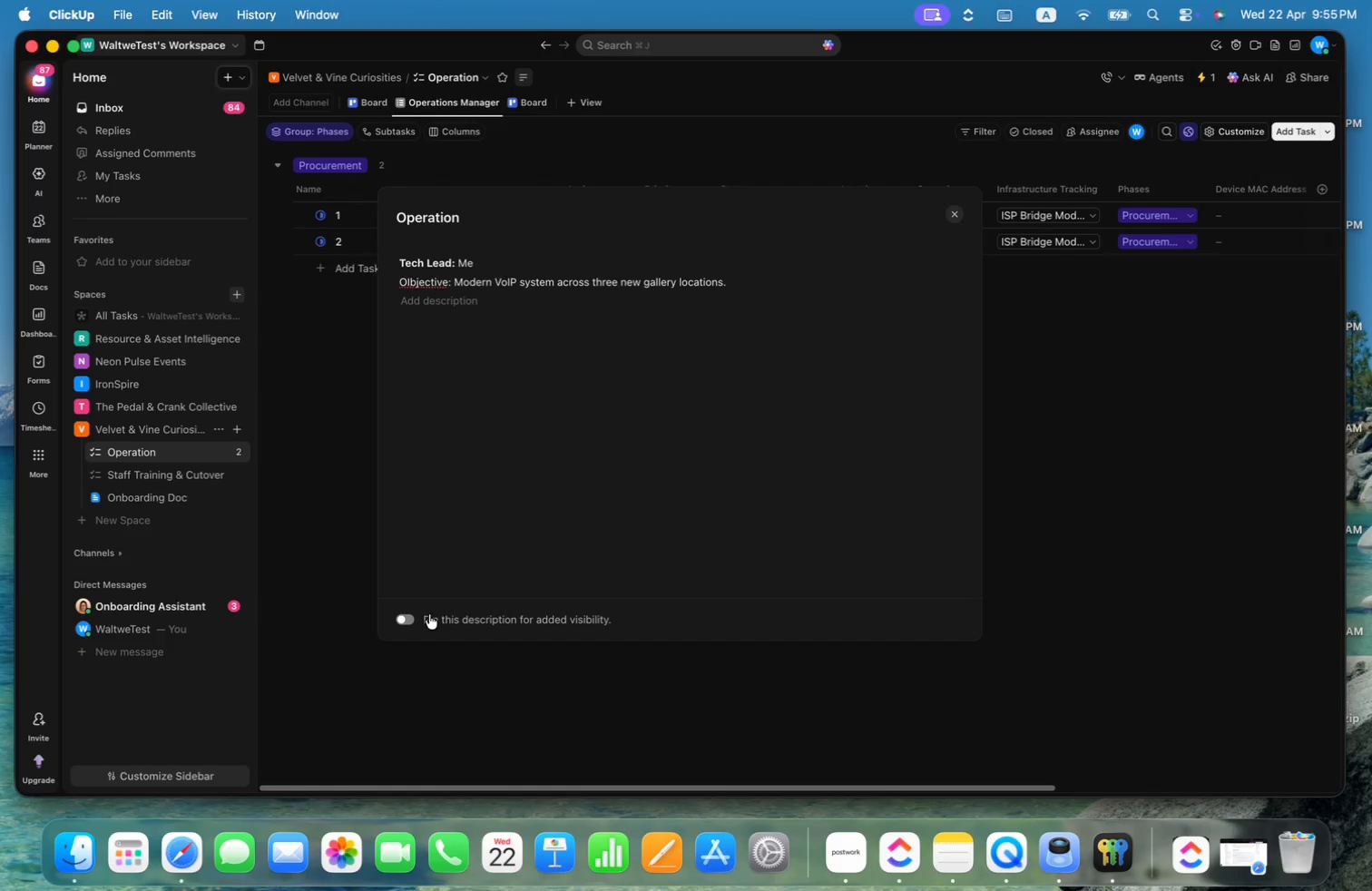 
left_click([405, 625])
 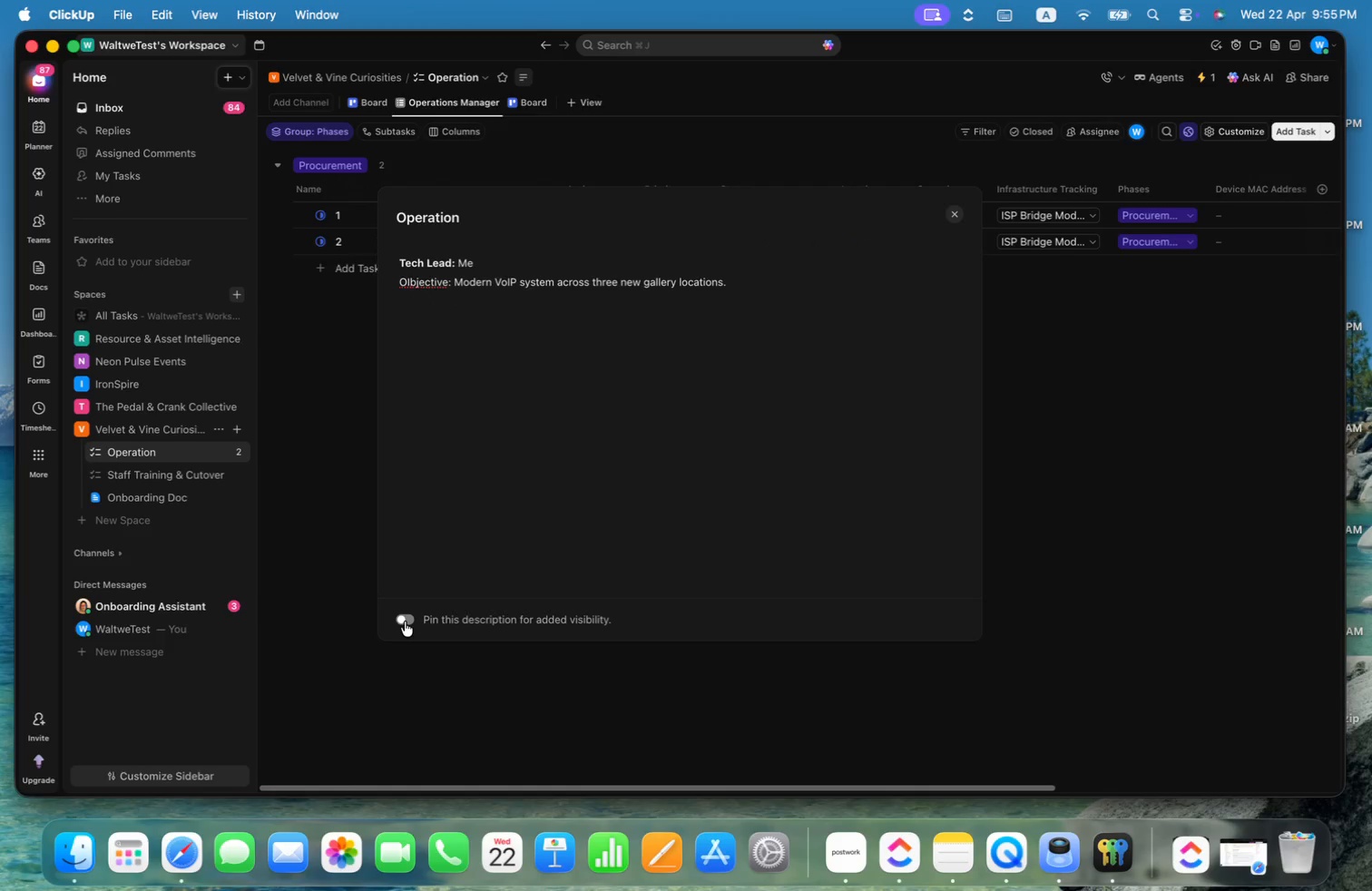 
left_click([405, 620])
 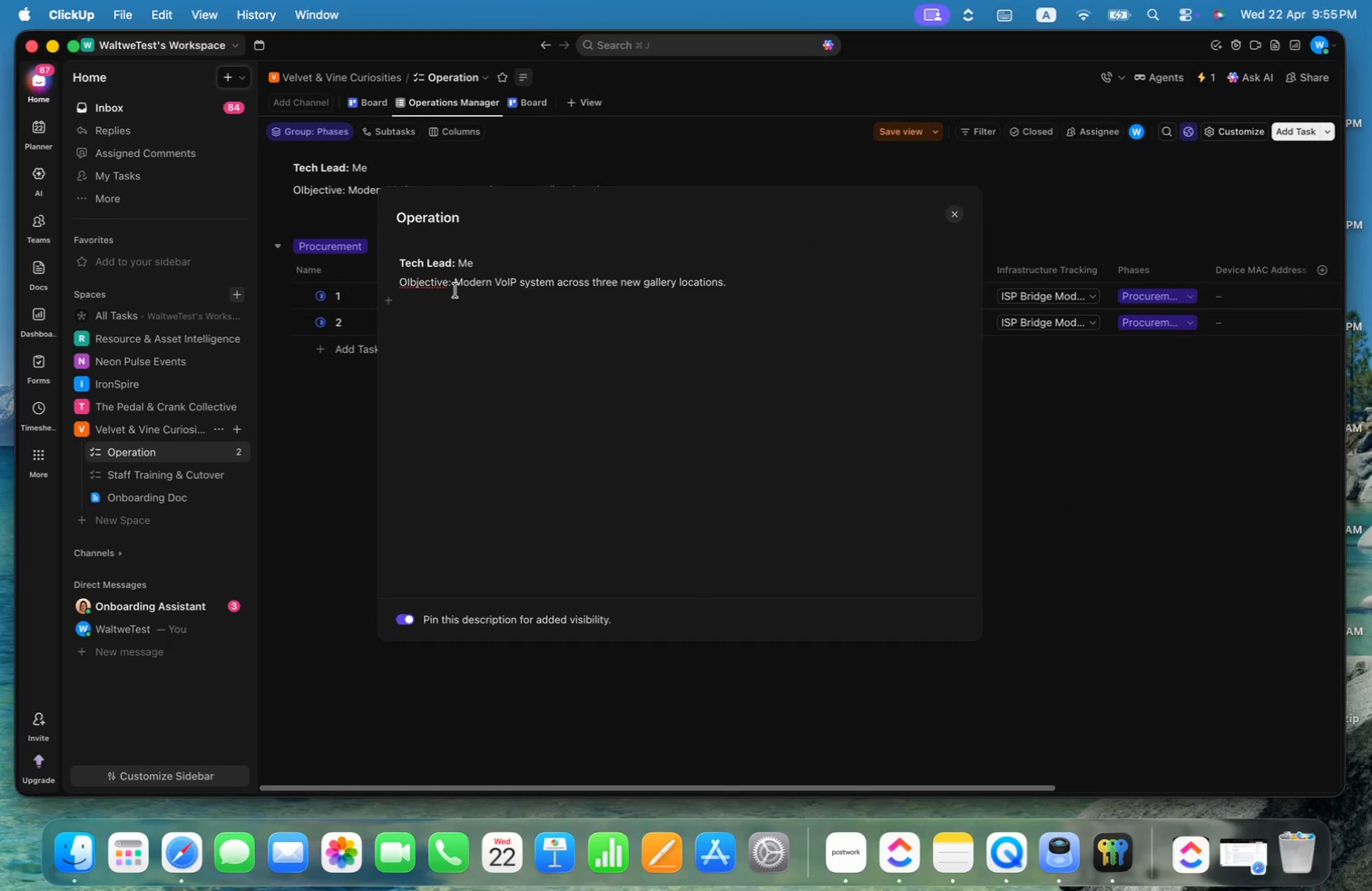 
left_click([416, 280])
 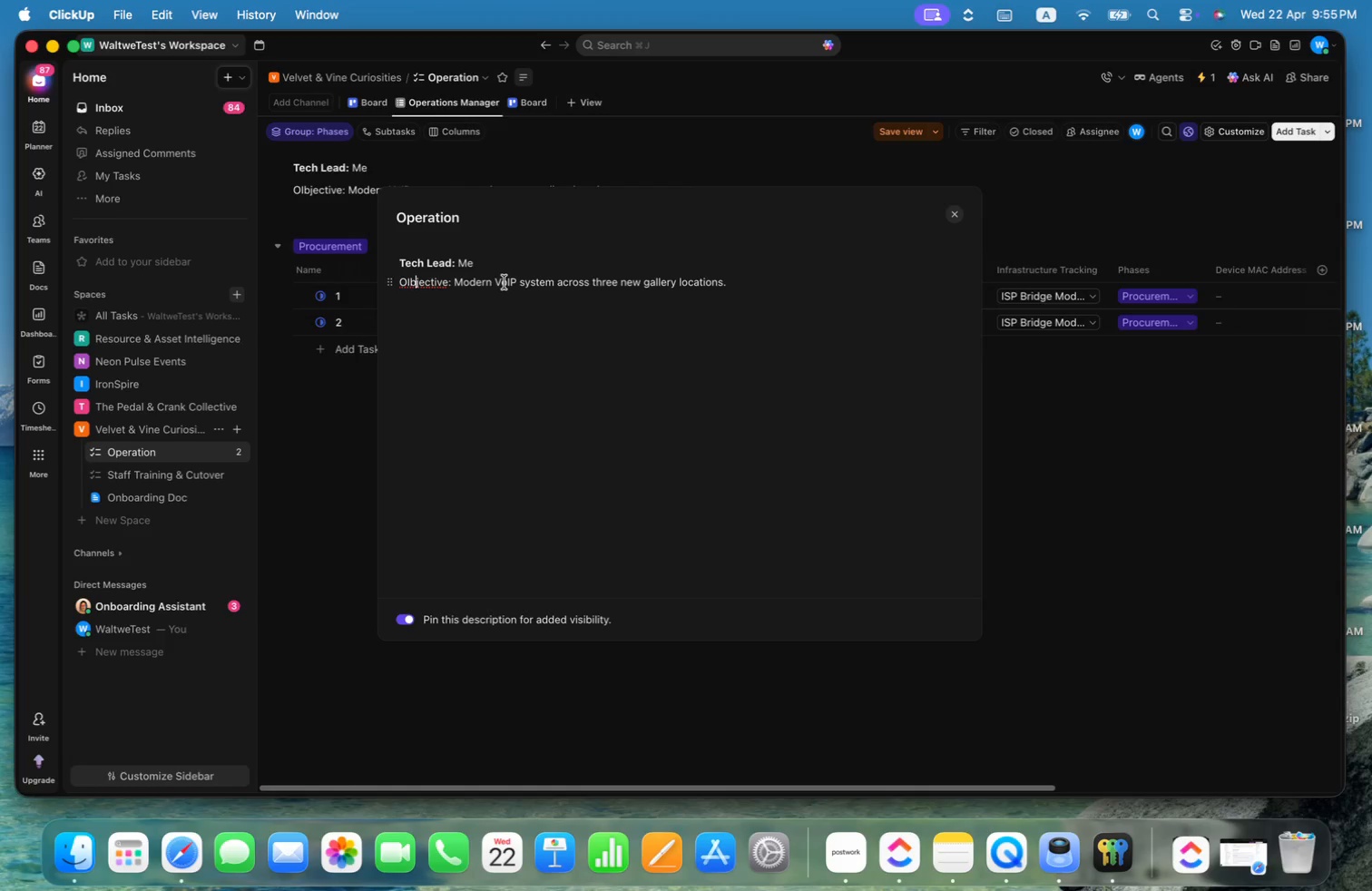 
key(ArrowLeft)
 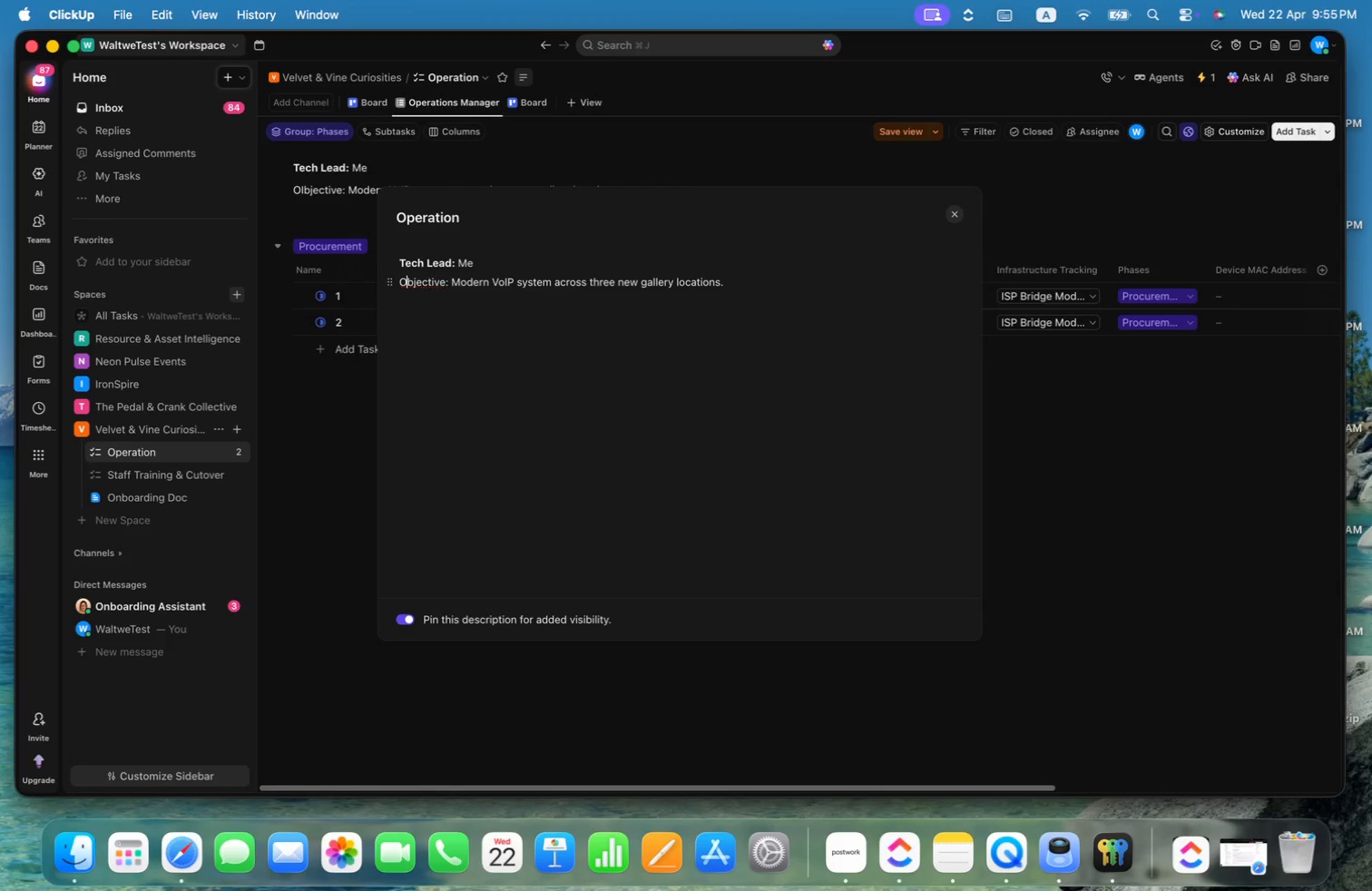 
key(Backspace)
 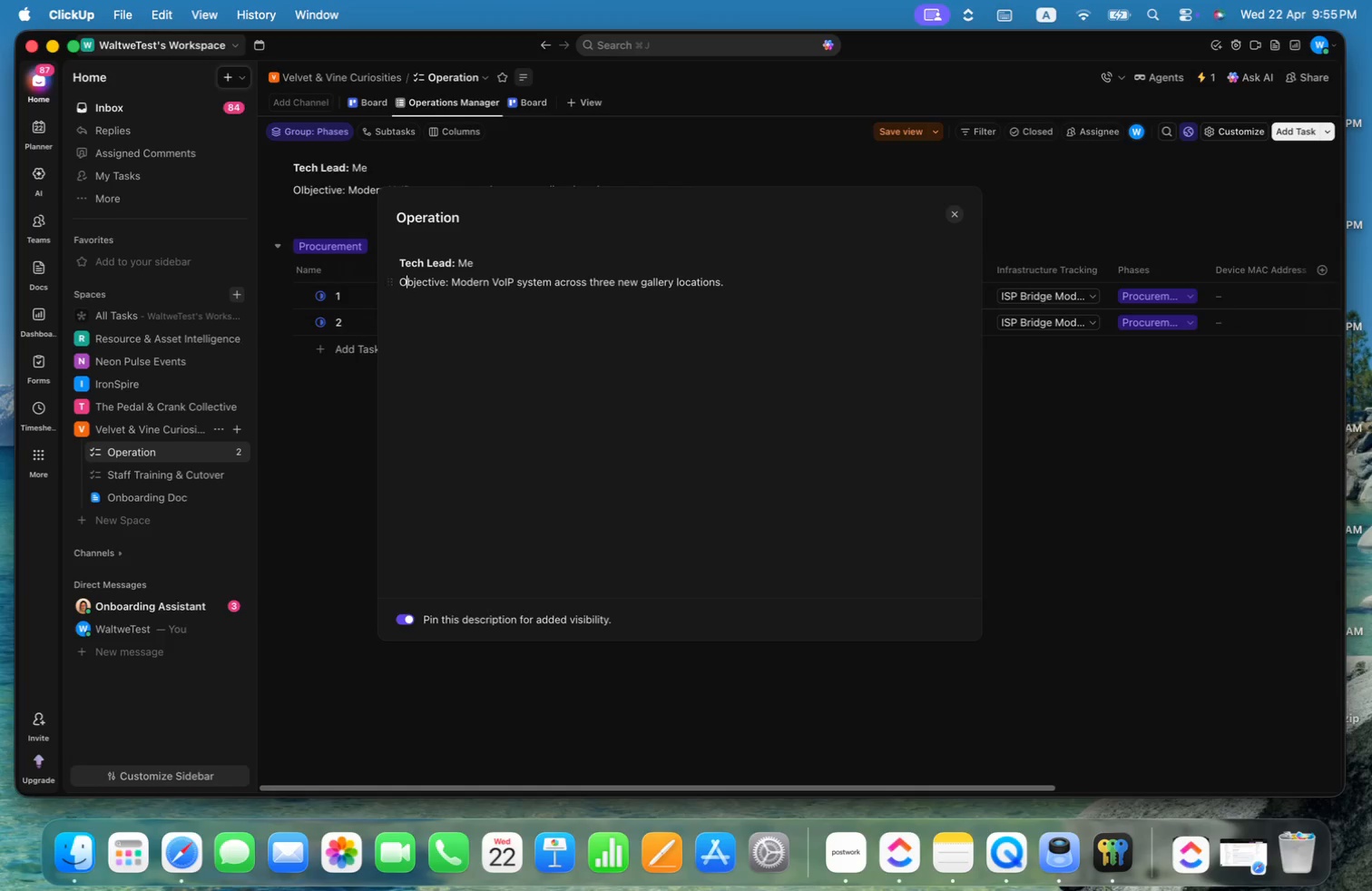 
key(Enter)
 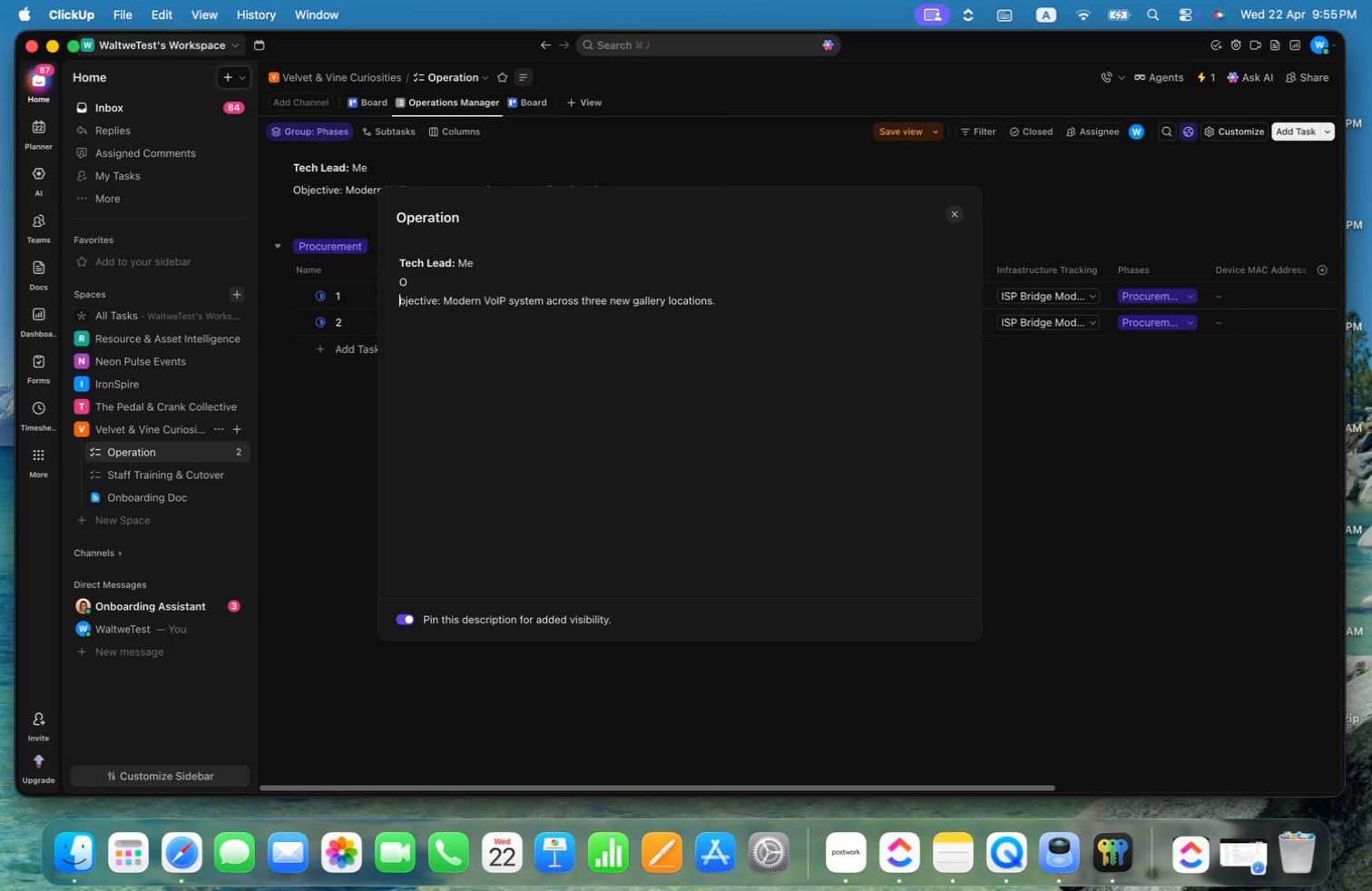 
key(Shift+ShiftRight)
 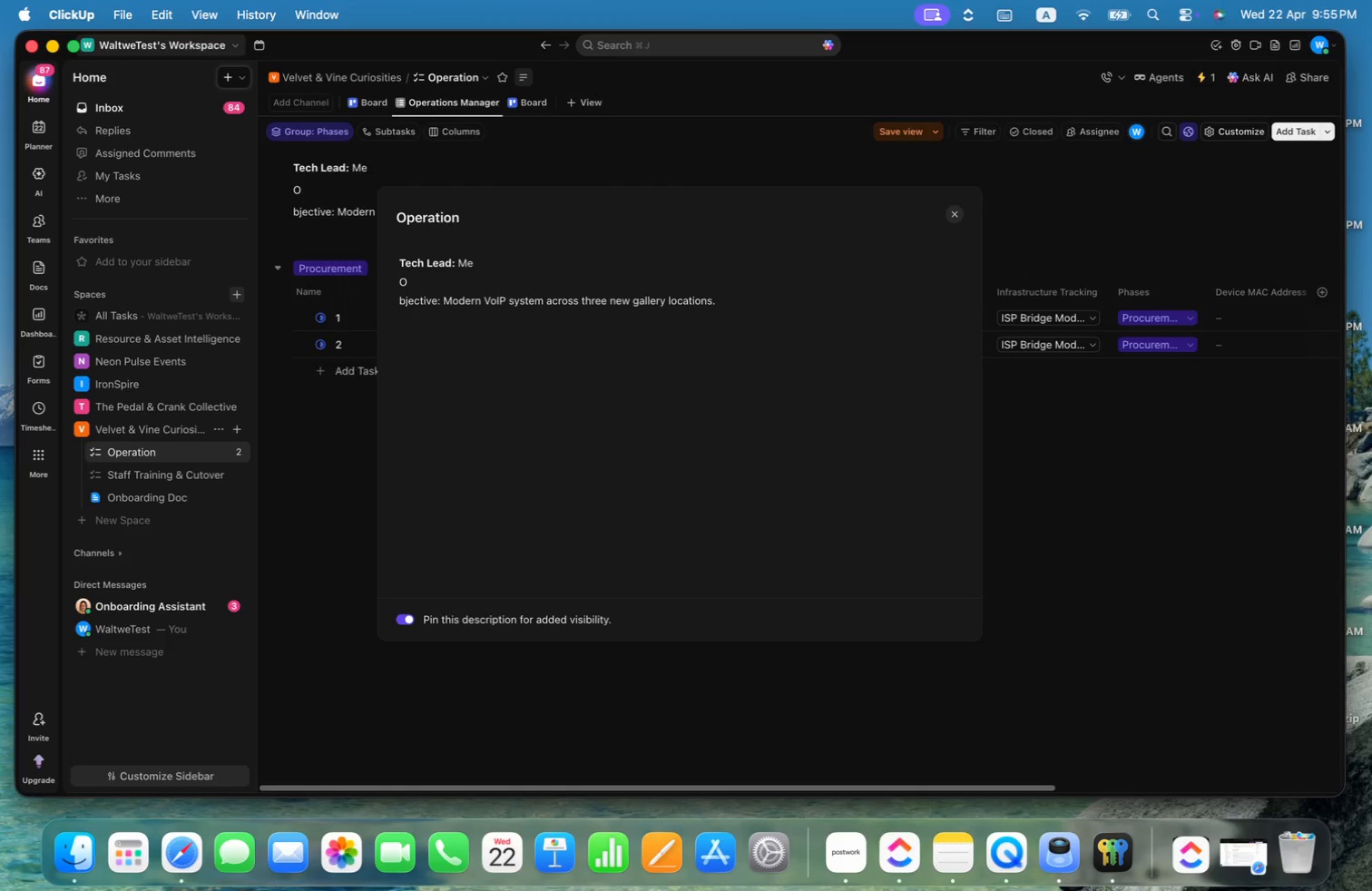 
key(Backspace)
 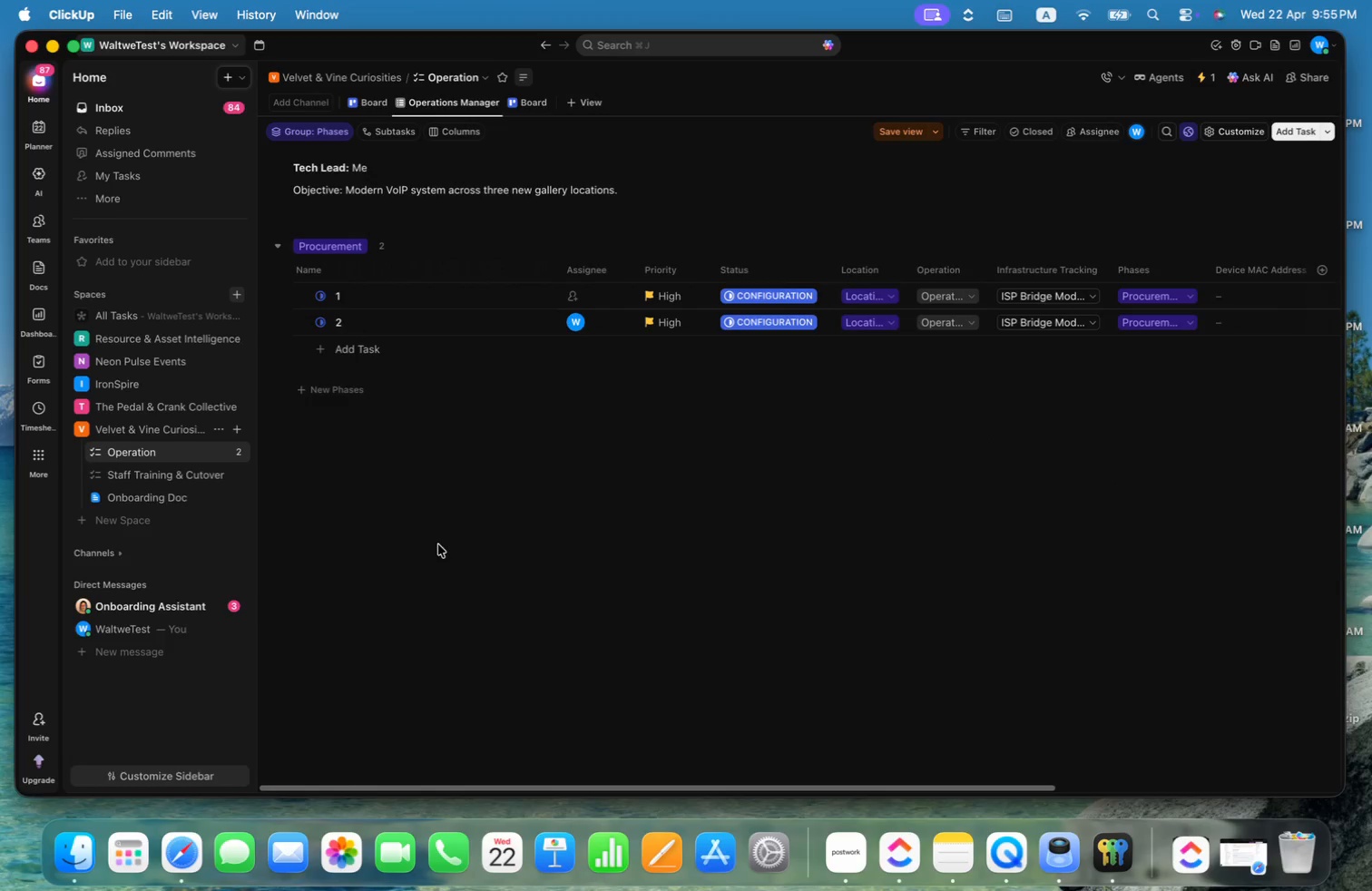 
left_click([147, 478])
 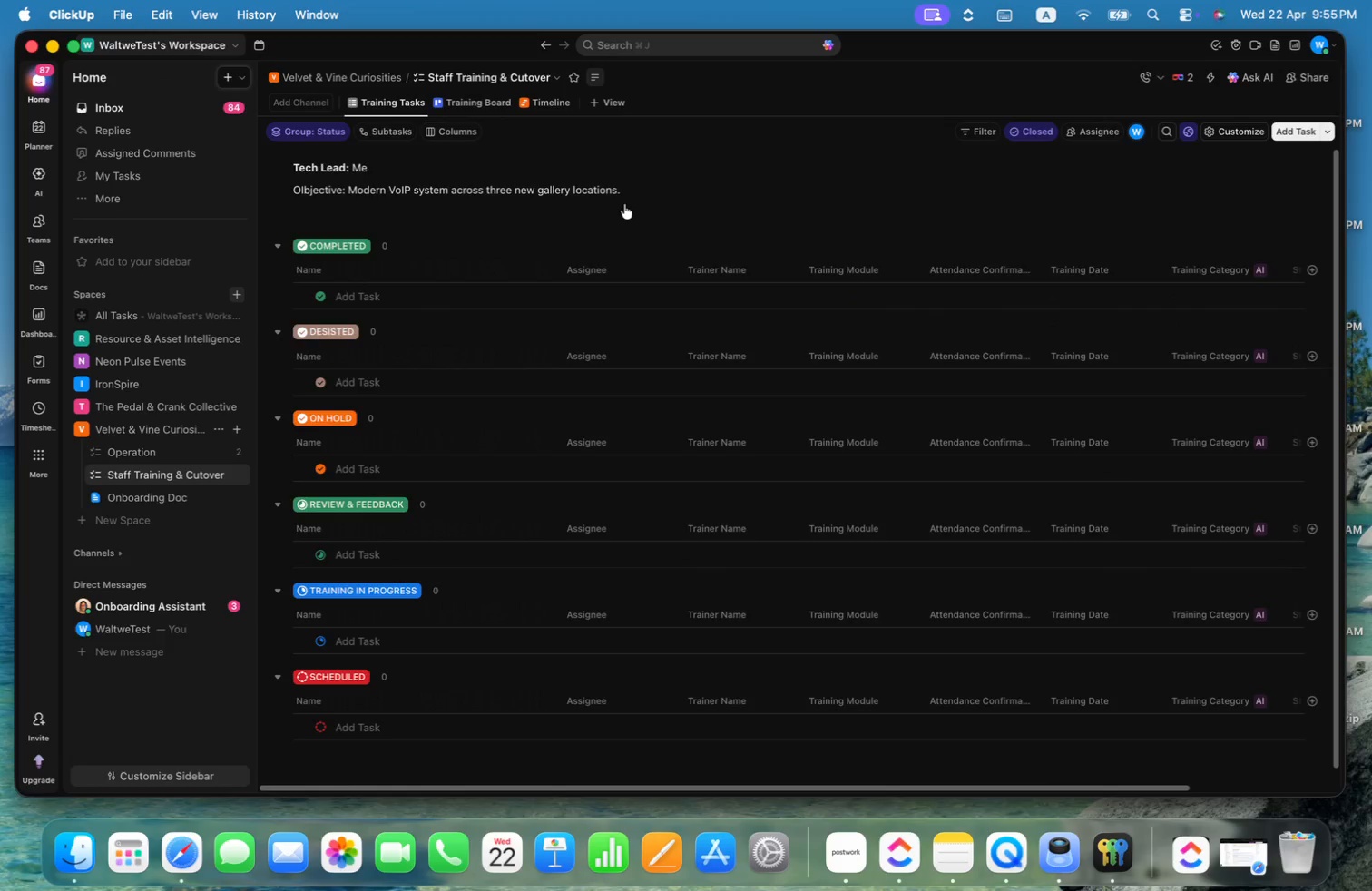 
left_click([639, 190])
 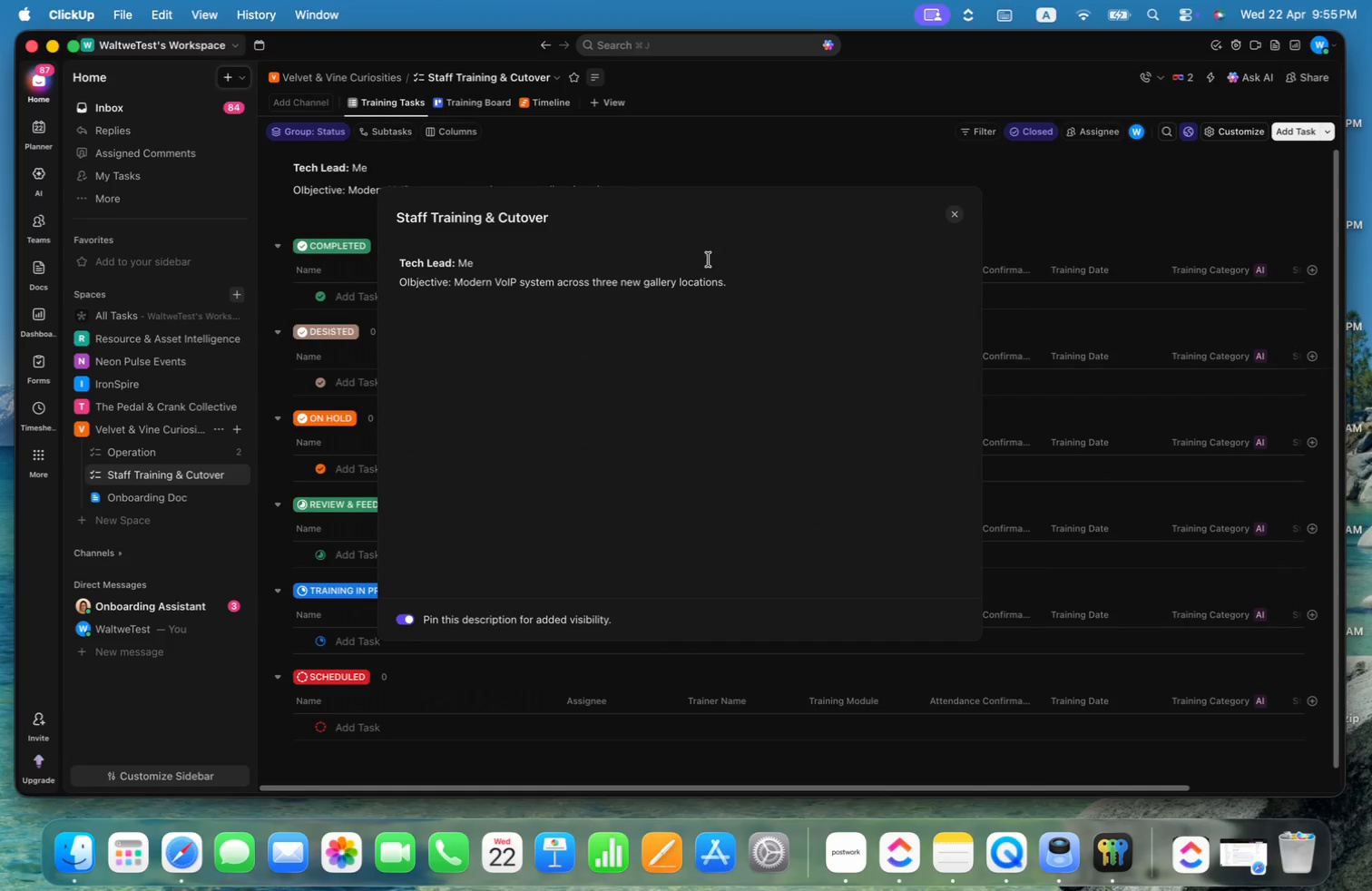 
left_click([742, 287])
 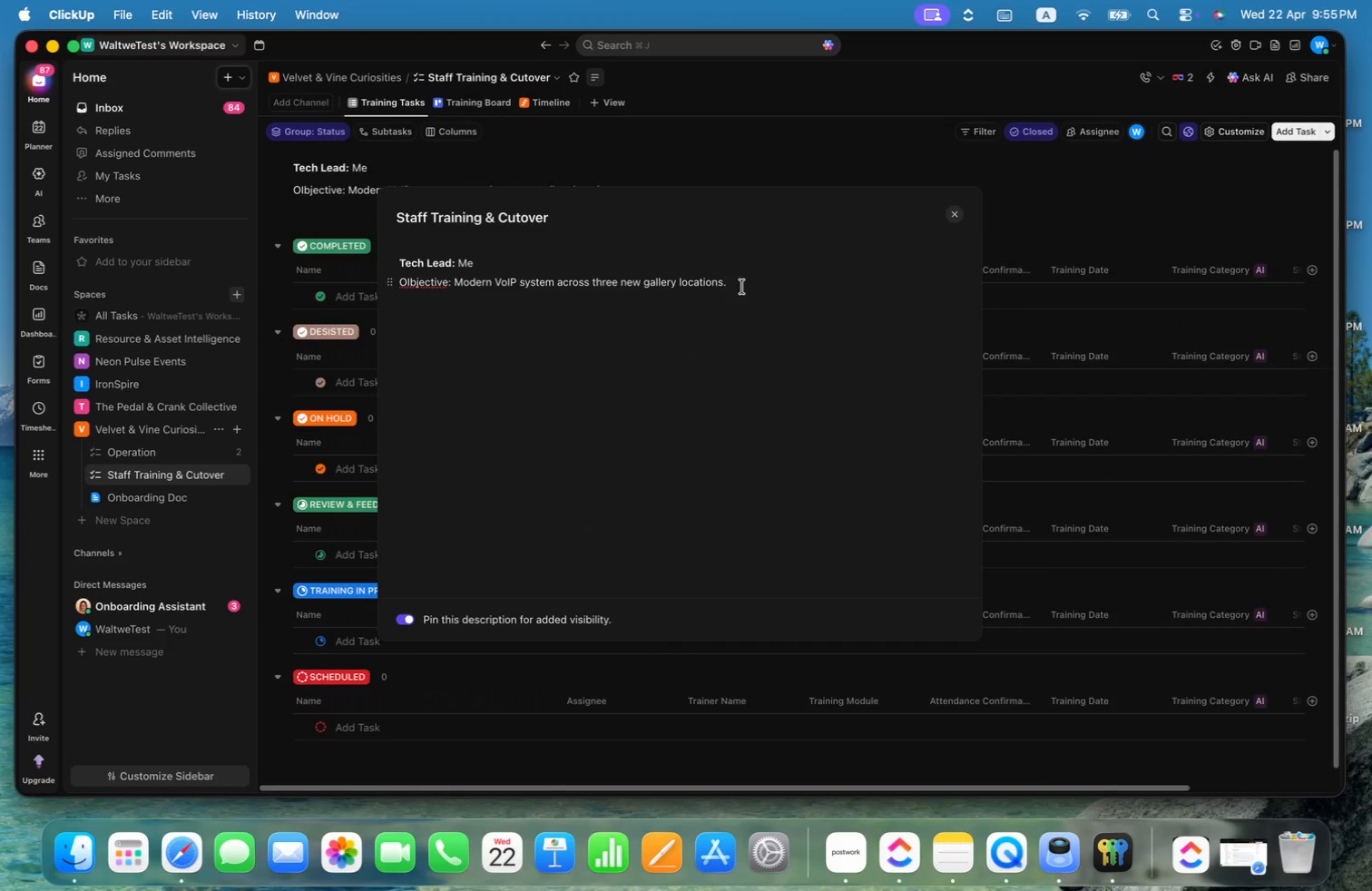 
key(Alt+OptionLeft)
 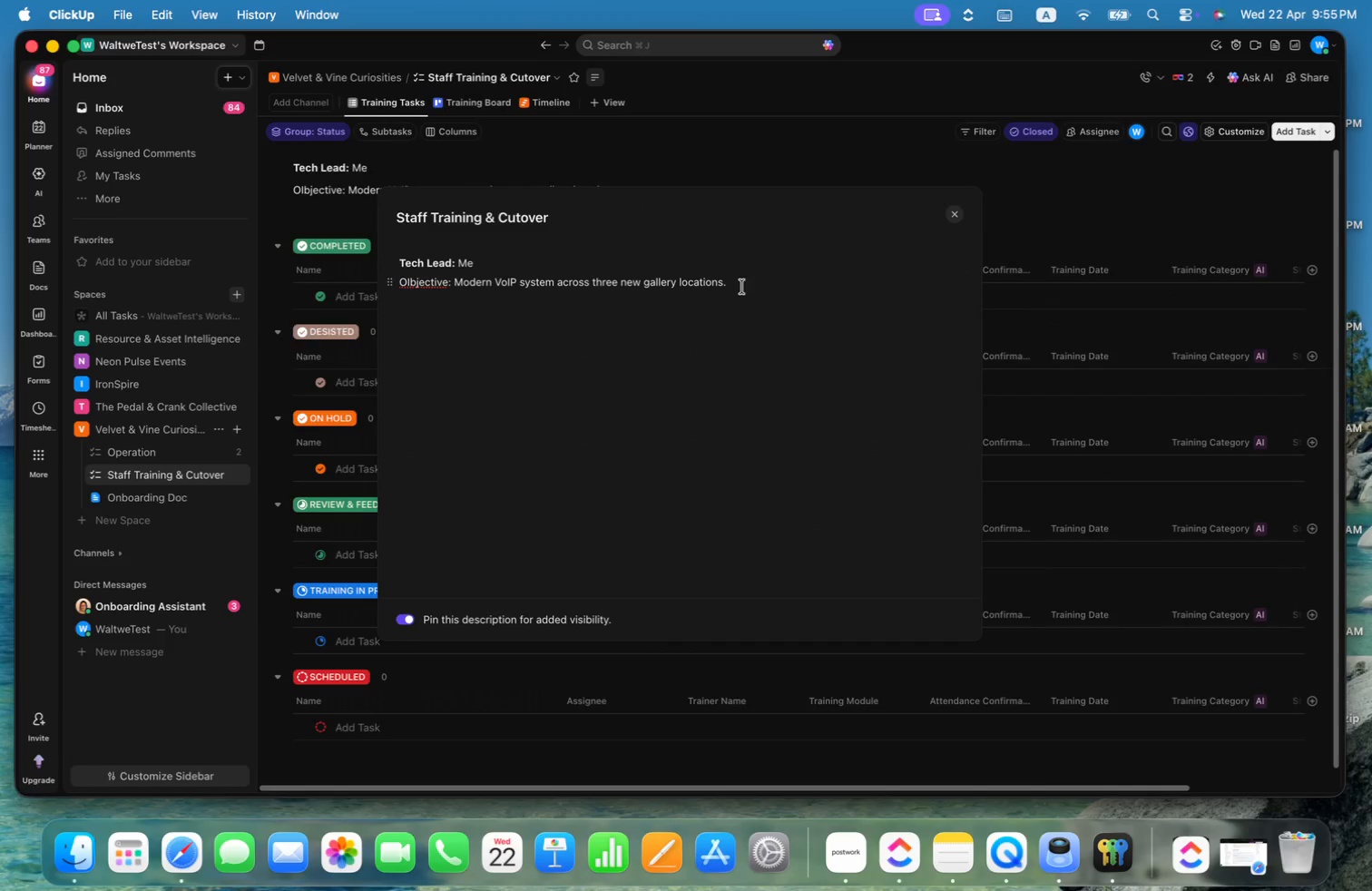 
key(Alt+OptionLeft)
 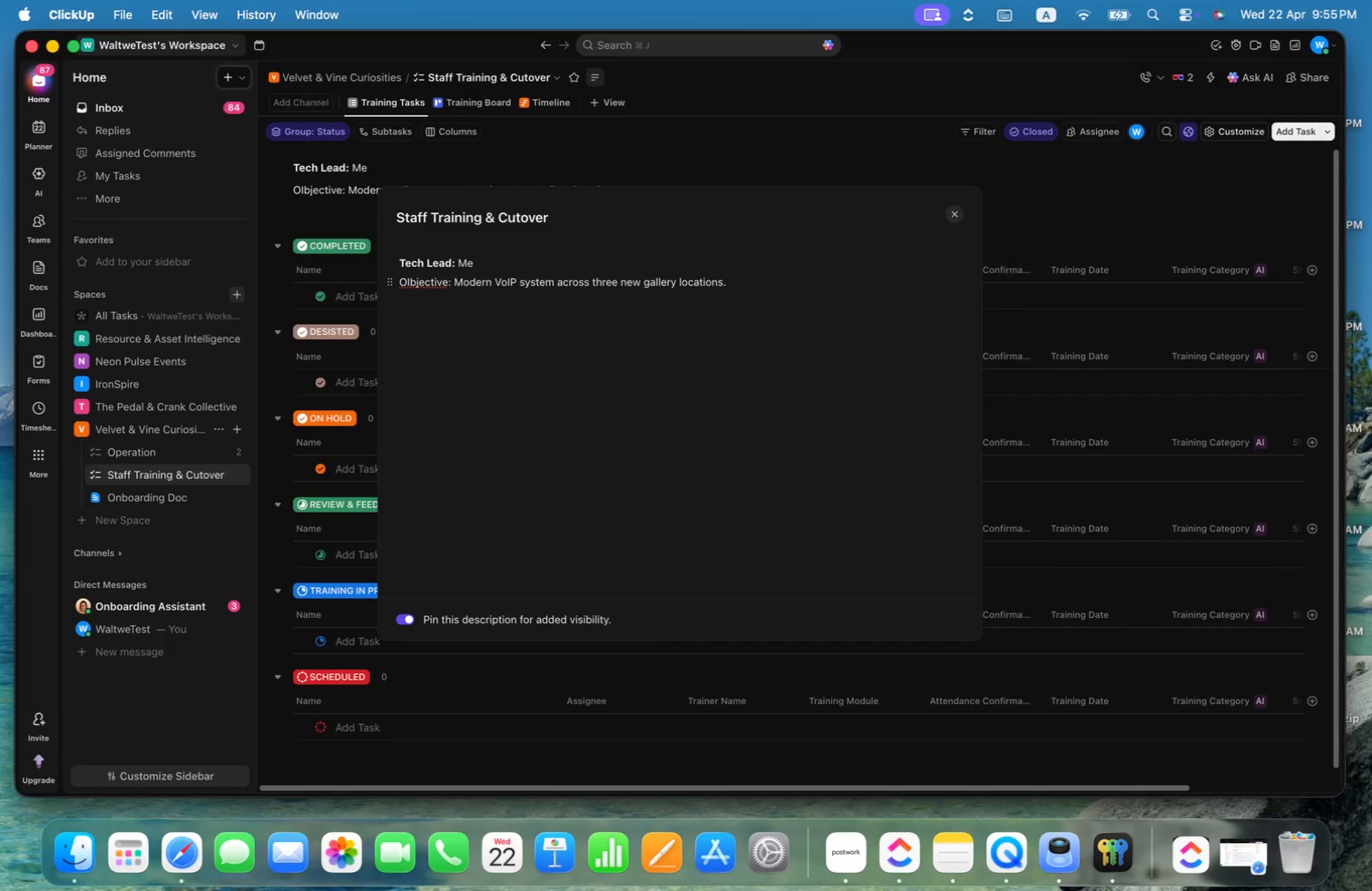 
key(Shift+ArrowUp)
 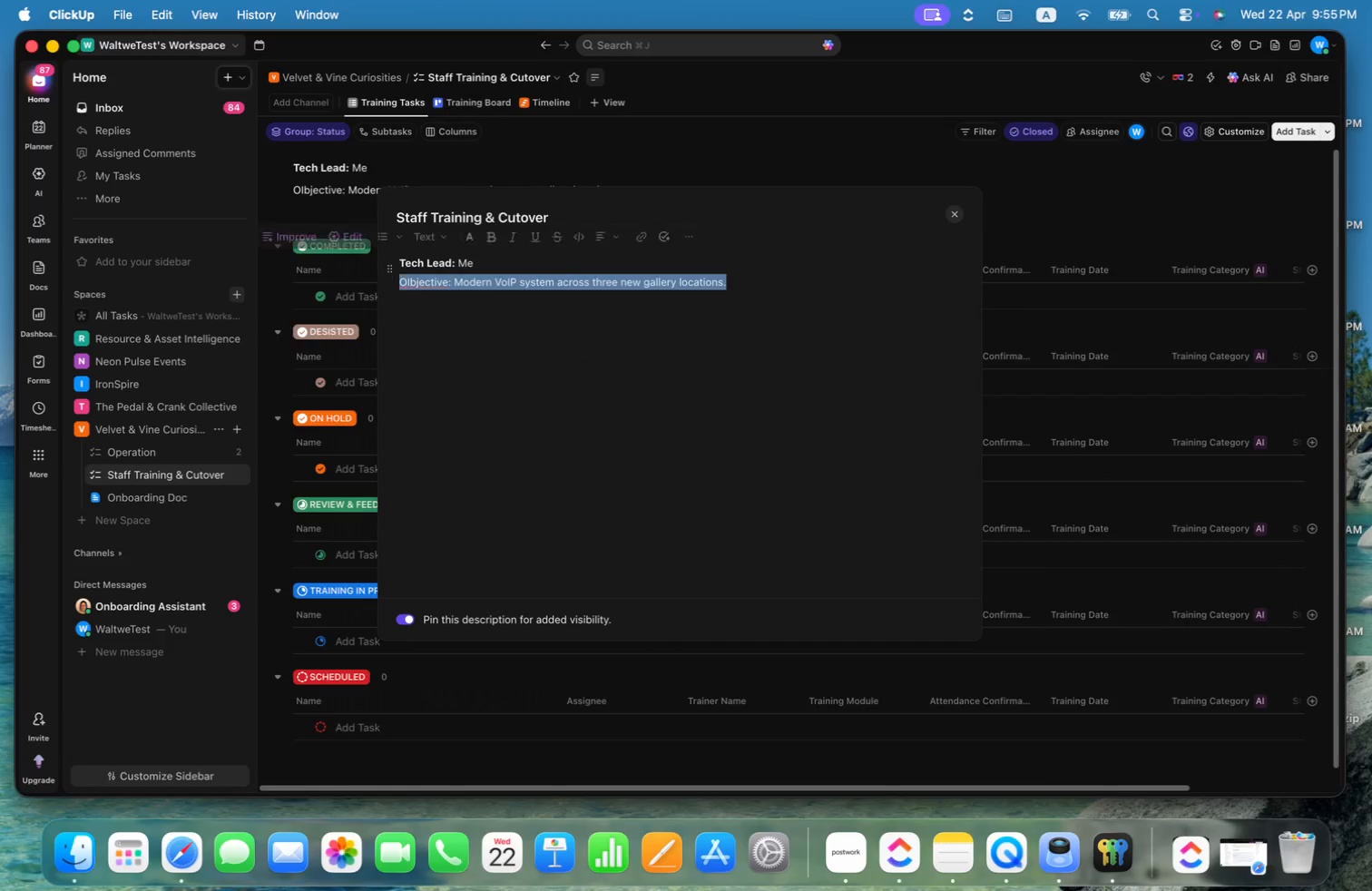 
key(Shift+ArrowRight)
 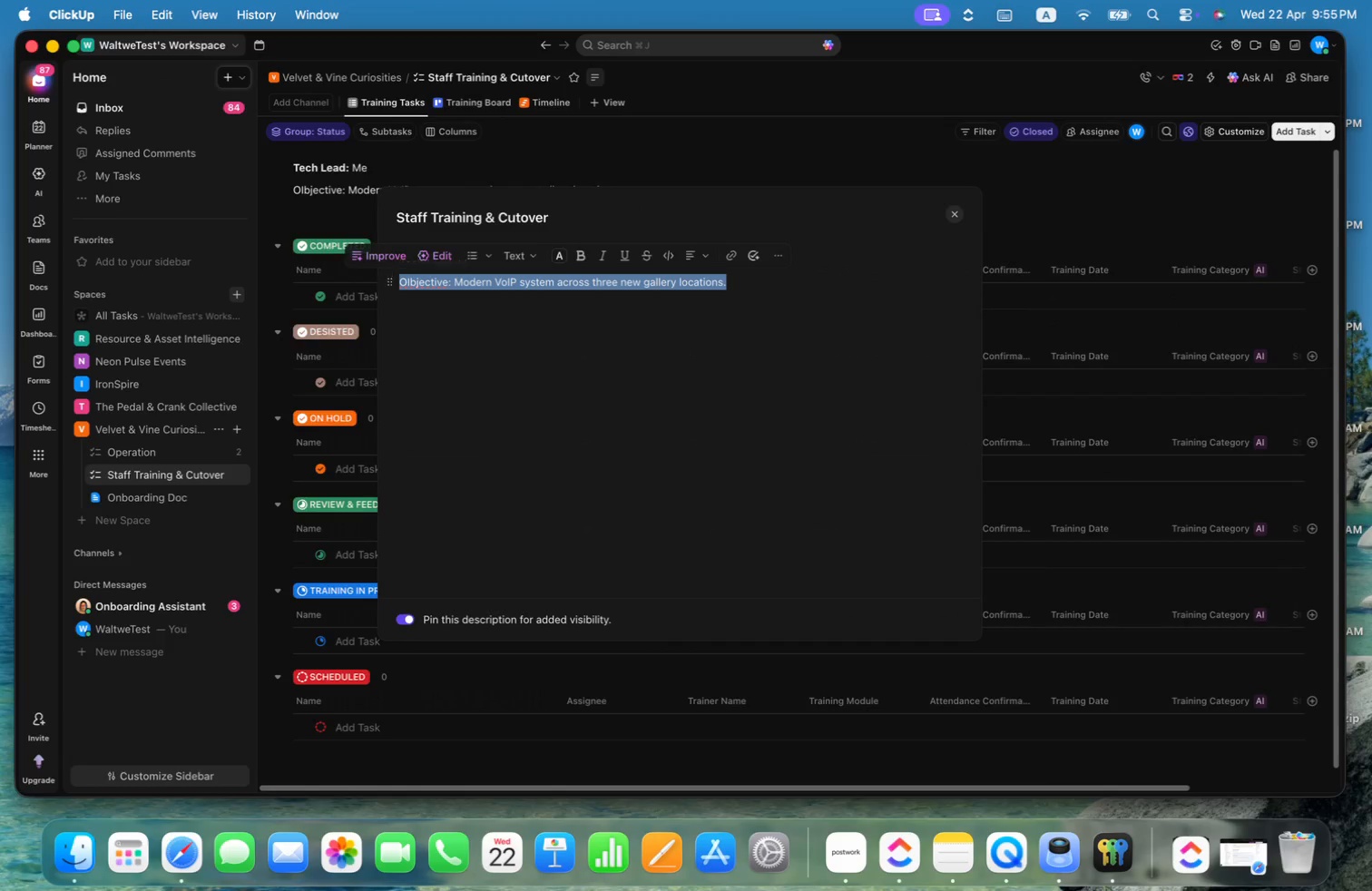 
key(Alt+Shift+ArrowRight)